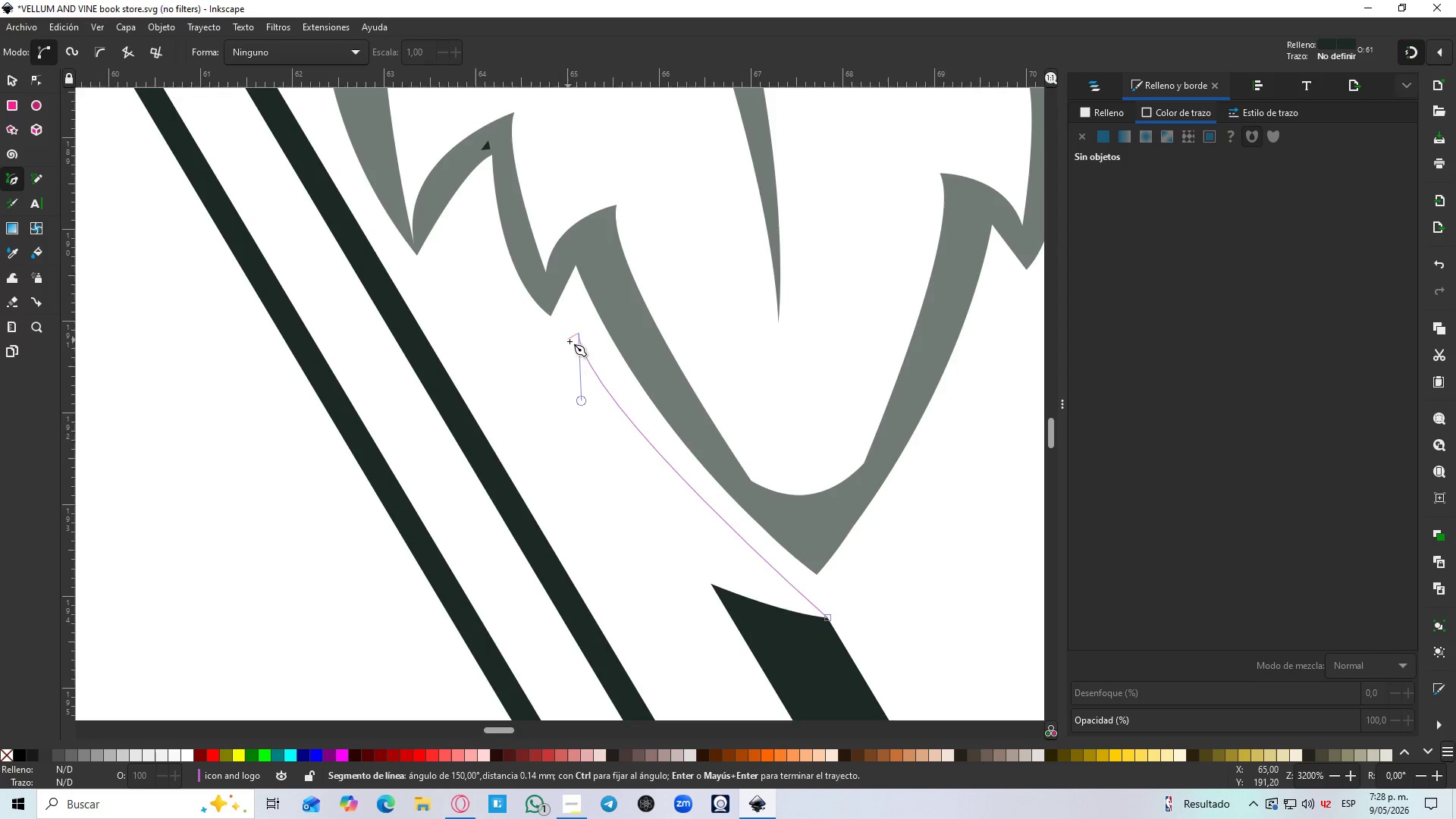 
key(Control+ControlLeft)
 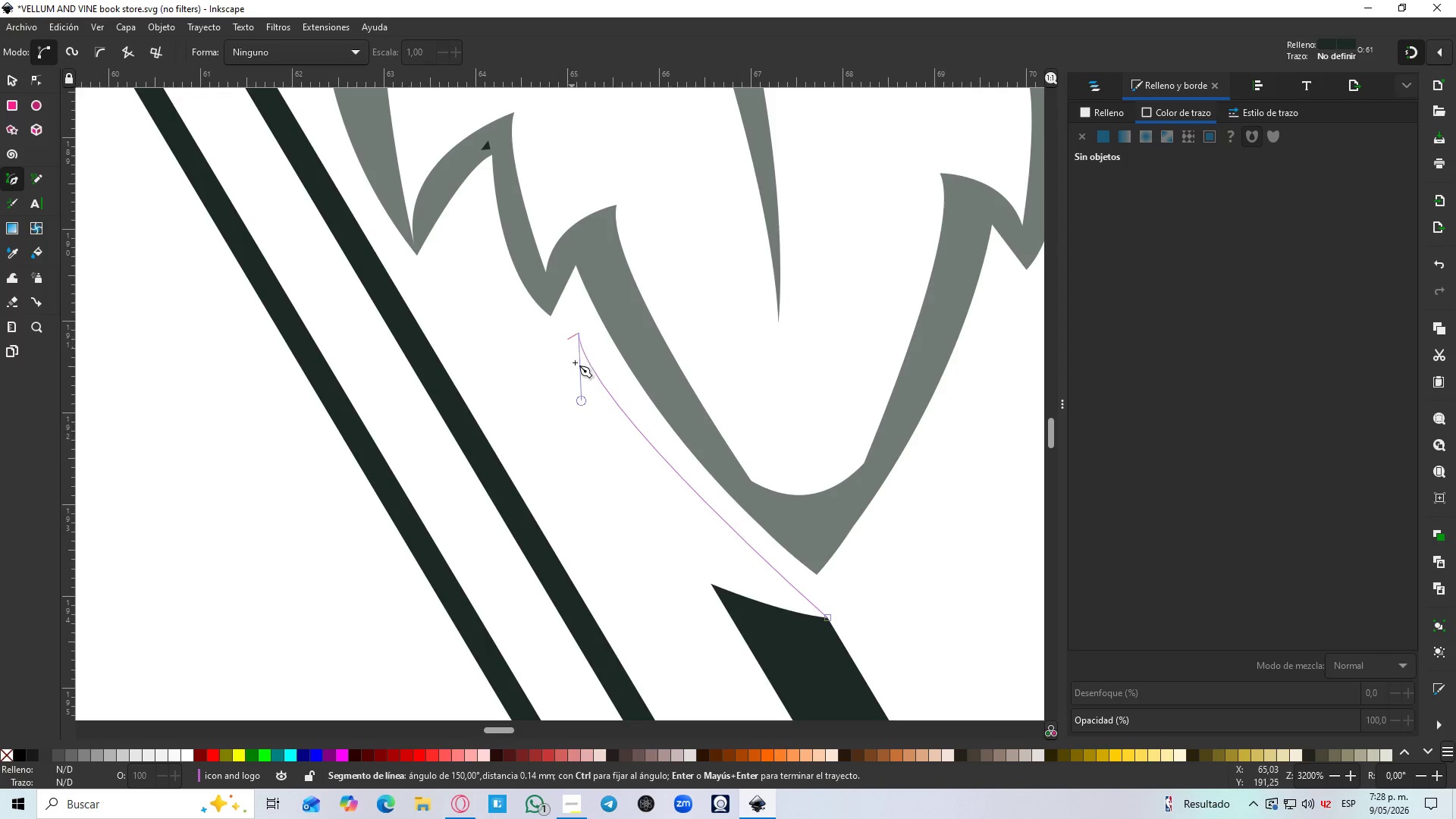 
key(Control+ControlLeft)
 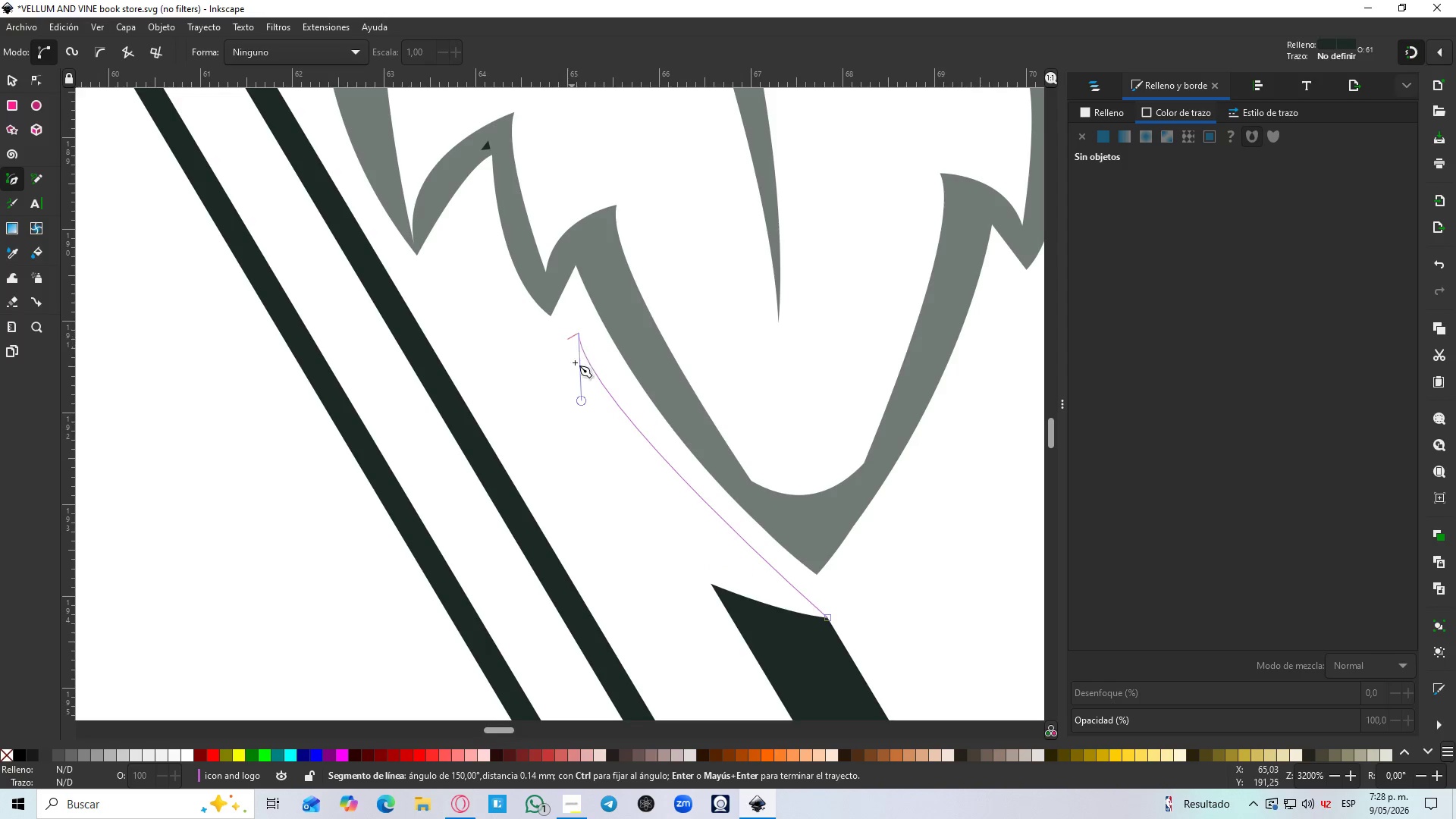 
key(Control+ControlLeft)
 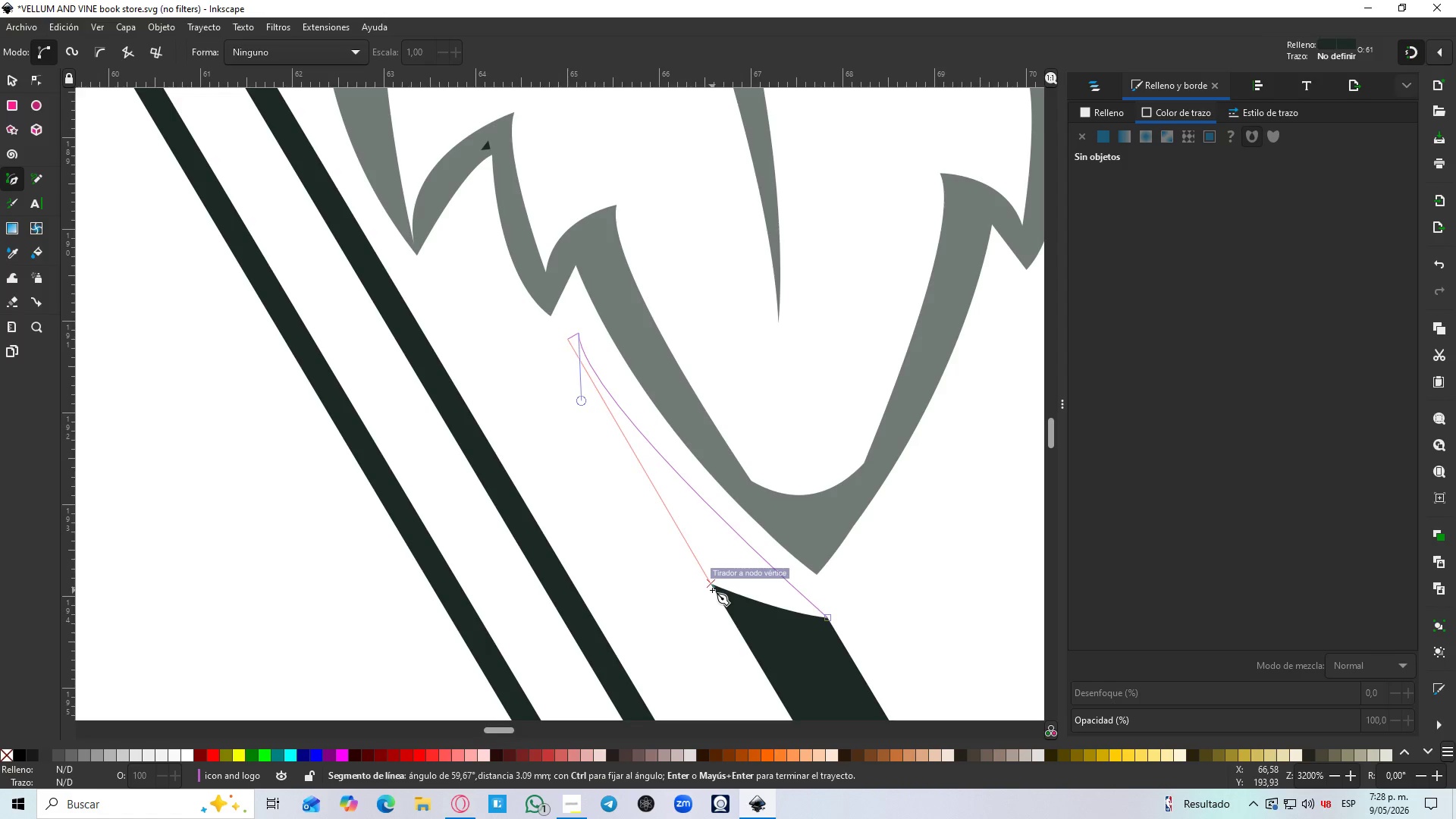 
left_click([712, 590])
 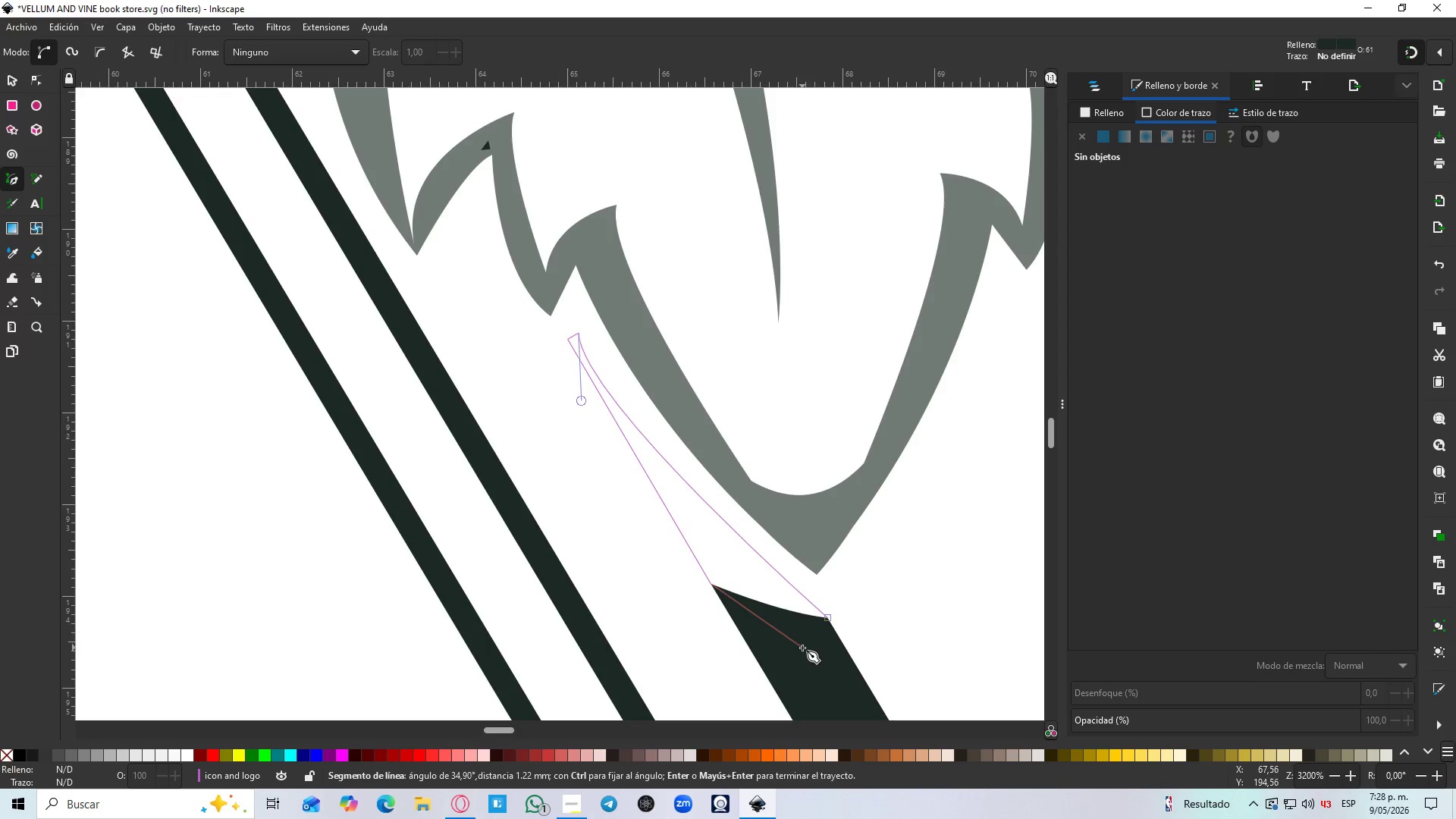 
left_click([824, 620])
 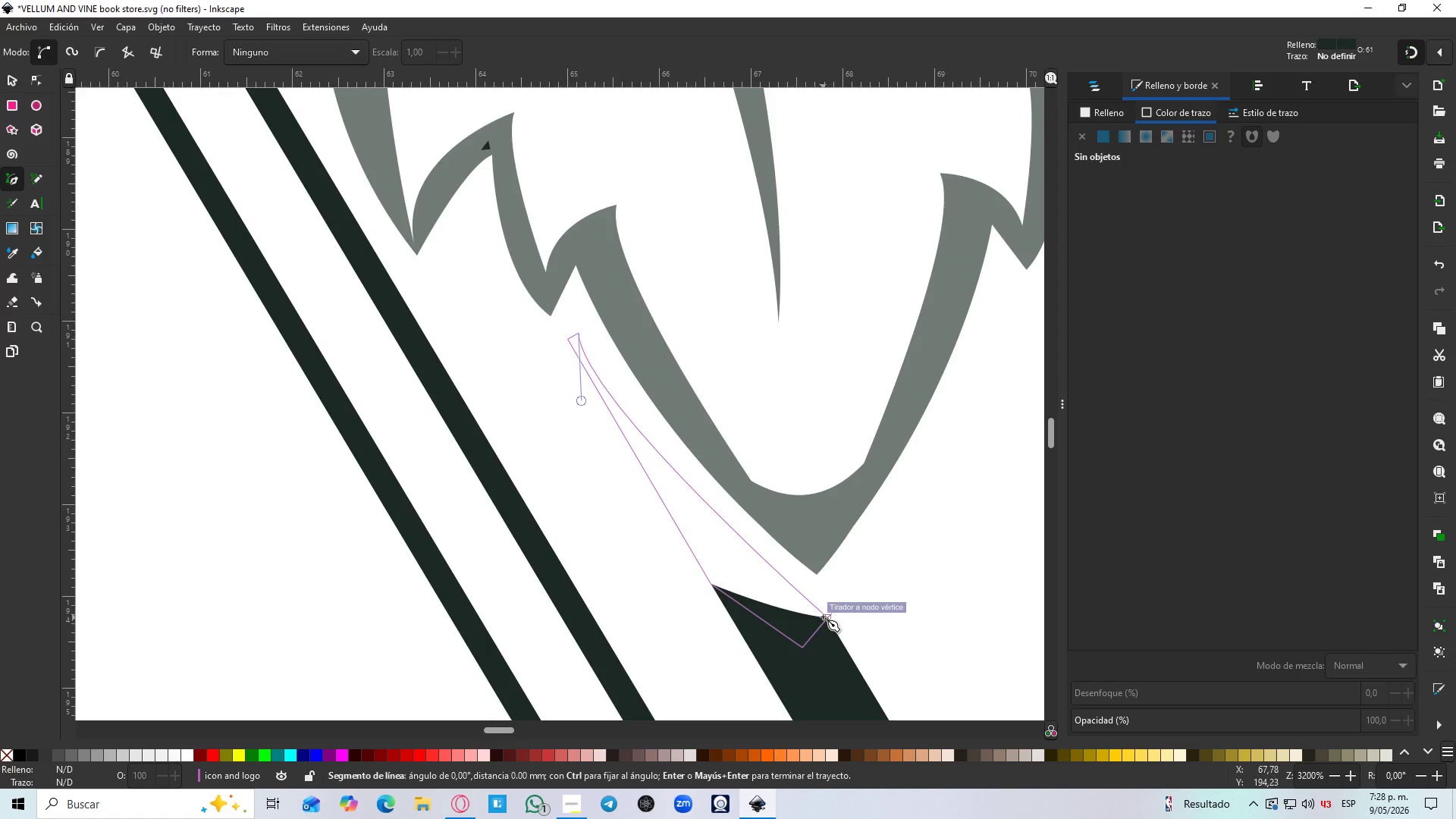 
left_click([827, 617])
 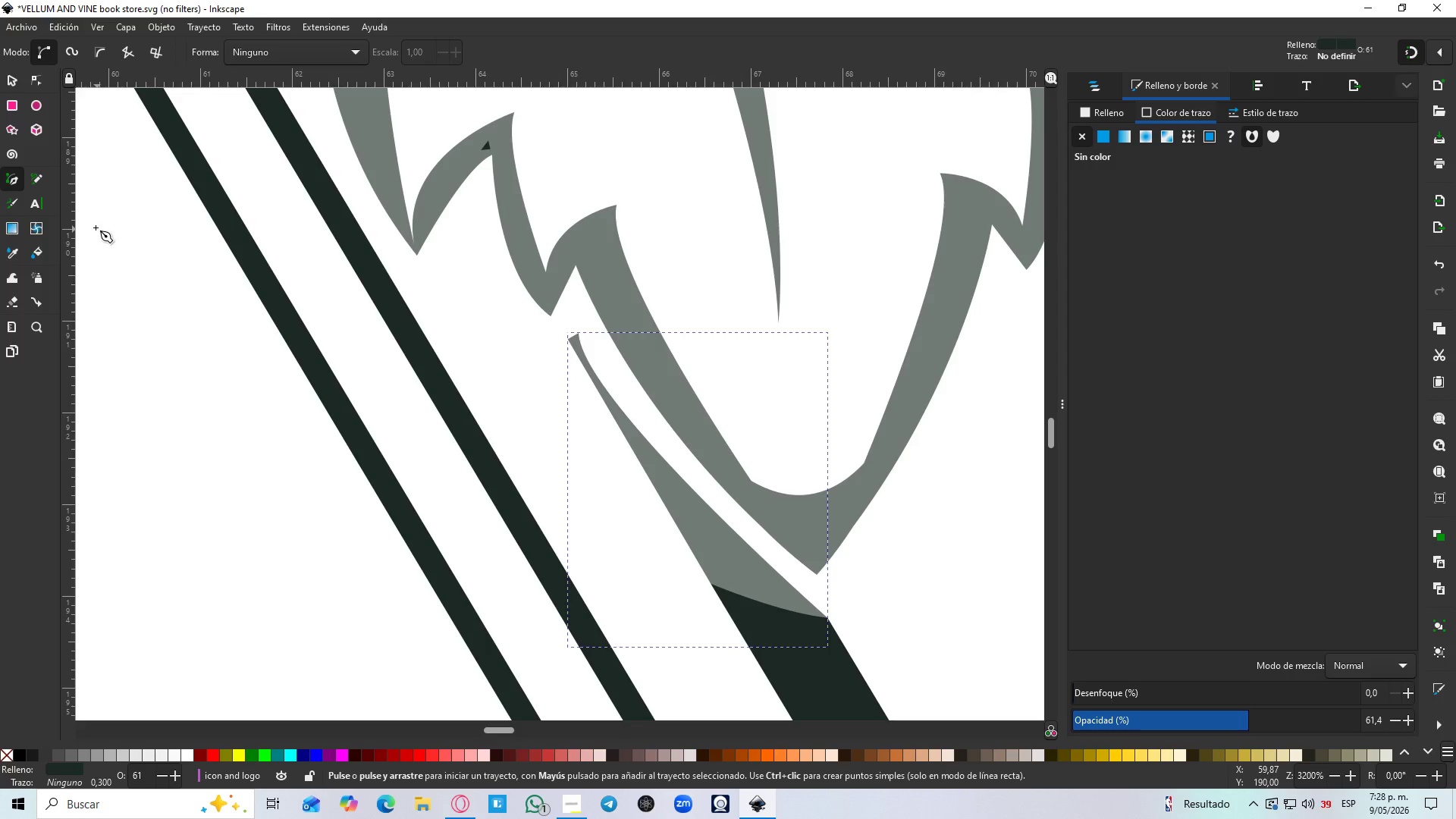 
left_click([8, 74])
 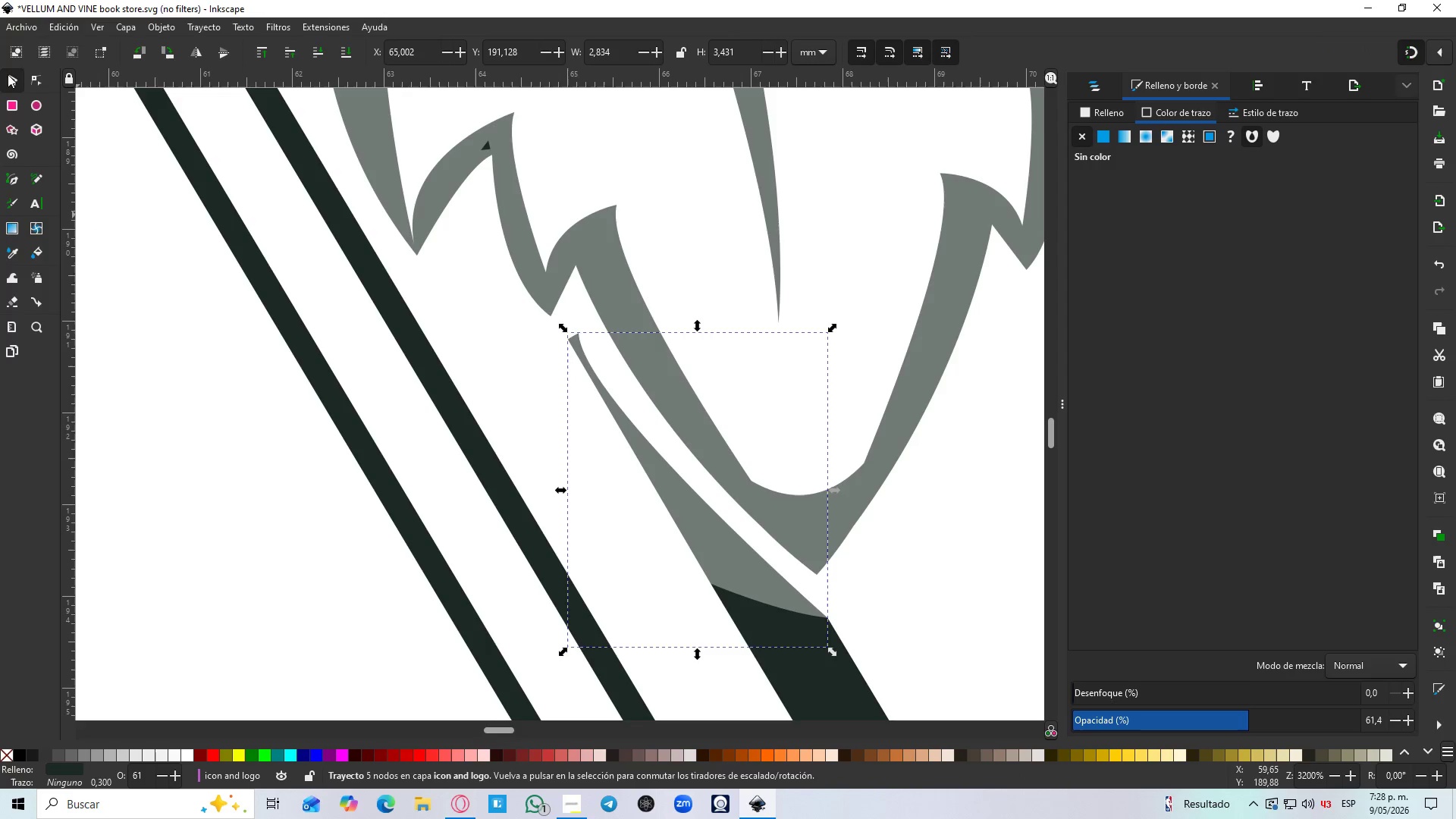 
hold_key(key=ControlLeft, duration=1.39)
 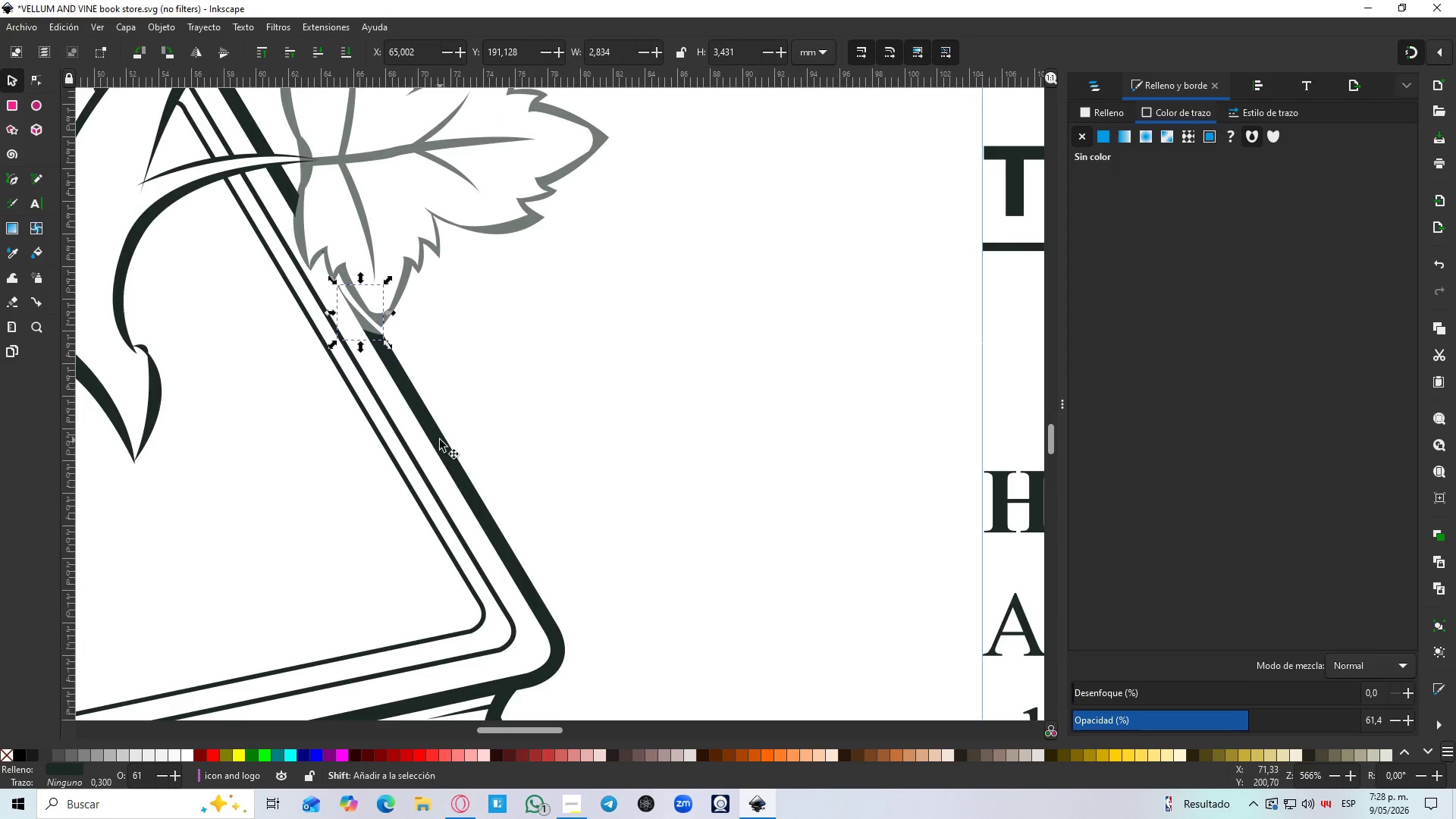 
hold_key(key=ShiftLeft, duration=0.81)
left_click([440, 440])
 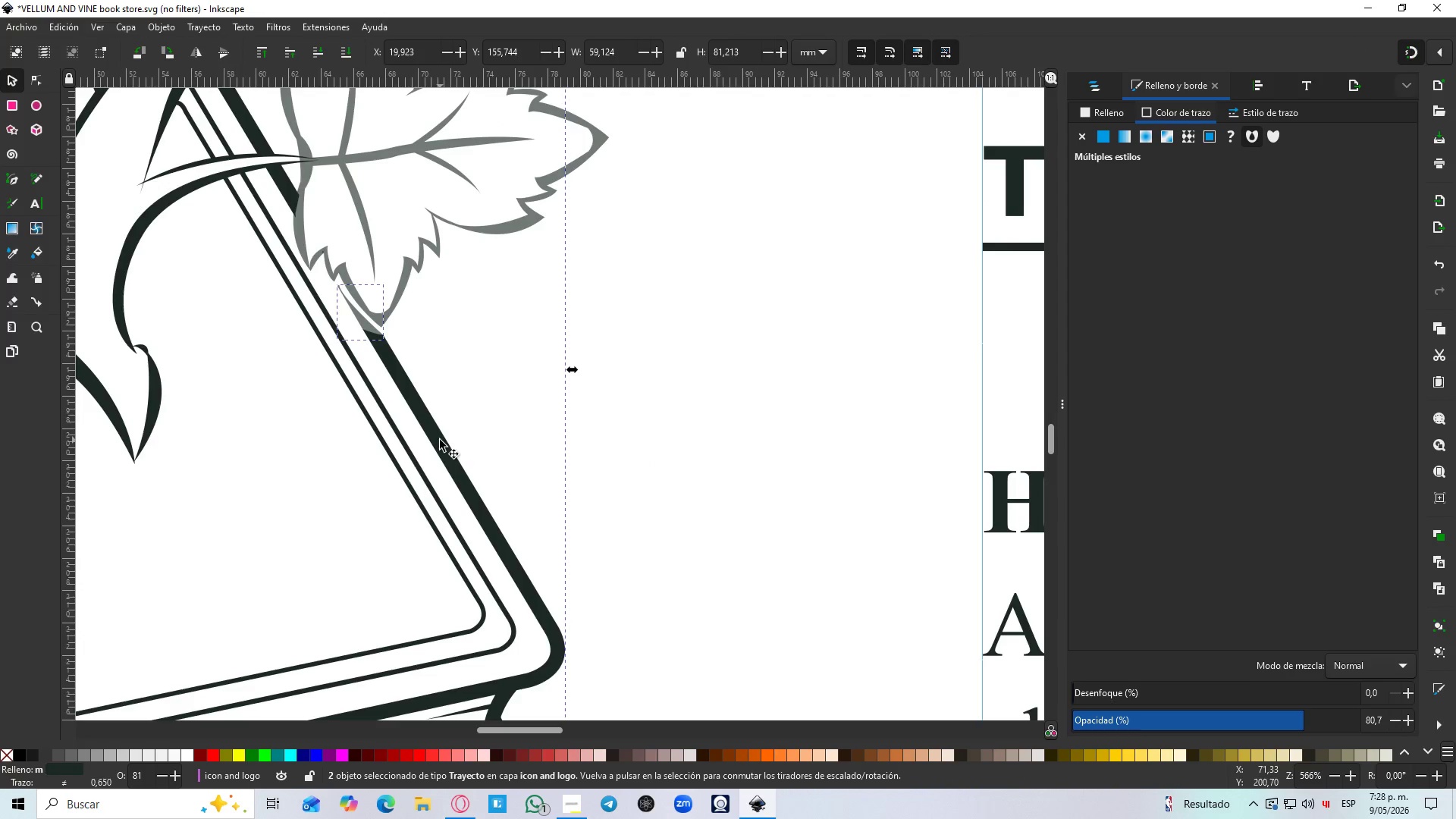 
key(Control+NumpadAdd)
 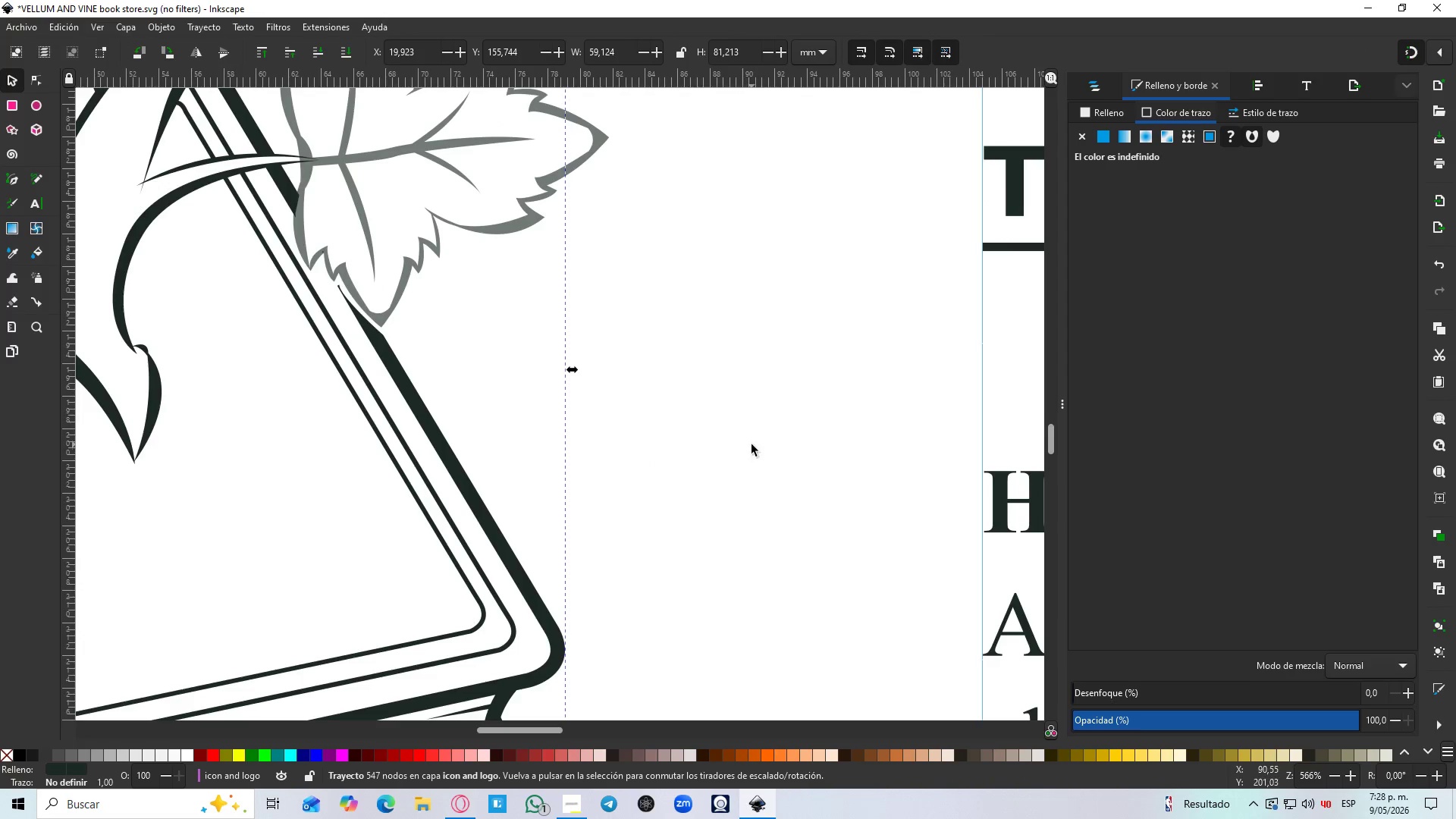 
hold_key(key=ControlLeft, duration=1.31)
 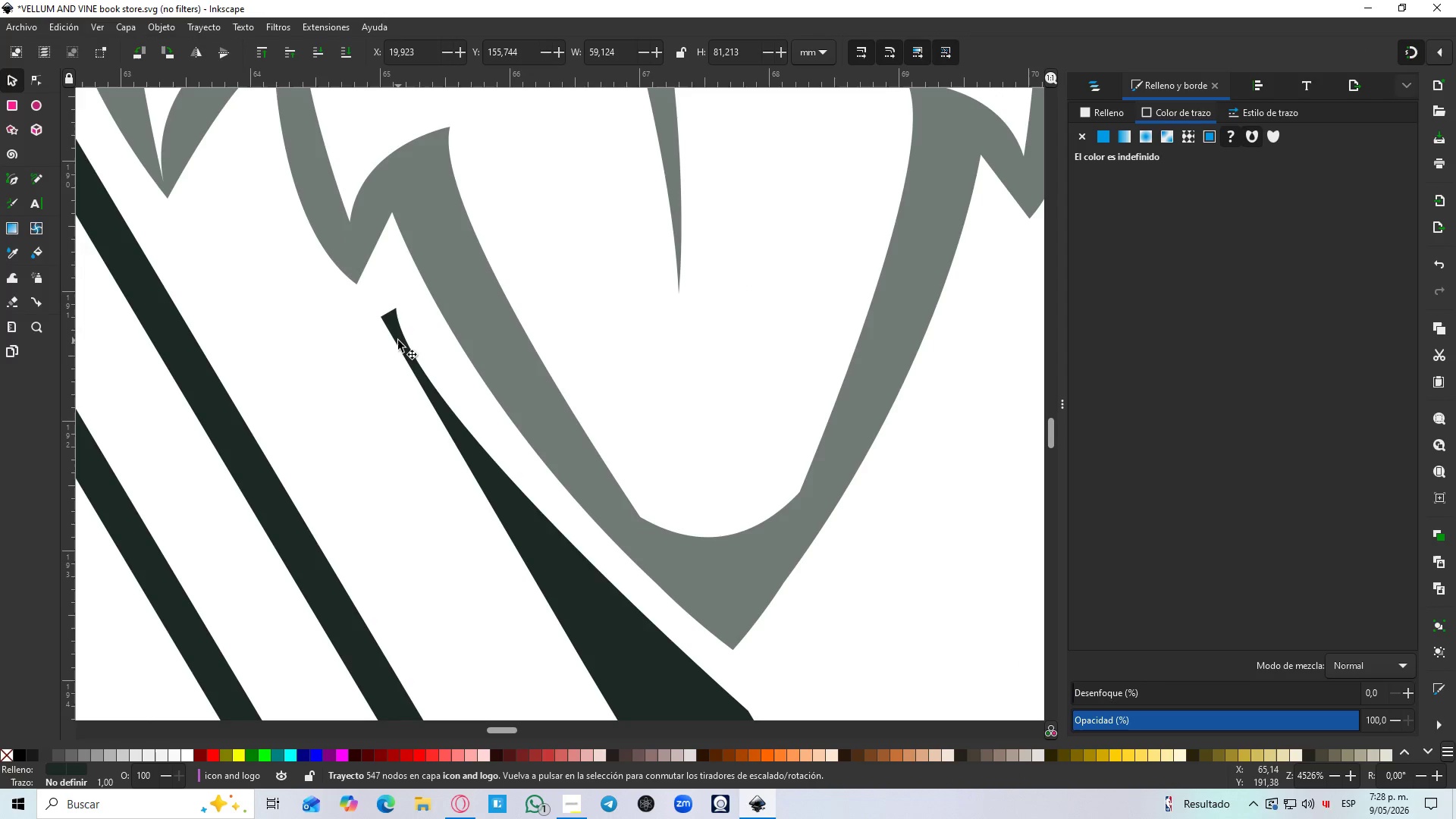 
scroll: coordinate [466, 463], scroll_direction: down, amount: 8.0
 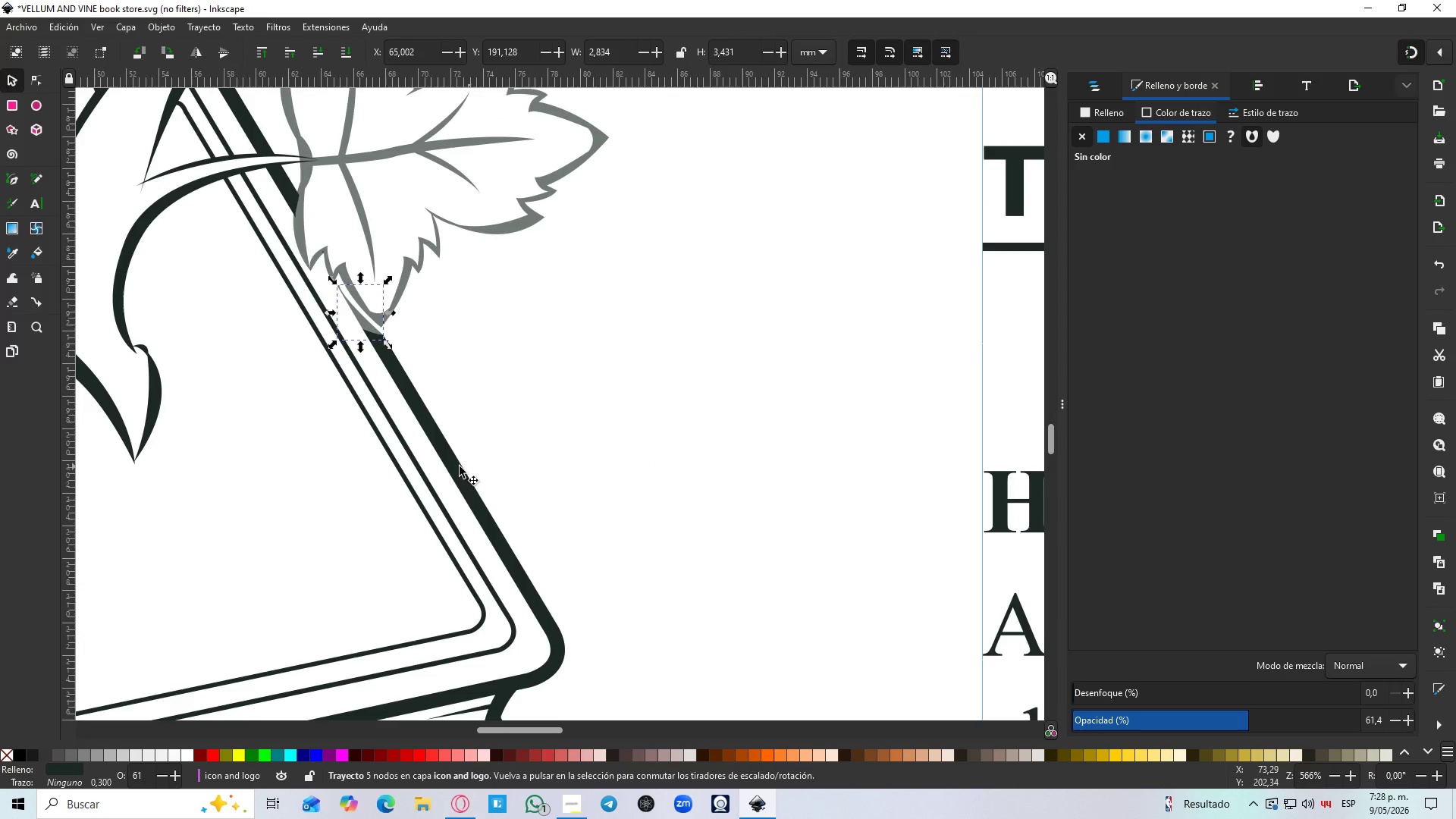 
left_click([398, 340])
 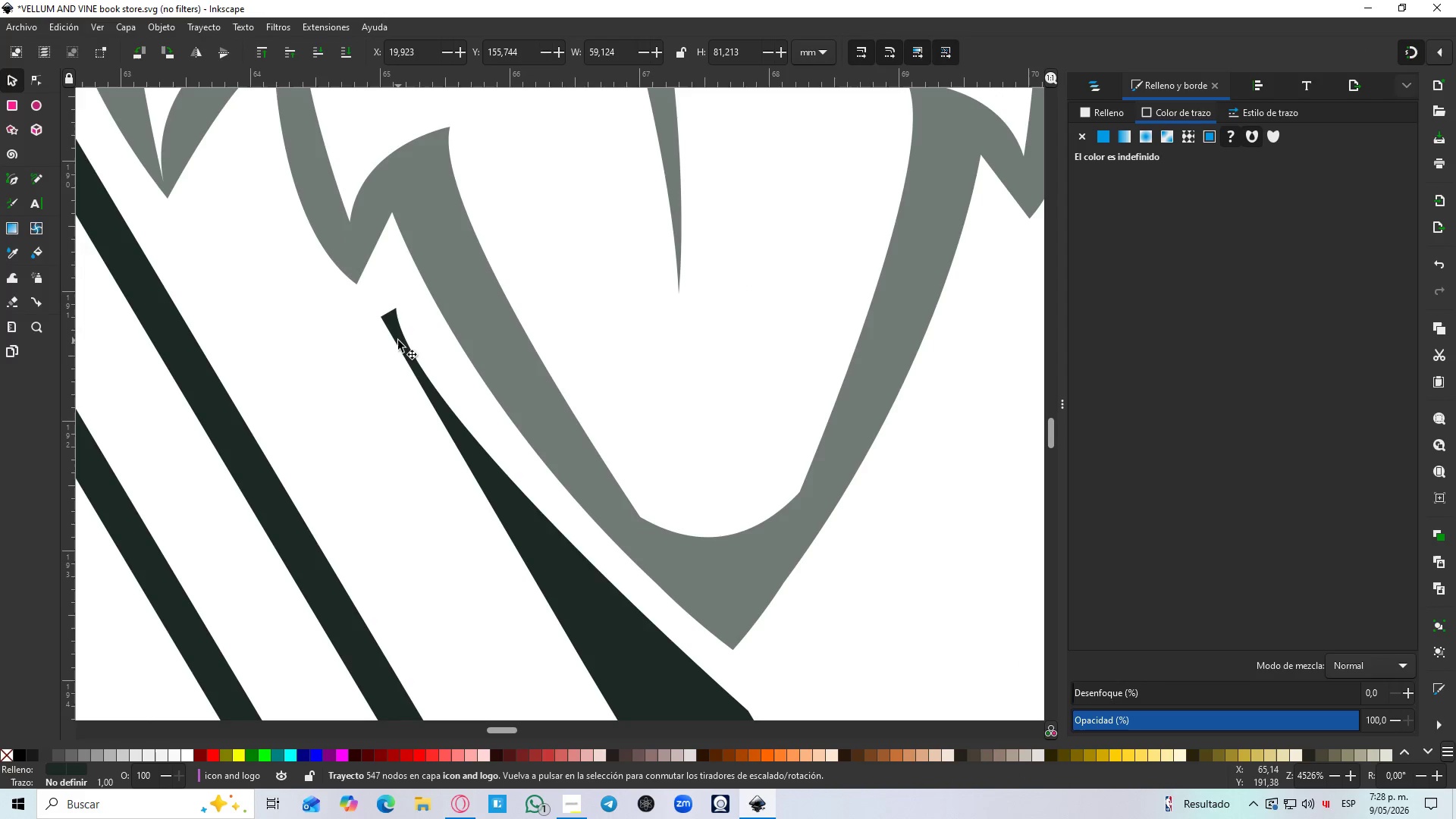 
key(N)
 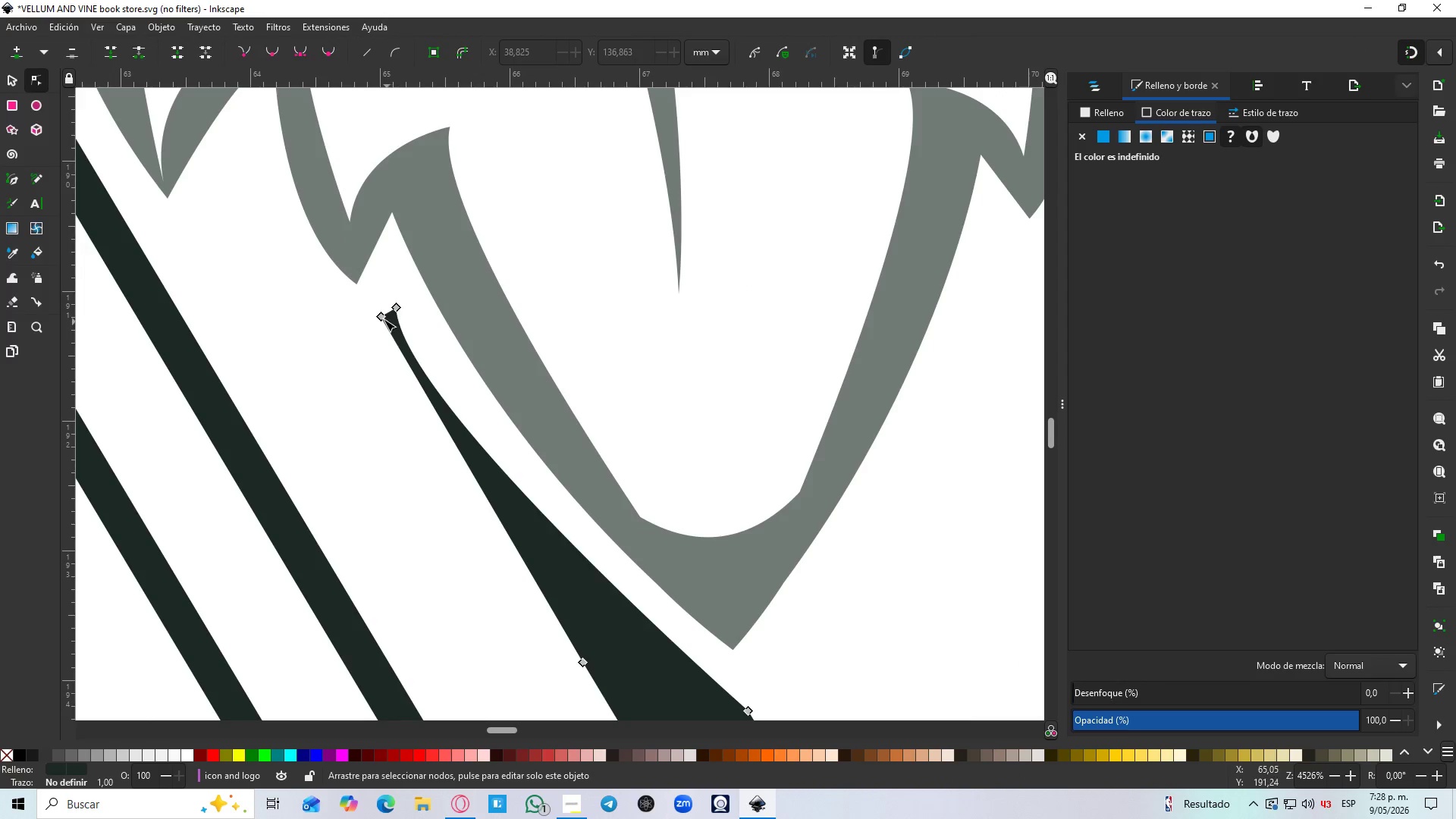 
left_click_drag(start_coordinate=[383, 318], to_coordinate=[370, 325])
 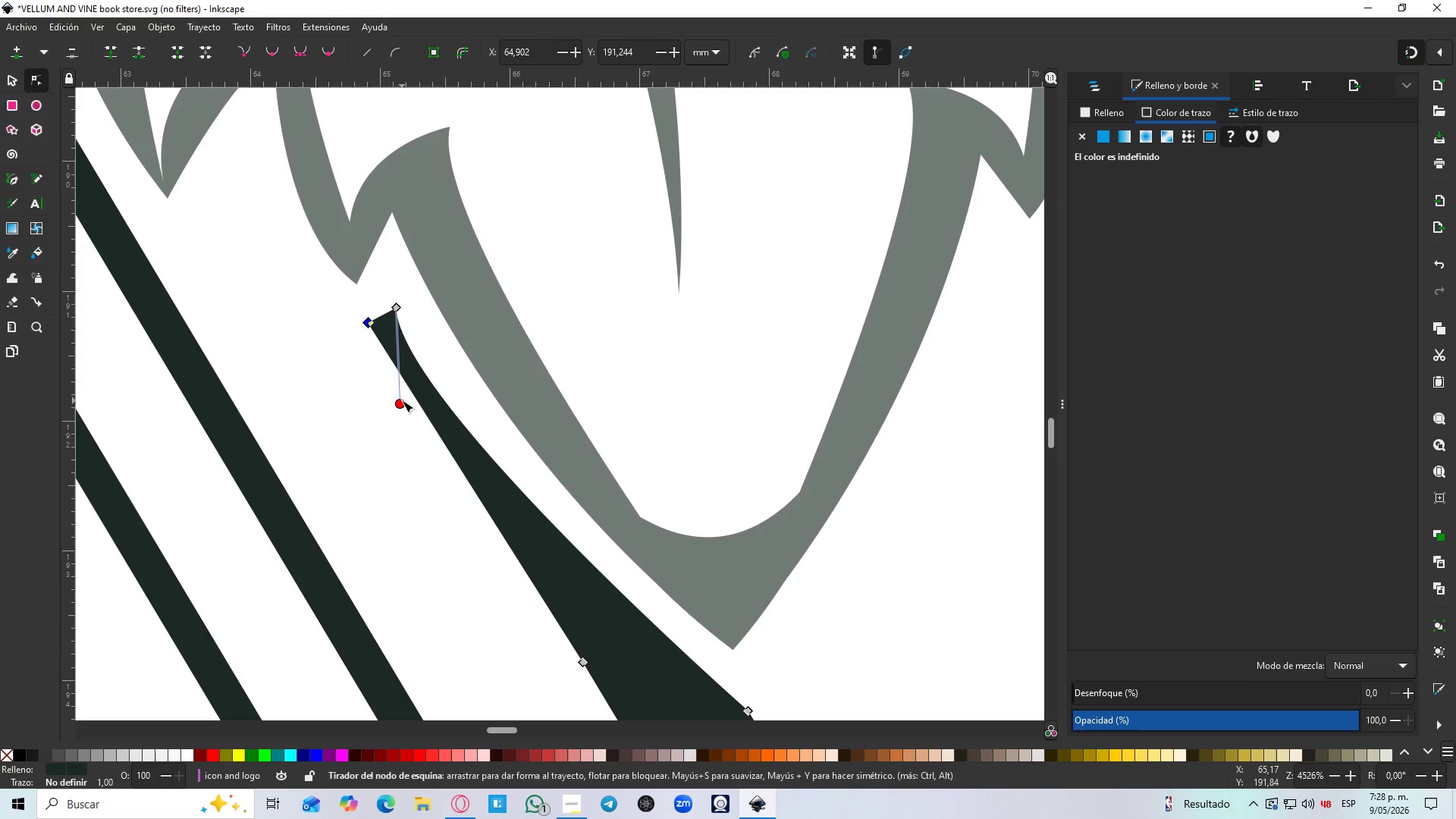 
scroll: coordinate [373, 279], scroll_direction: up, amount: 6.0
 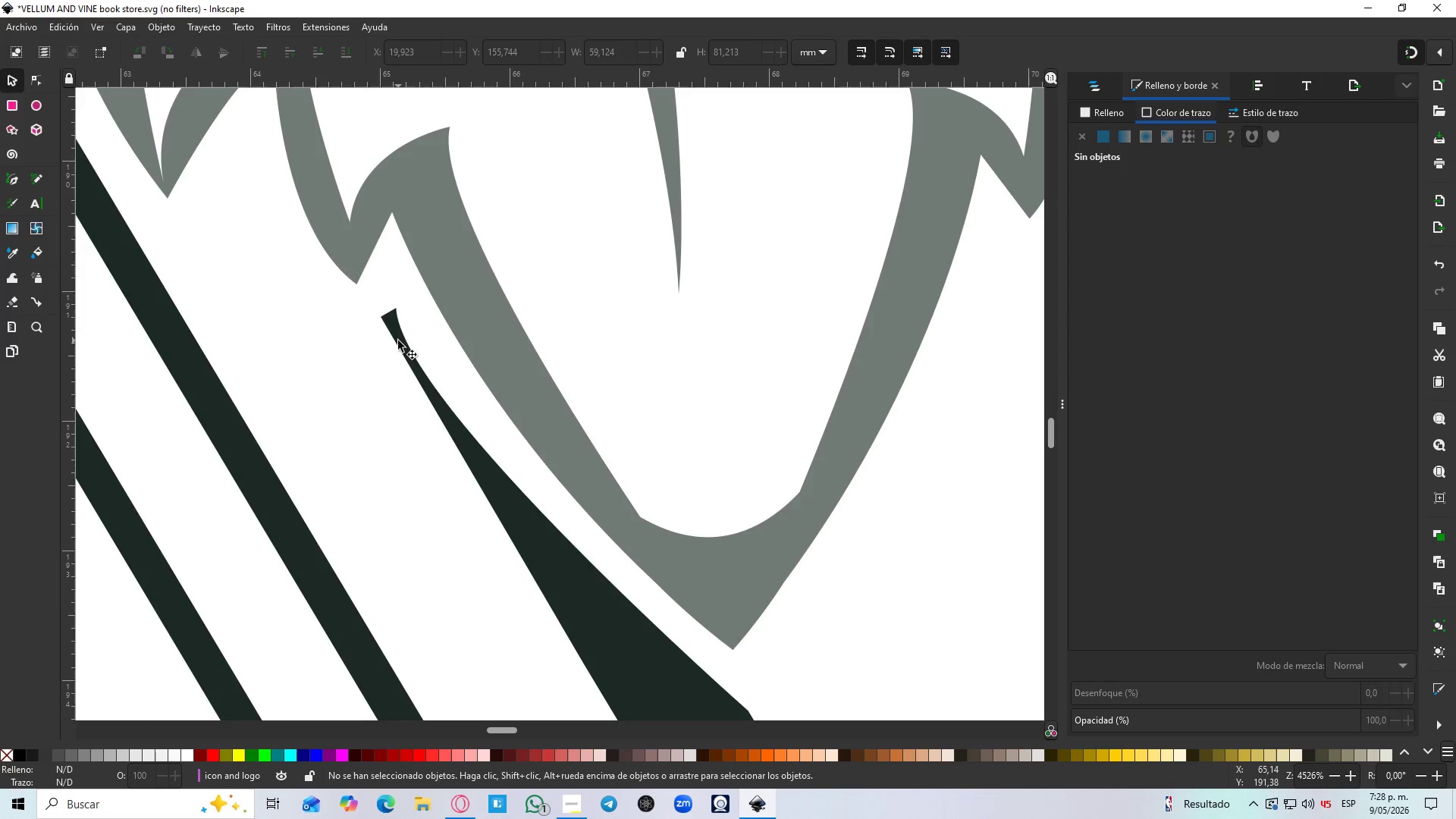 
left_click_drag(start_coordinate=[403, 401], to_coordinate=[416, 399])
 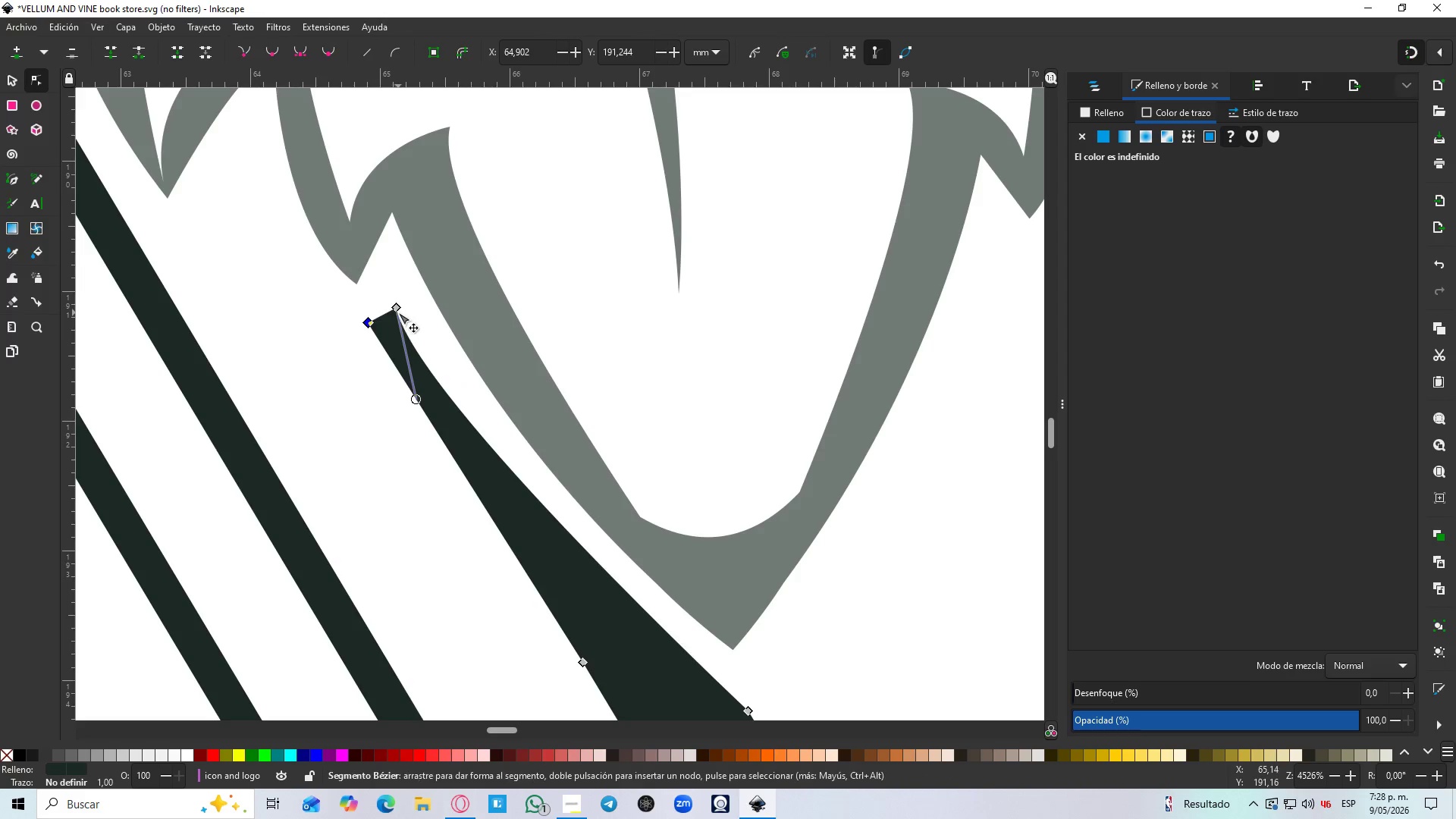 
left_click([398, 312])
 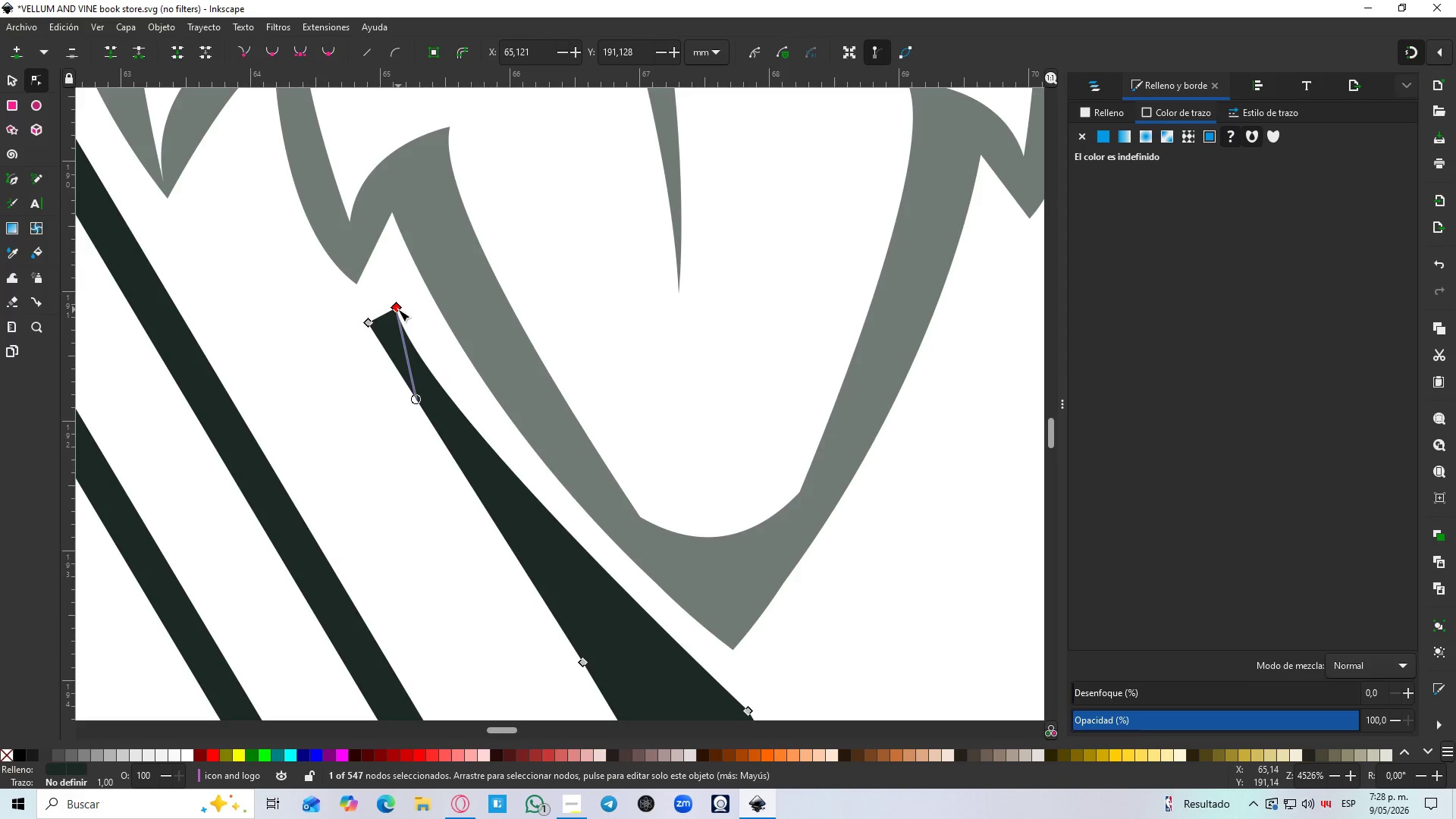 
left_click_drag(start_coordinate=[398, 309], to_coordinate=[391, 259])
 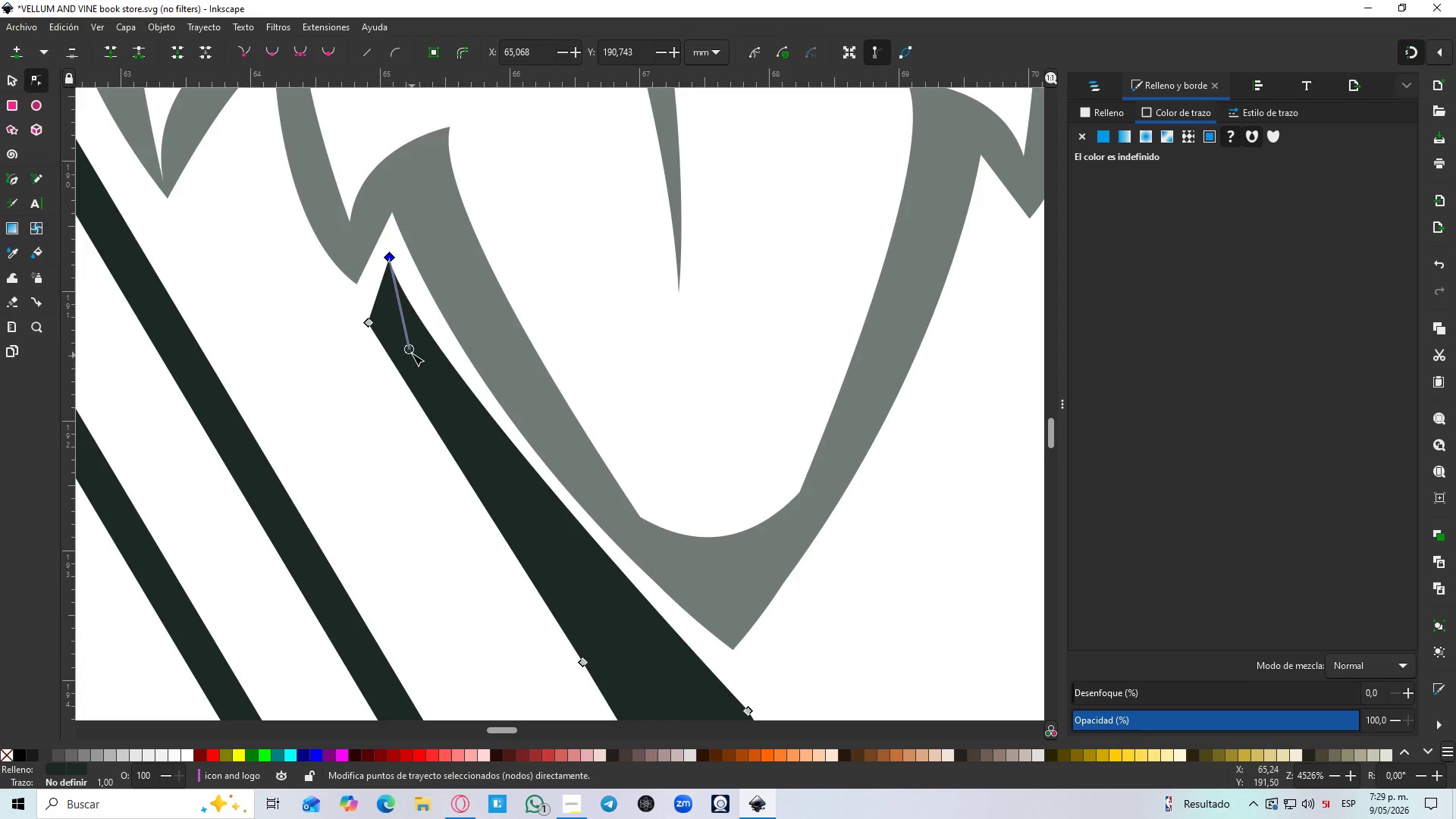 
left_click_drag(start_coordinate=[410, 351], to_coordinate=[458, 447])
 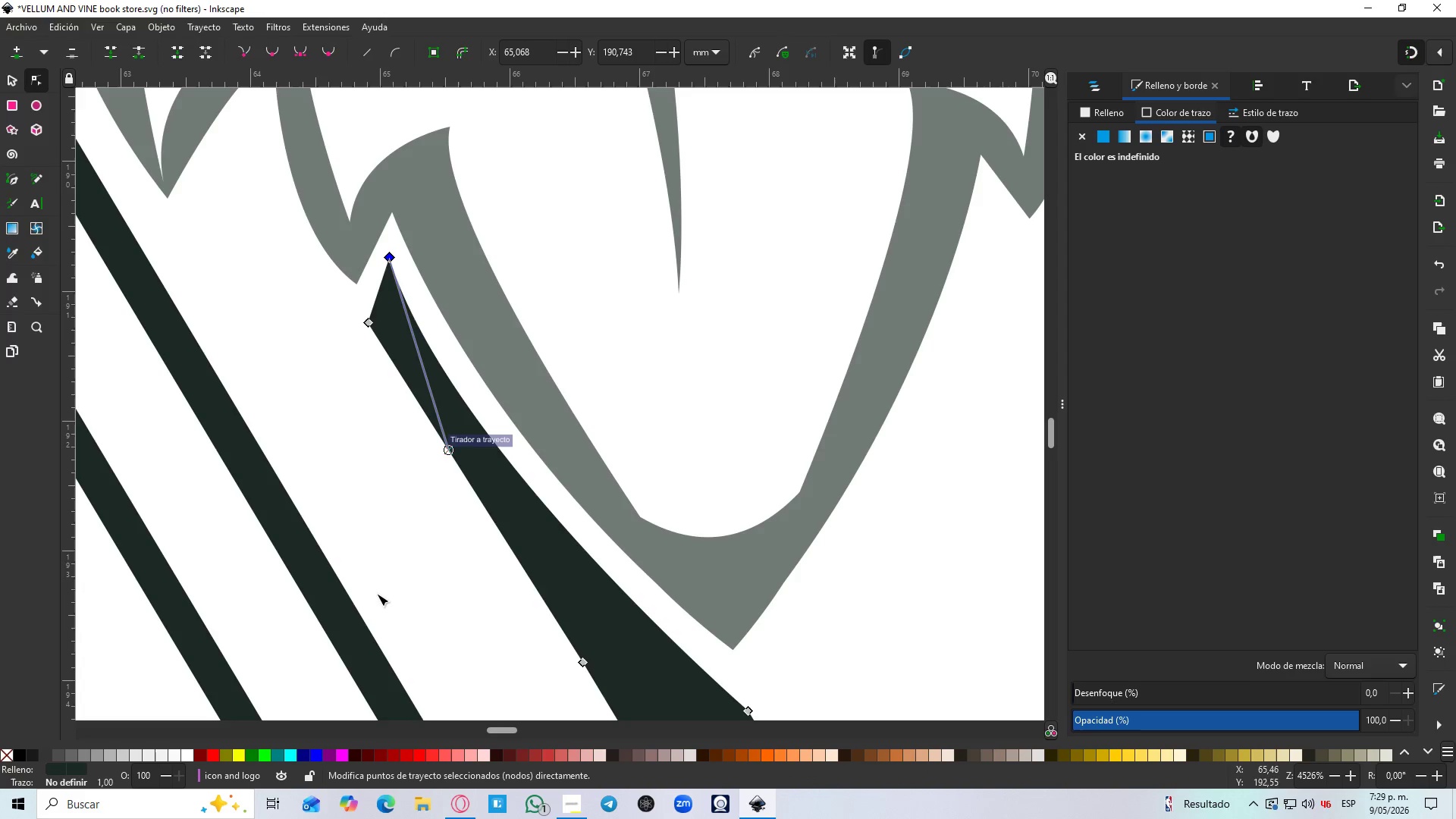 
left_click([376, 601])
 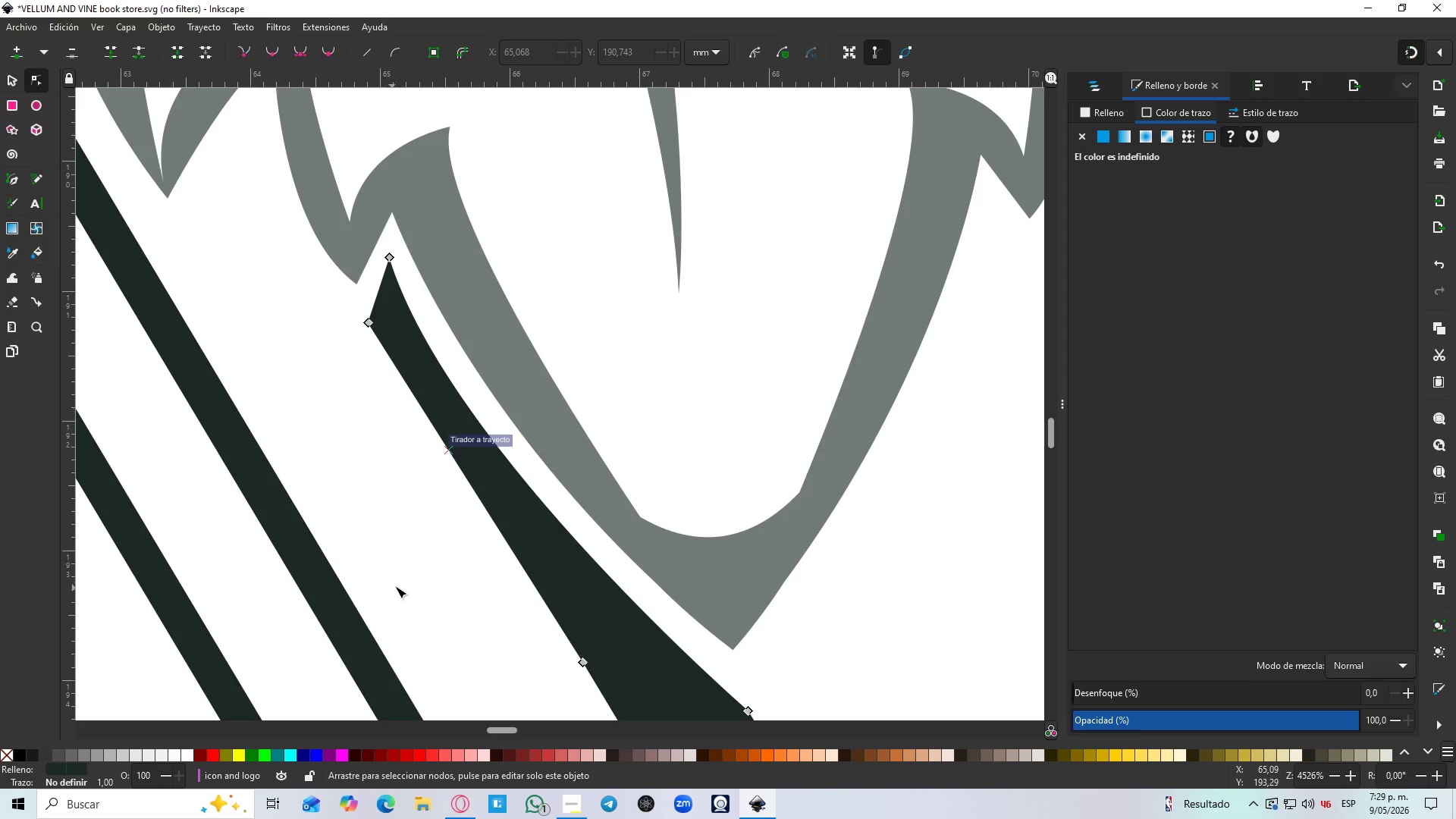 
hold_key(key=ControlLeft, duration=0.64)
 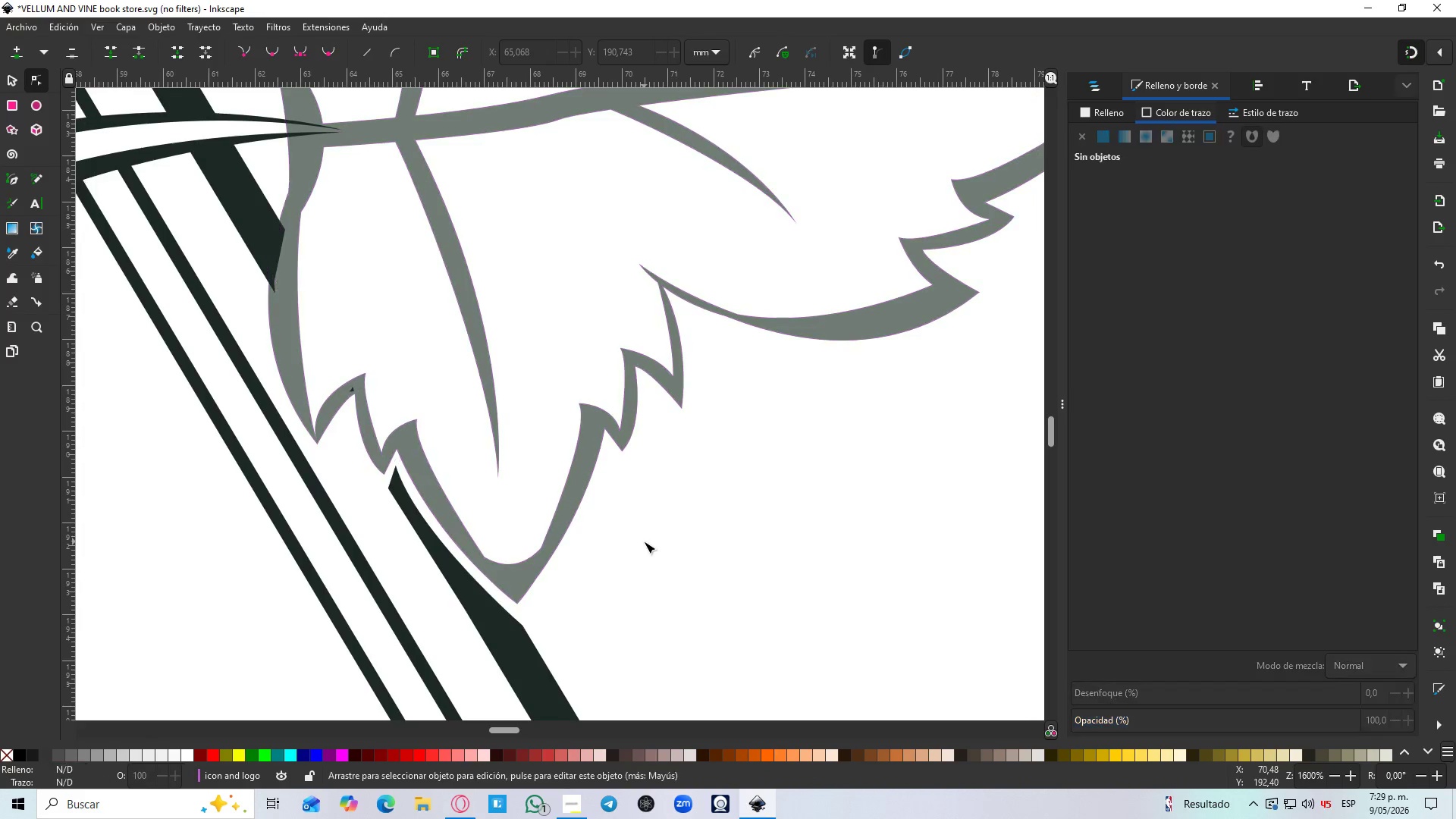 
left_click([644, 541])
 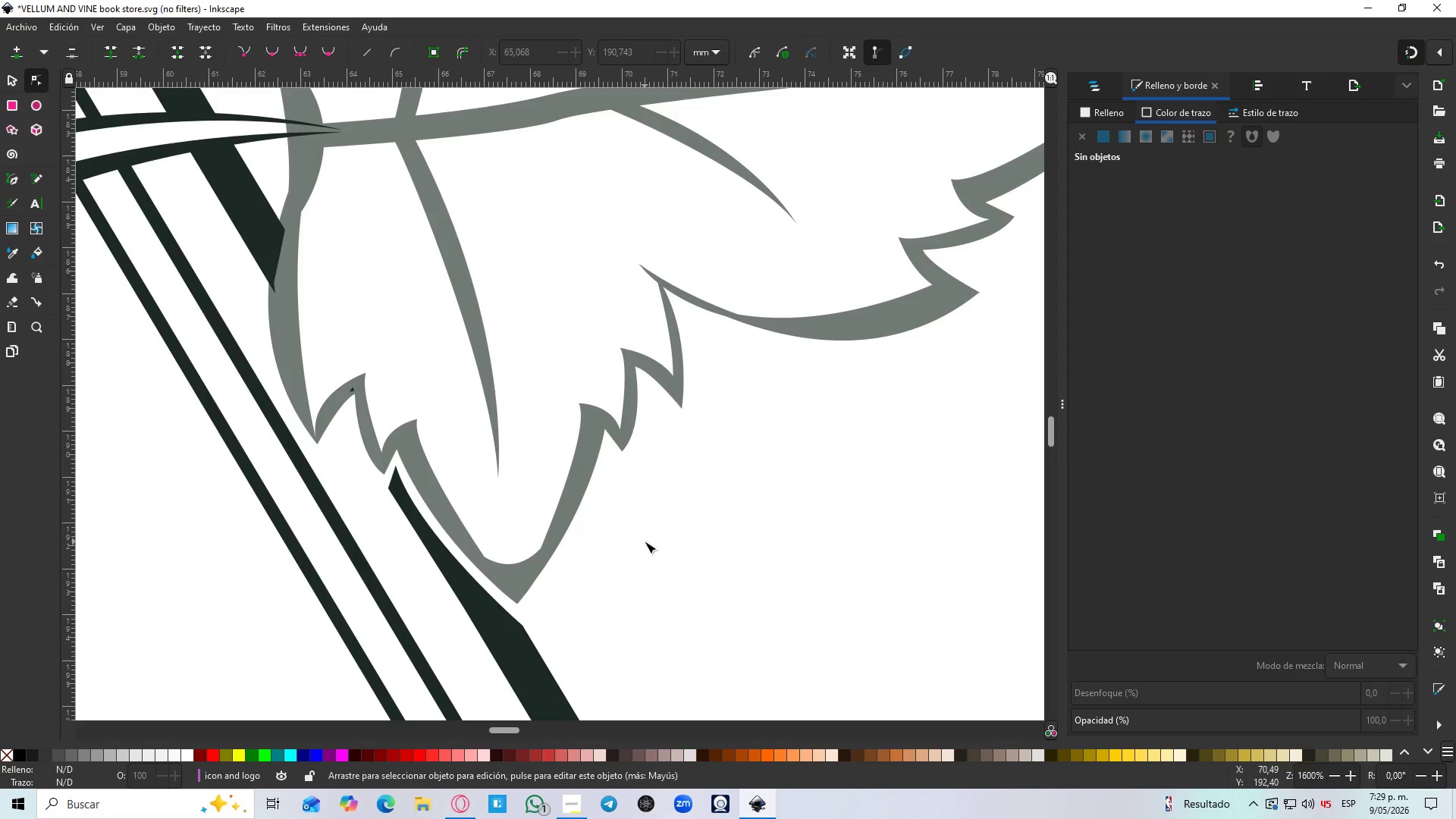 
hold_key(key=ControlLeft, duration=1.41)
 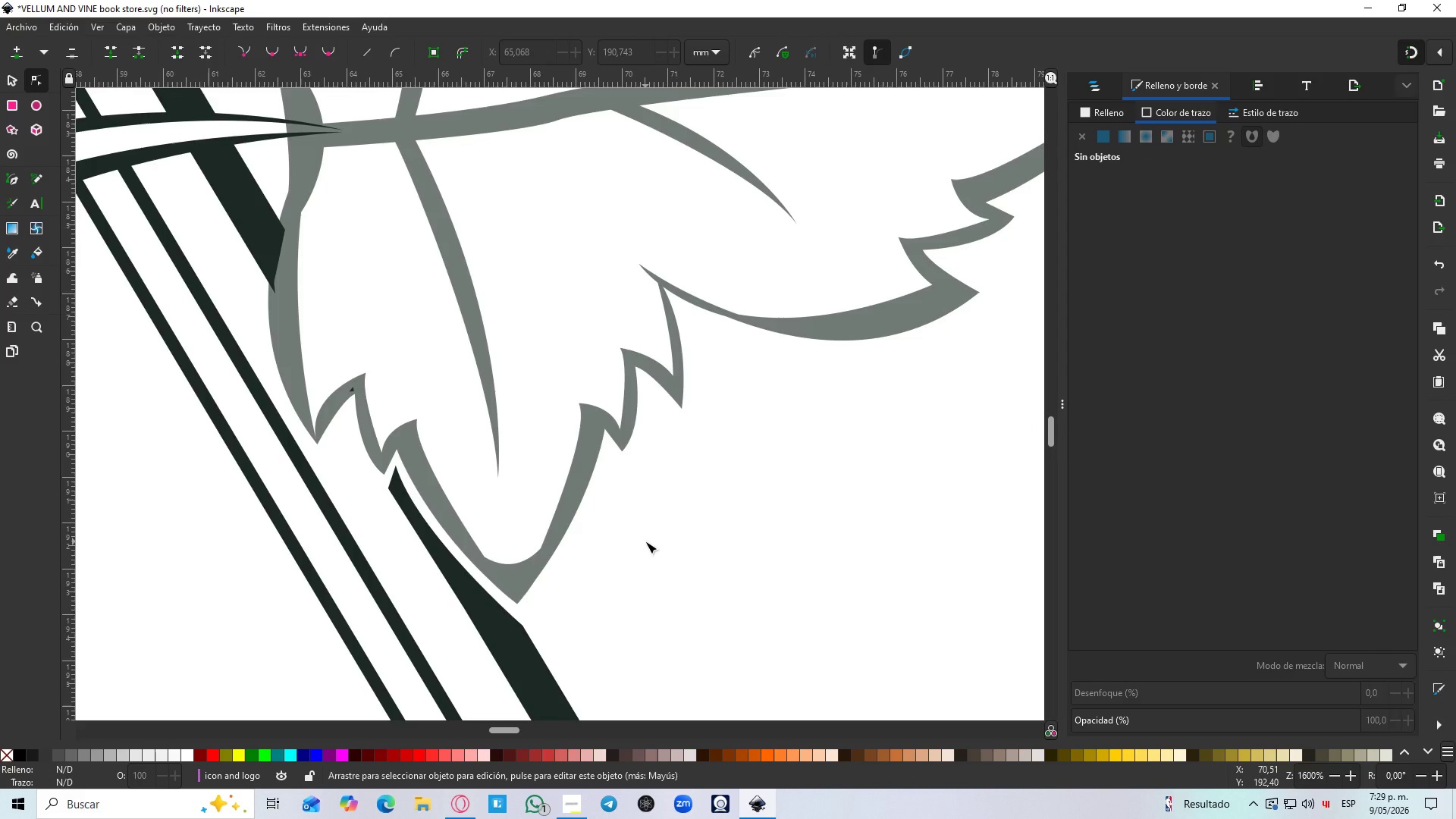 
key(Shift+5)
 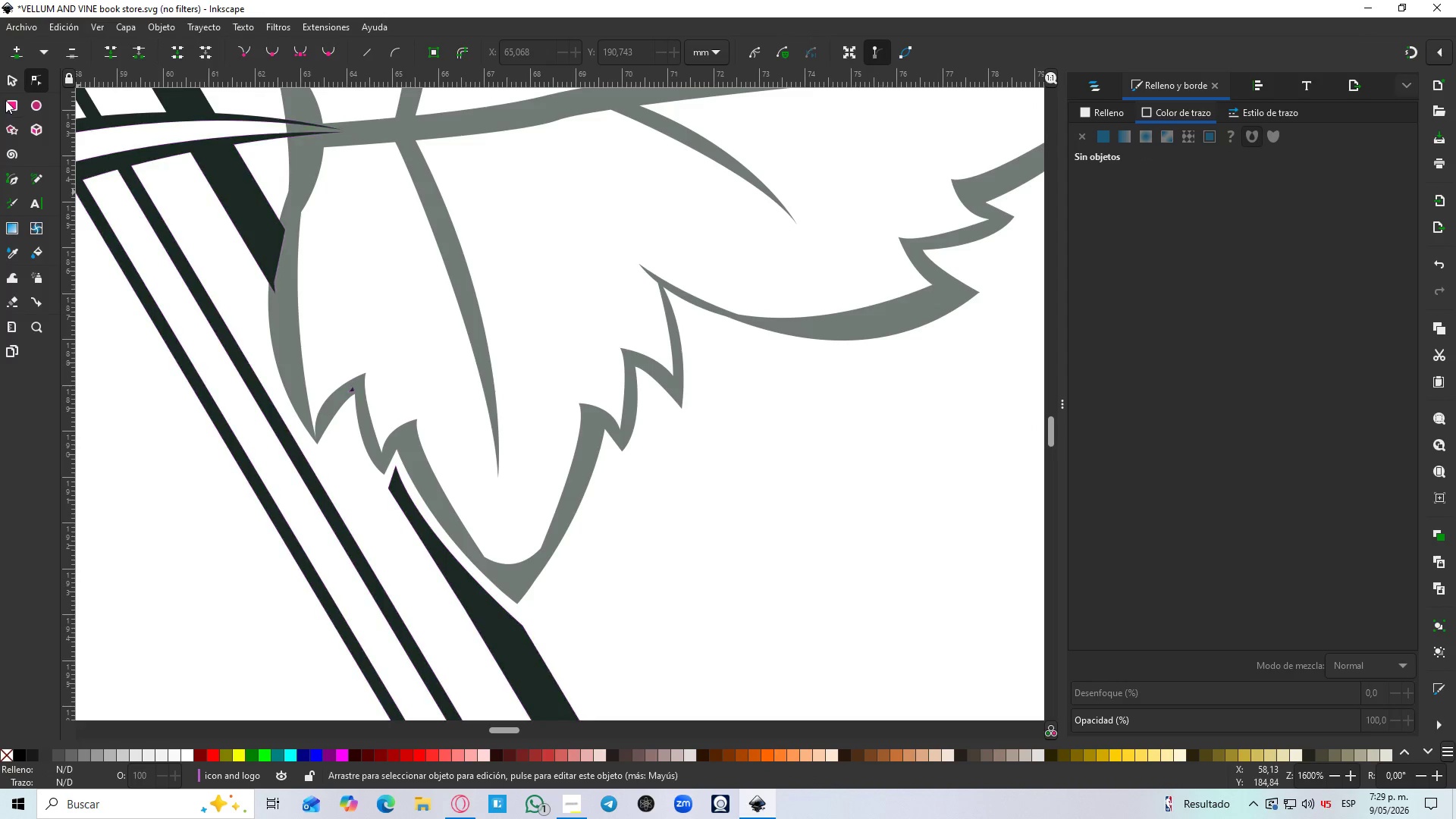 
scroll: coordinate [400, 579], scroll_direction: down, amount: 3.0
 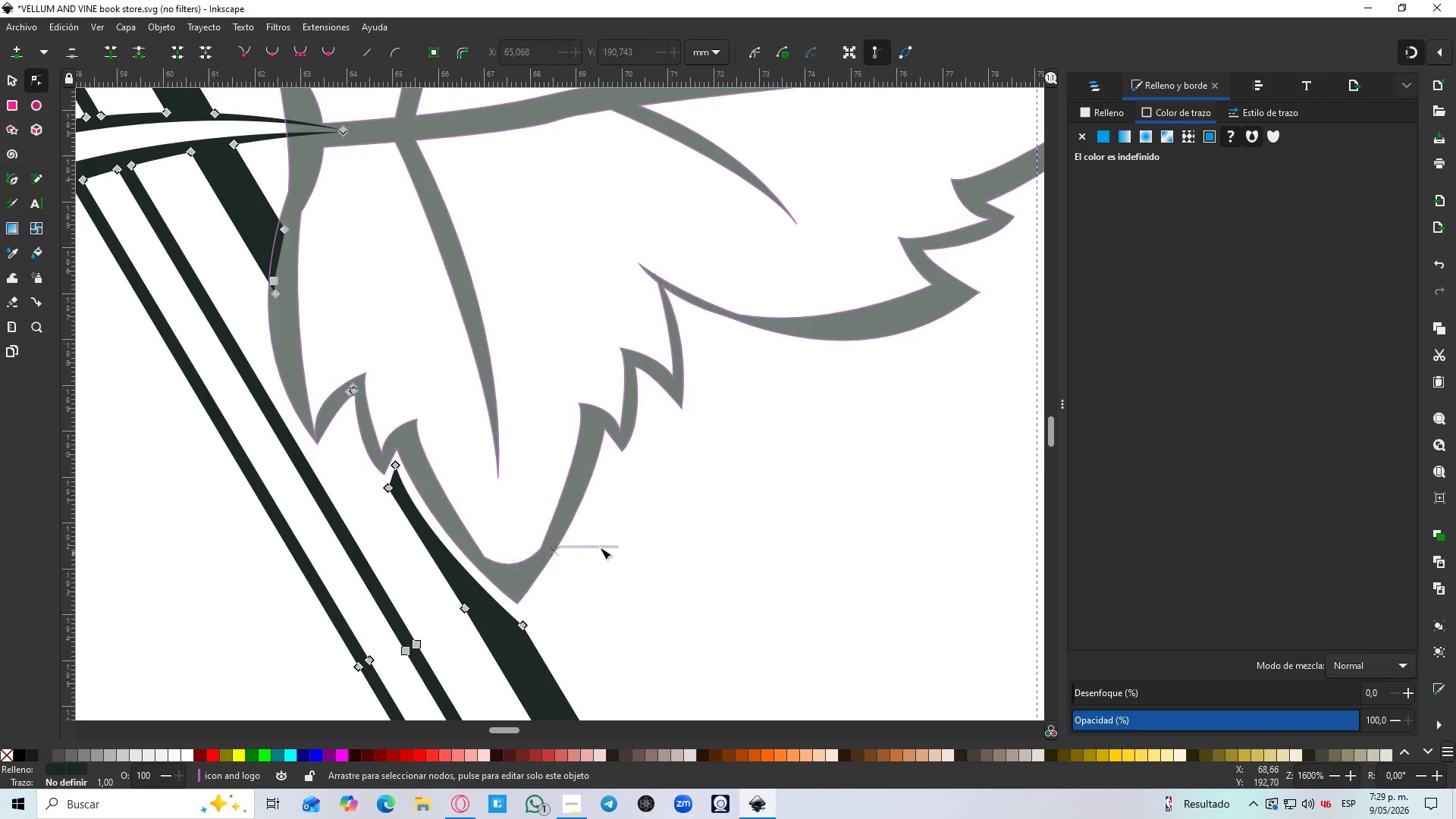 
left_click([6, 81])
 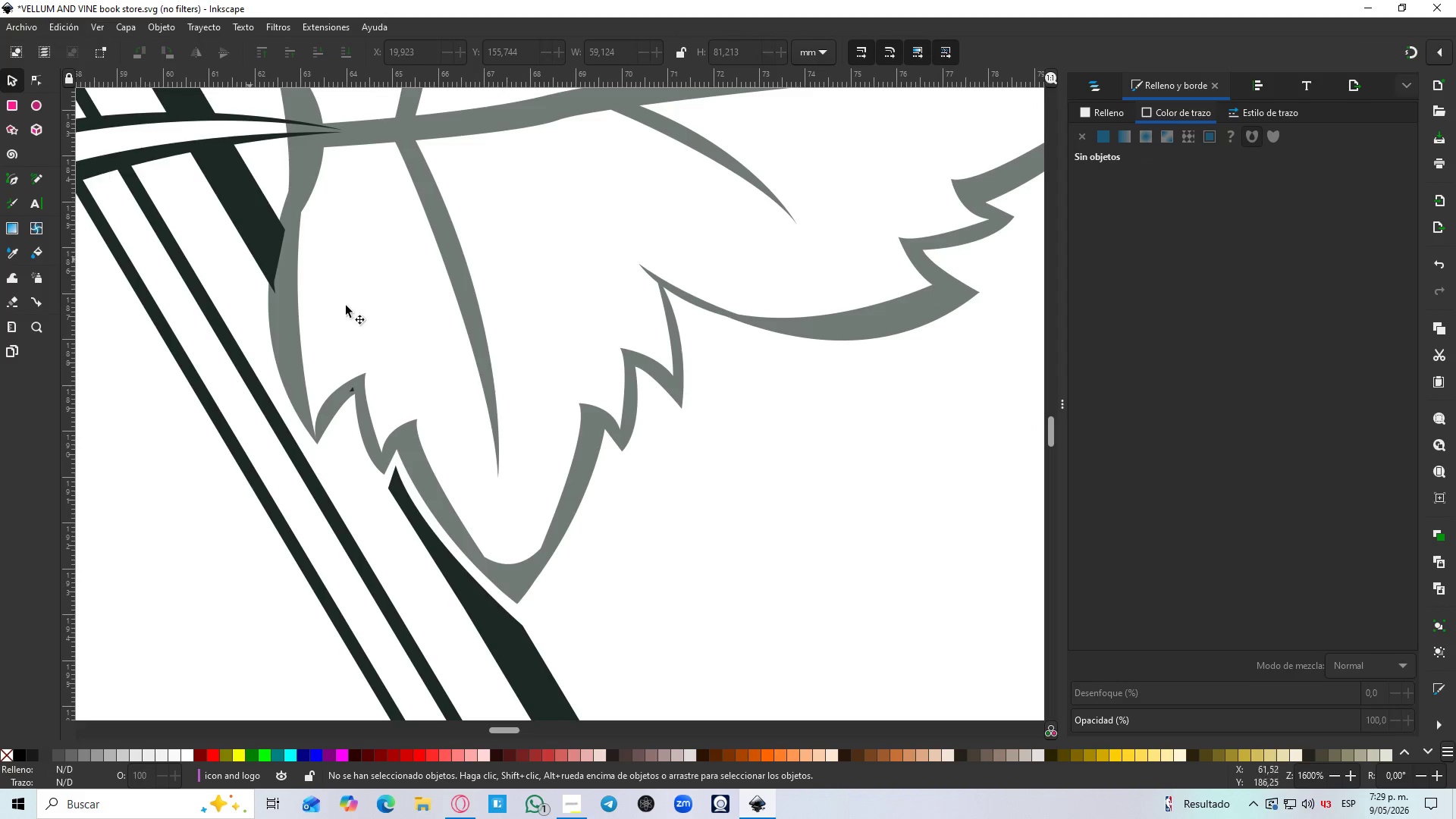 
hold_key(key=ControlLeft, duration=0.48)
 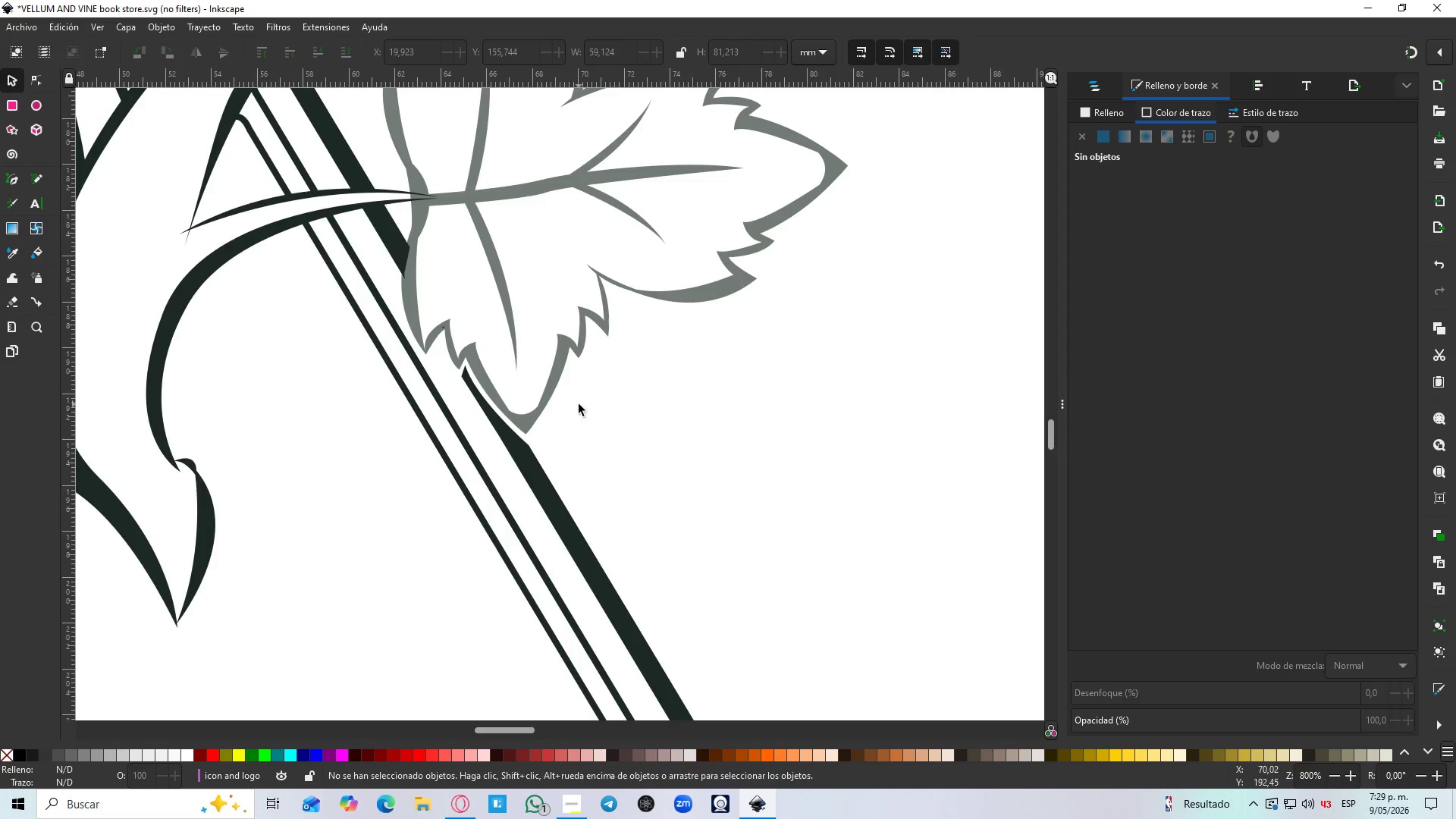 
left_click([579, 404])
 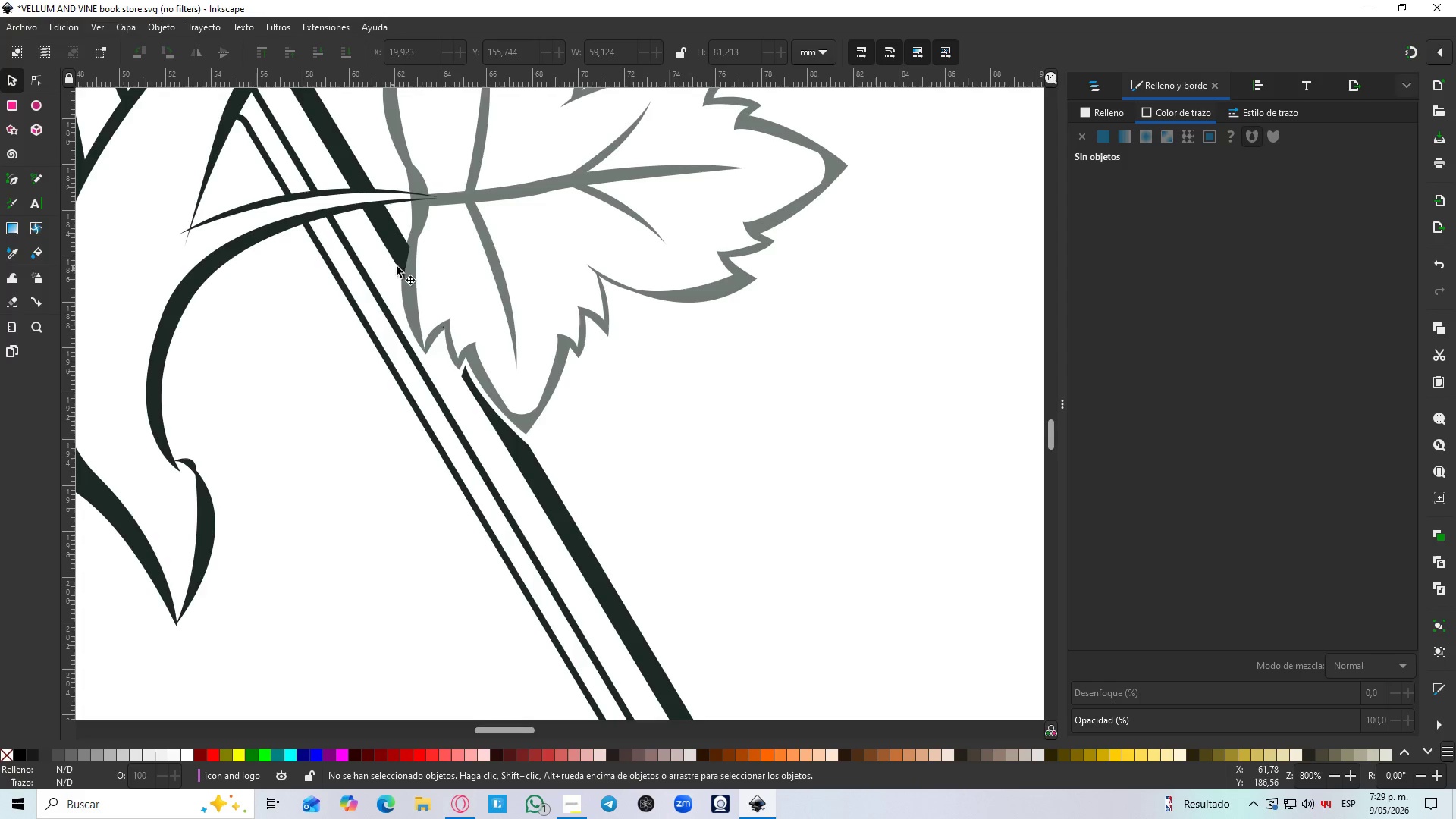 
left_click([421, 249])
 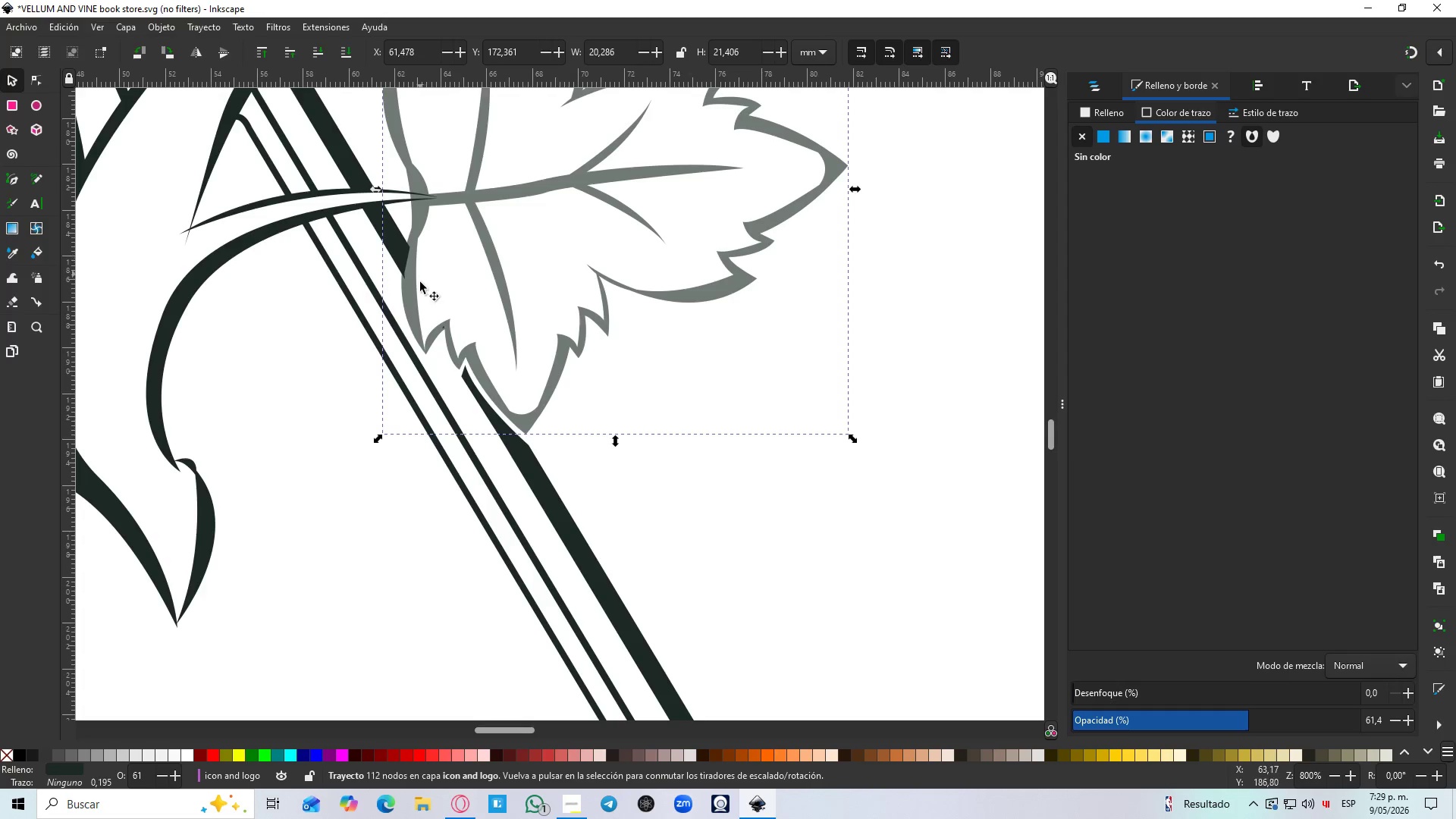 
hold_key(key=ShiftLeft, duration=1.12)
left_click([542, 477])
 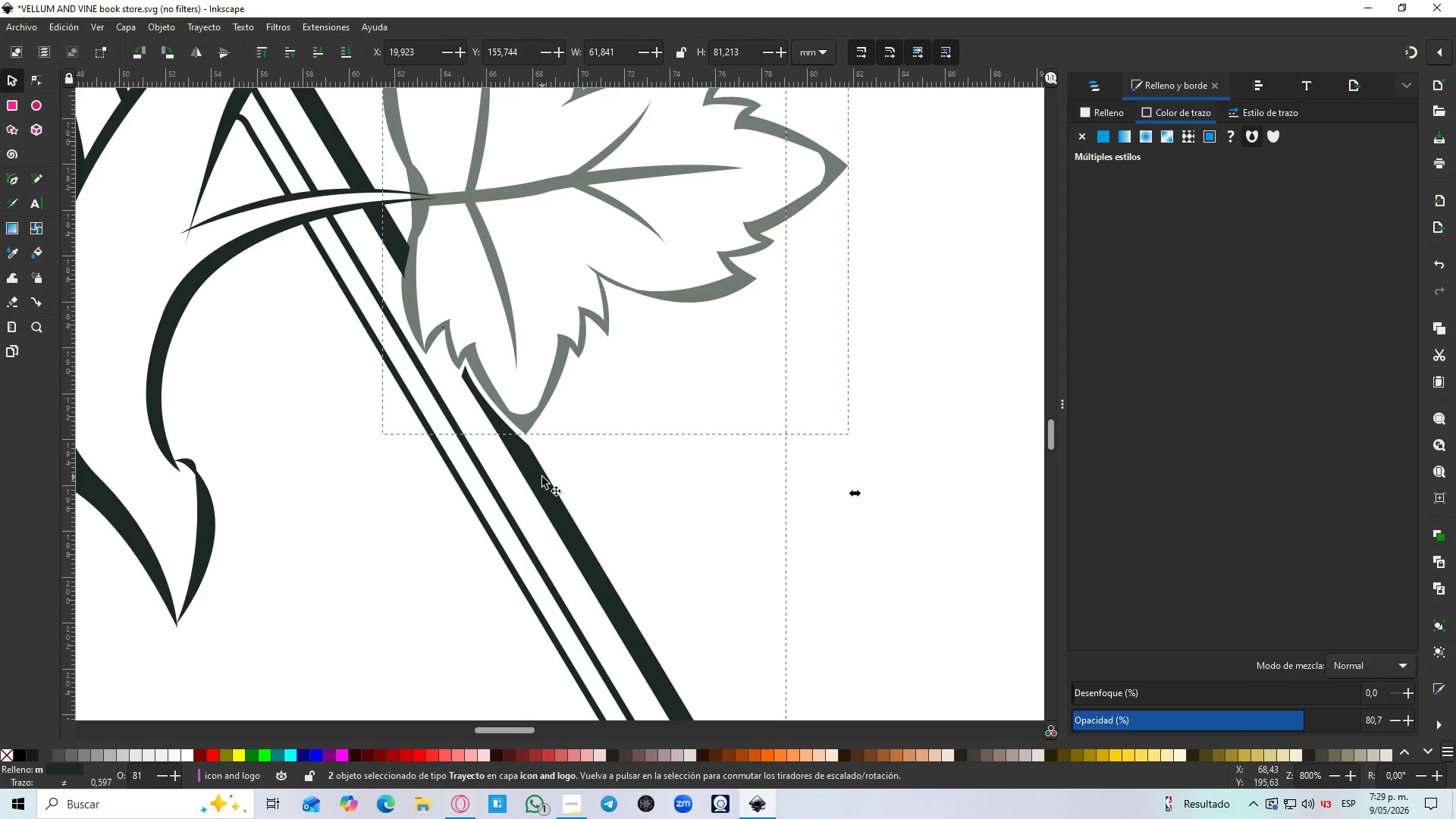 
key(Control+NumpadAdd)
 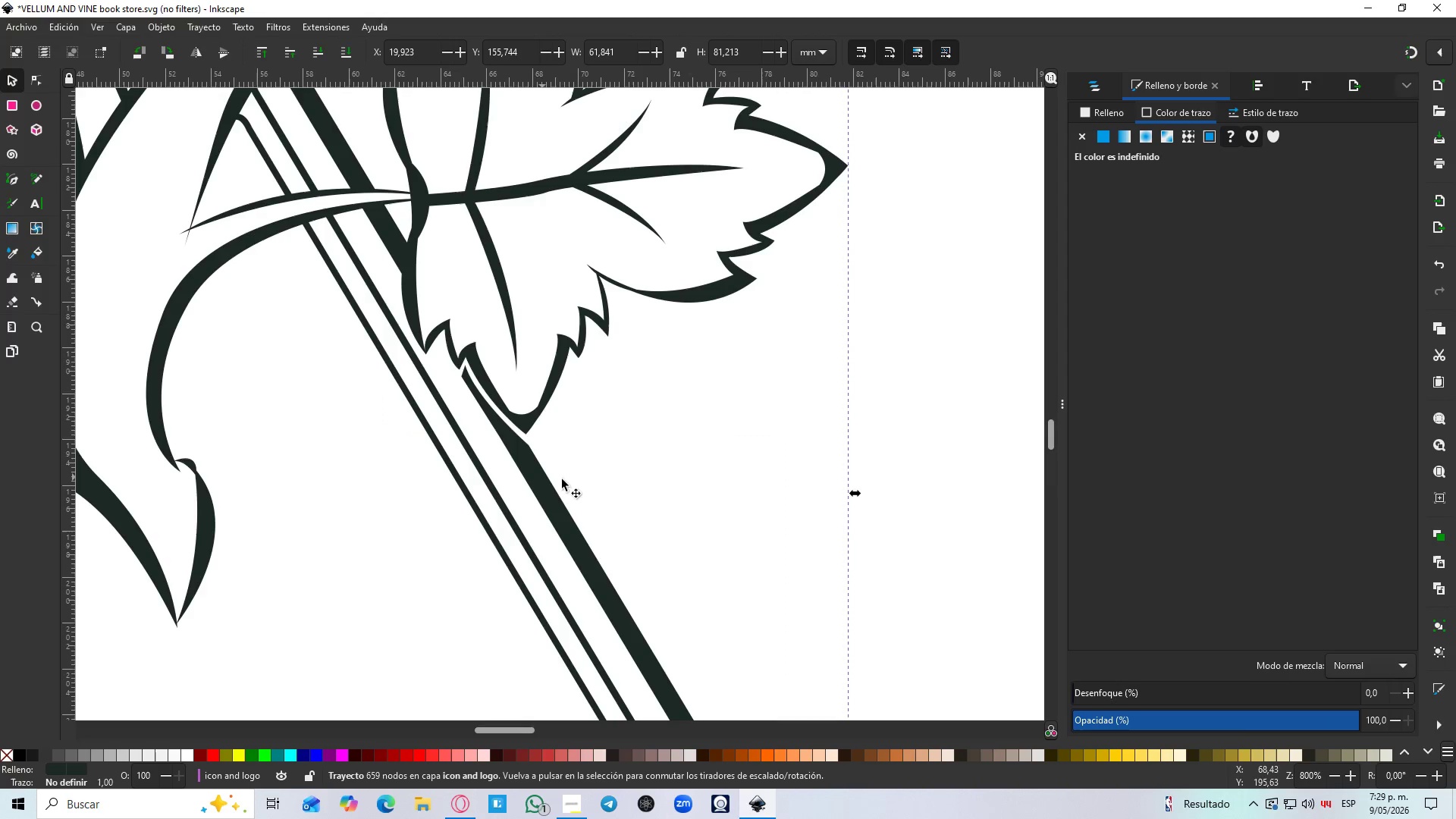 
scroll: coordinate [535, 387], scroll_direction: down, amount: 4.0
 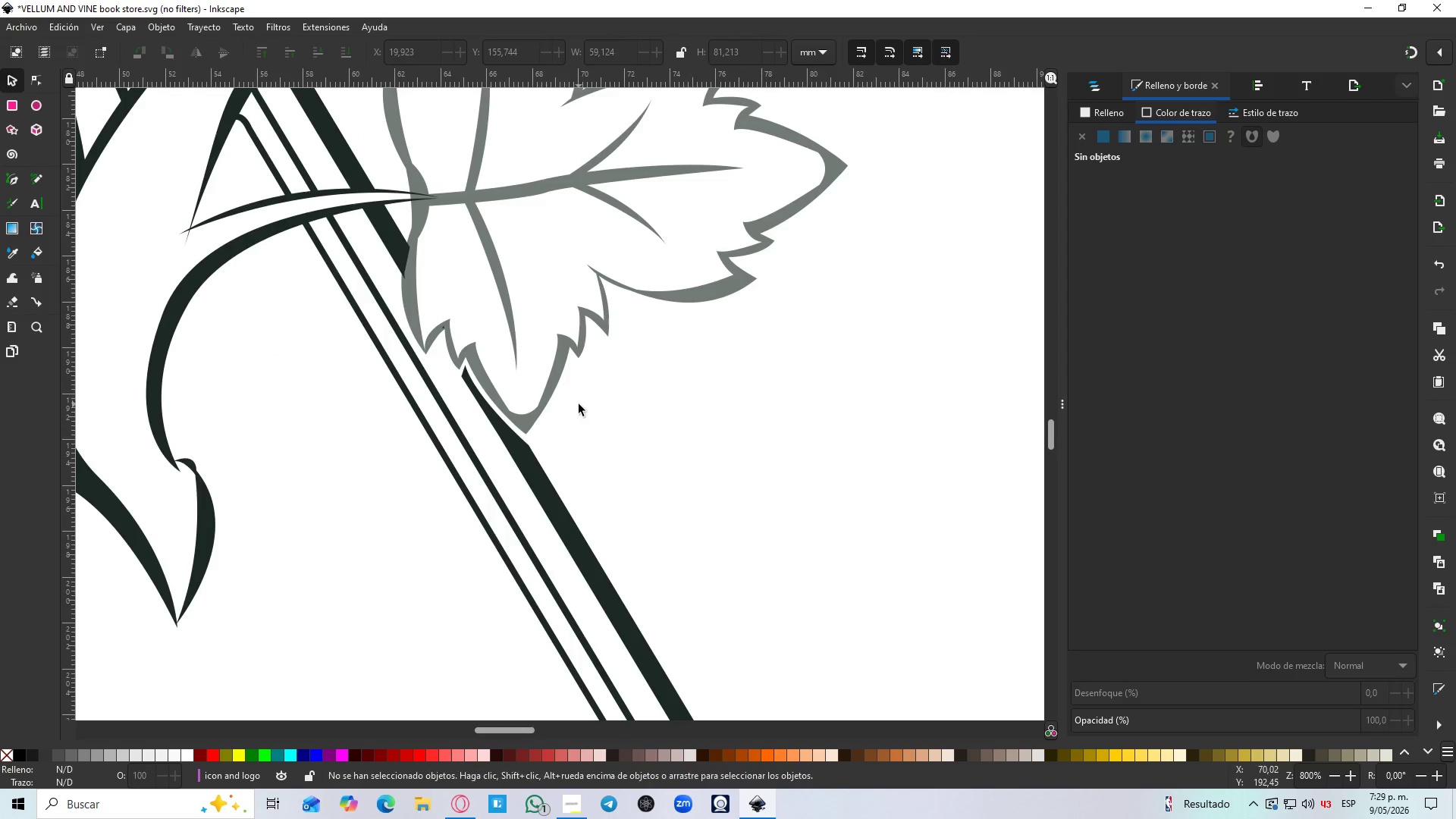 
hold_key(key=ControlLeft, duration=0.58)
 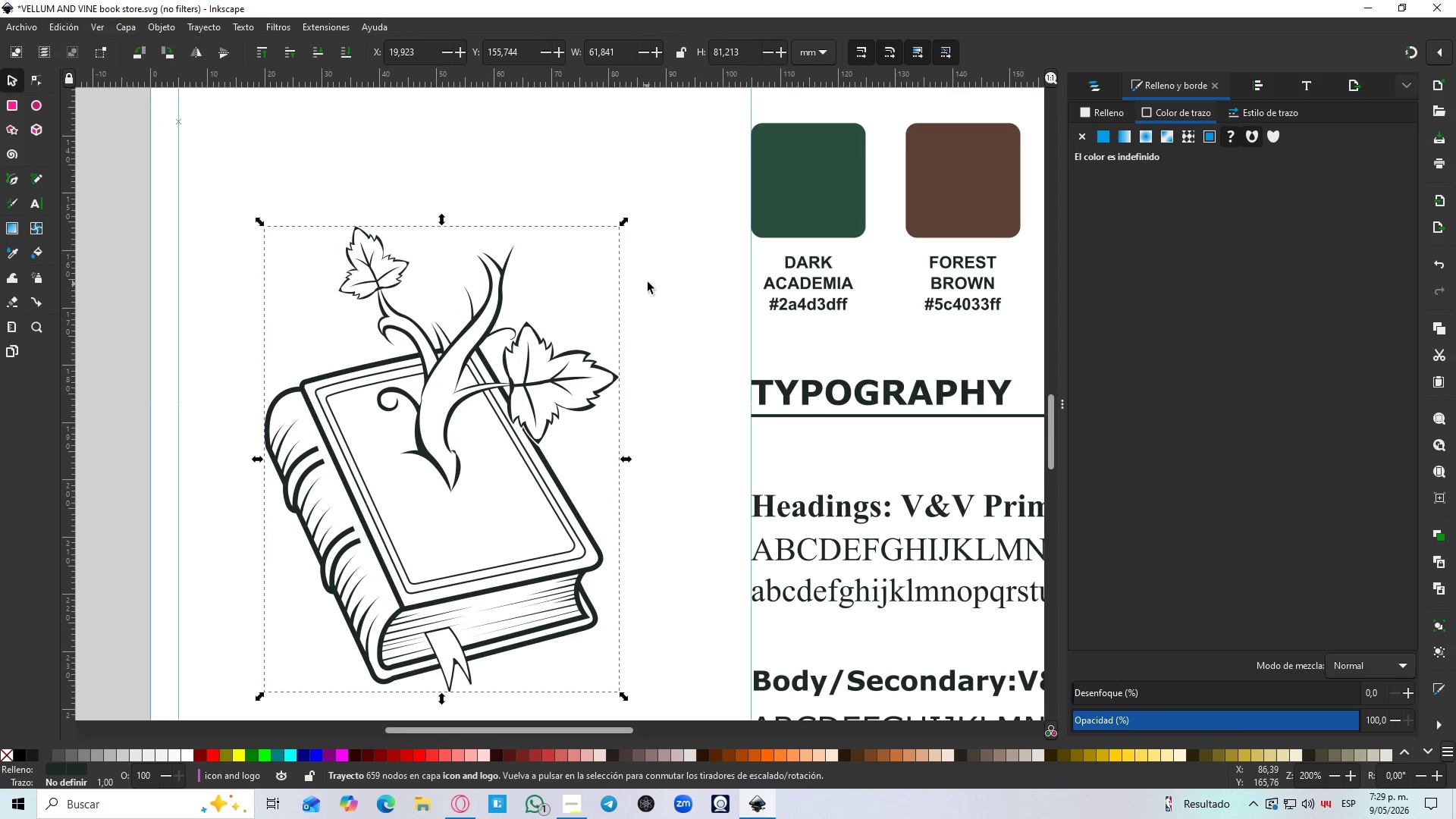 
left_click([532, 180])
 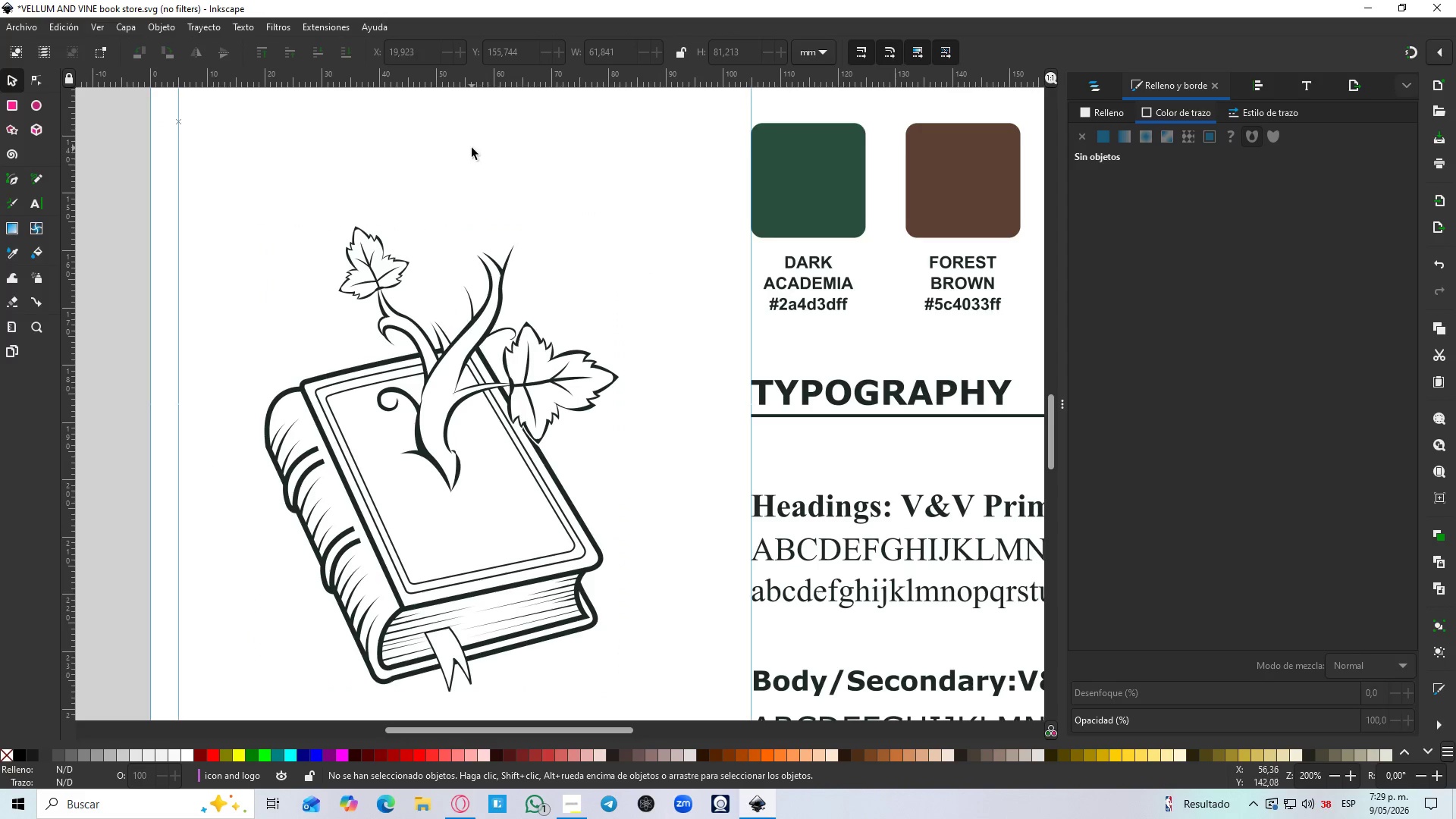 
hold_key(key=ControlLeft, duration=0.92)
 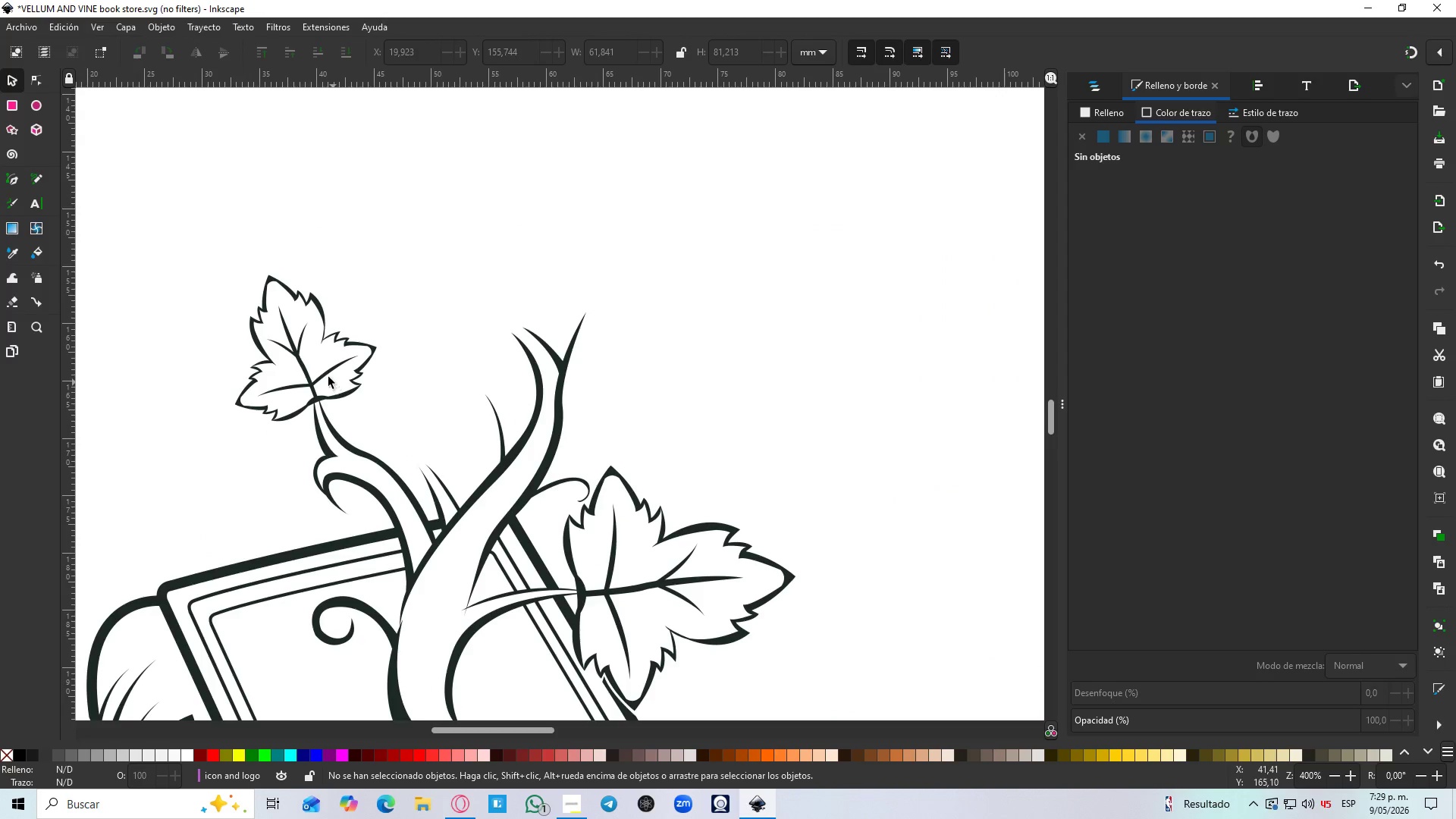 
scroll: coordinate [542, 447], scroll_direction: down, amount: 4.0
 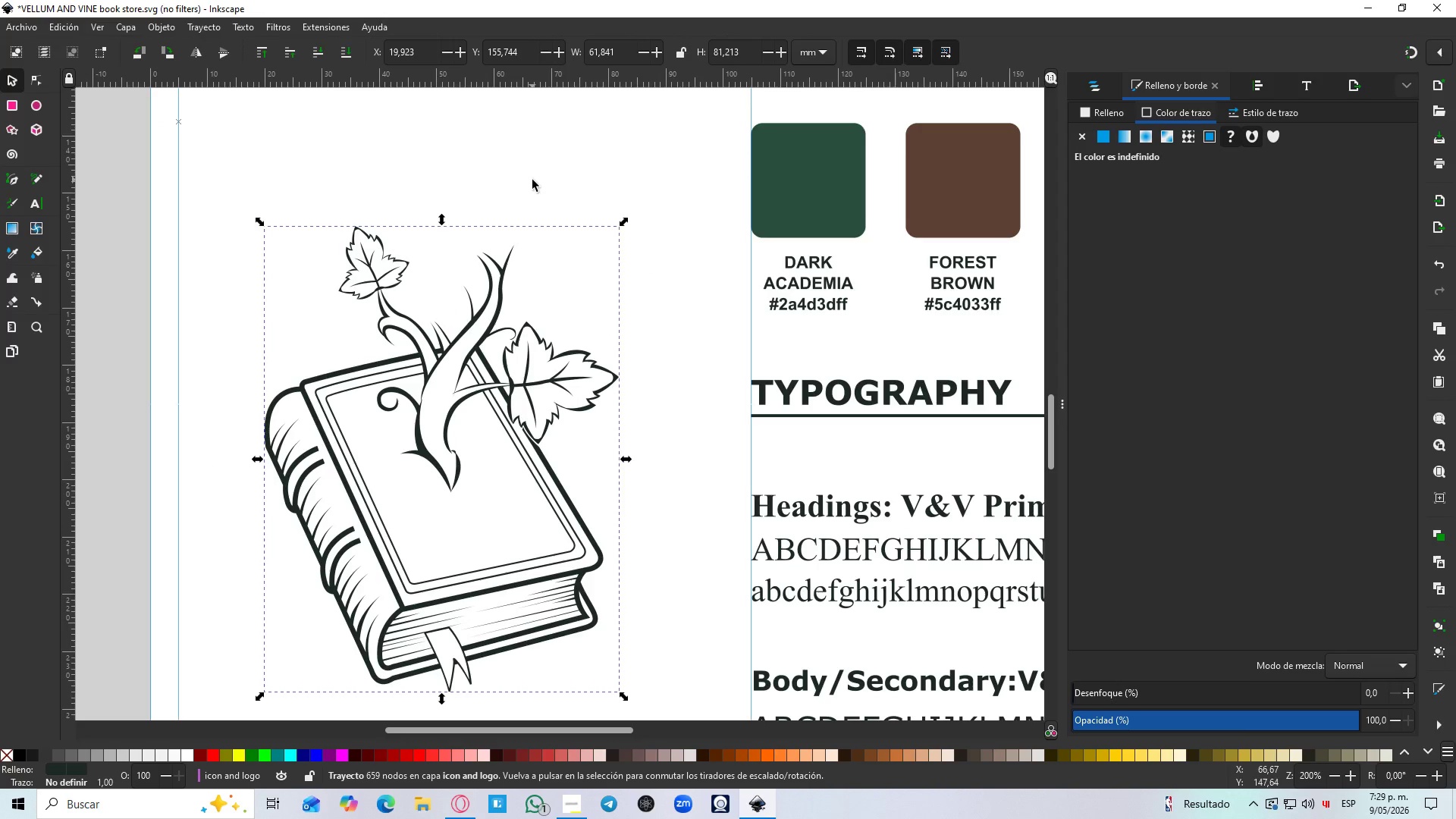 
left_click([325, 373])
 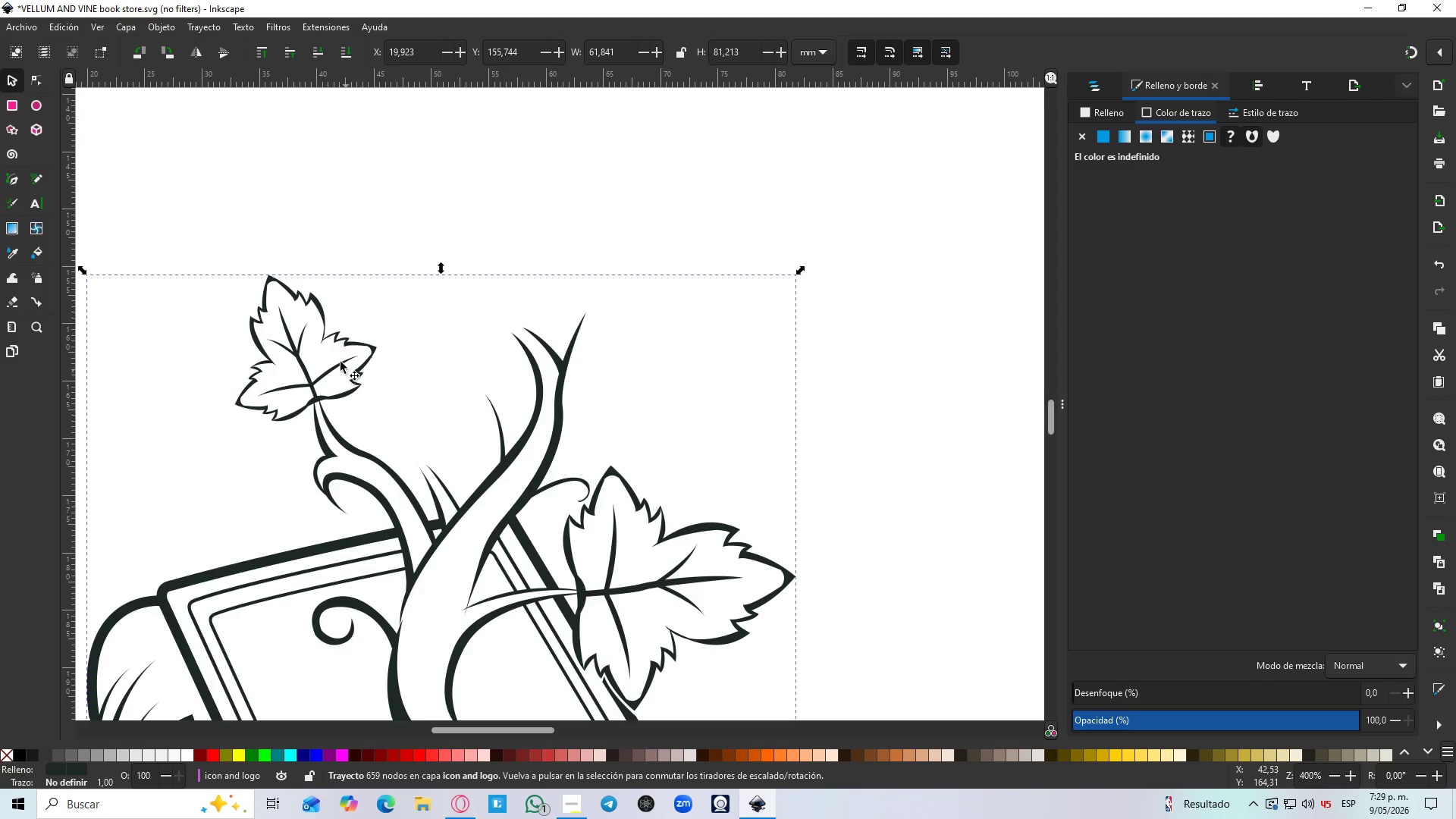 
hold_key(key=ControlLeft, duration=0.45)
 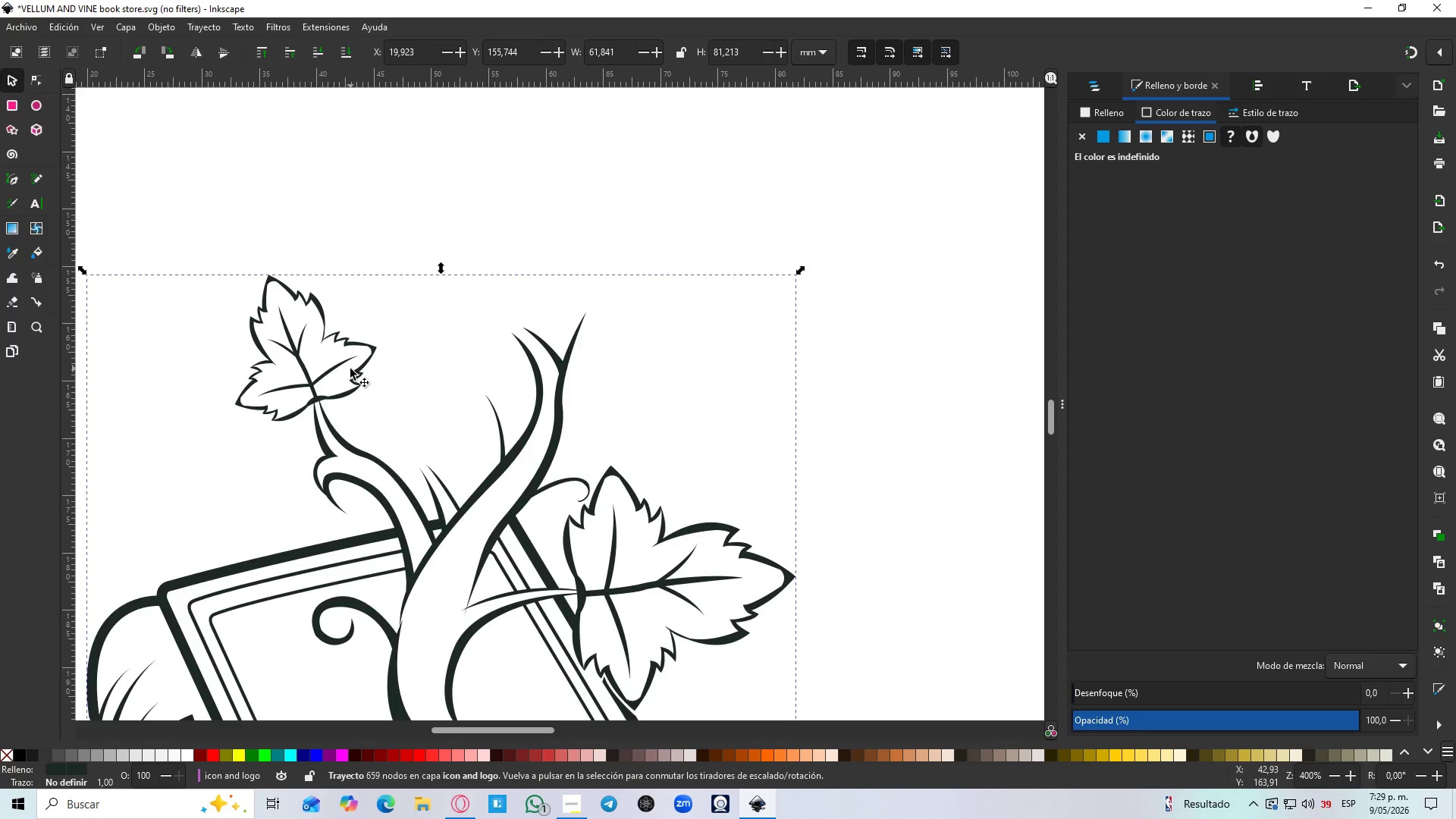 
key(Control+Z)
 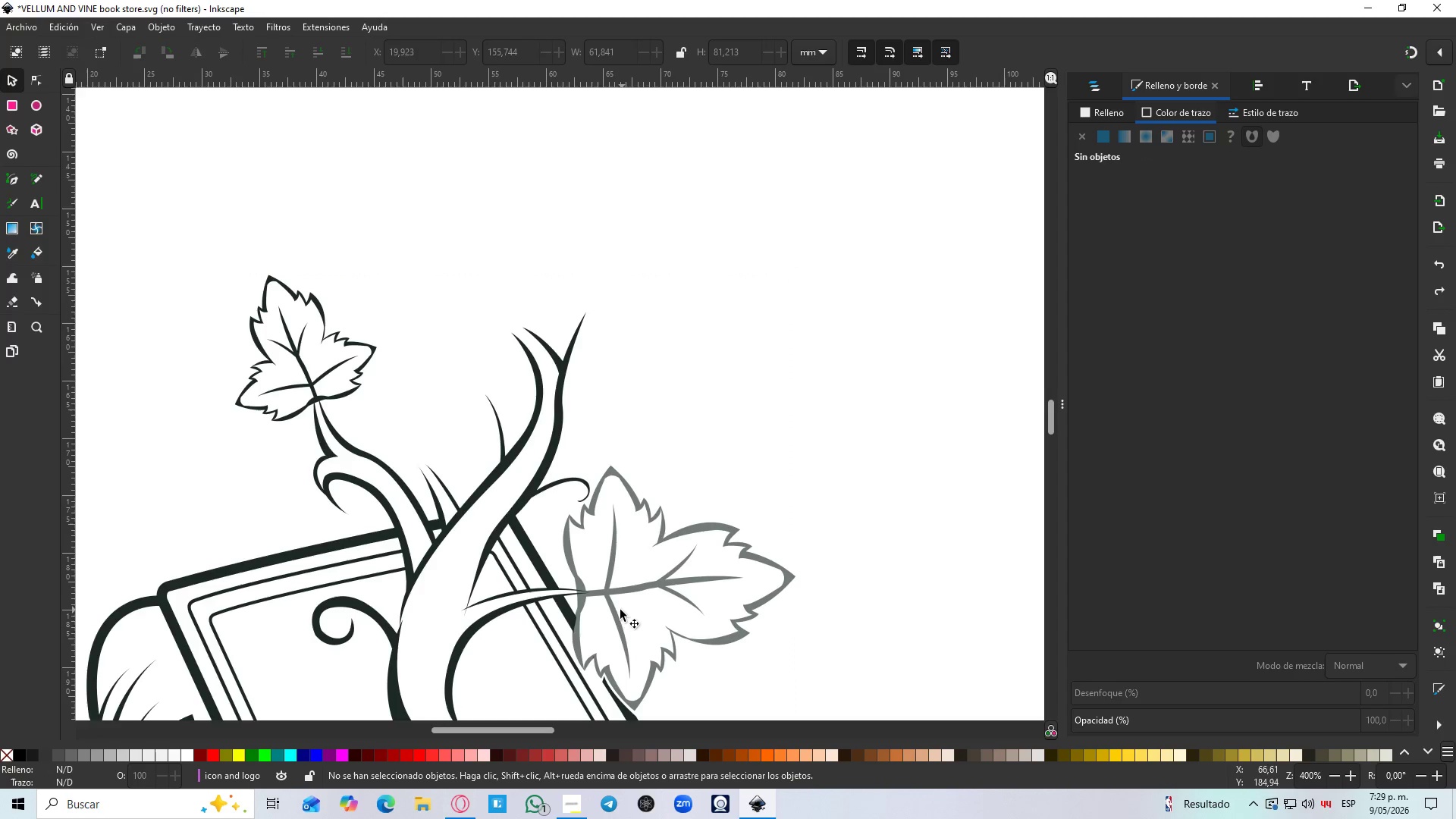 
scroll: coordinate [442, 177], scroll_direction: up, amount: 2.0
 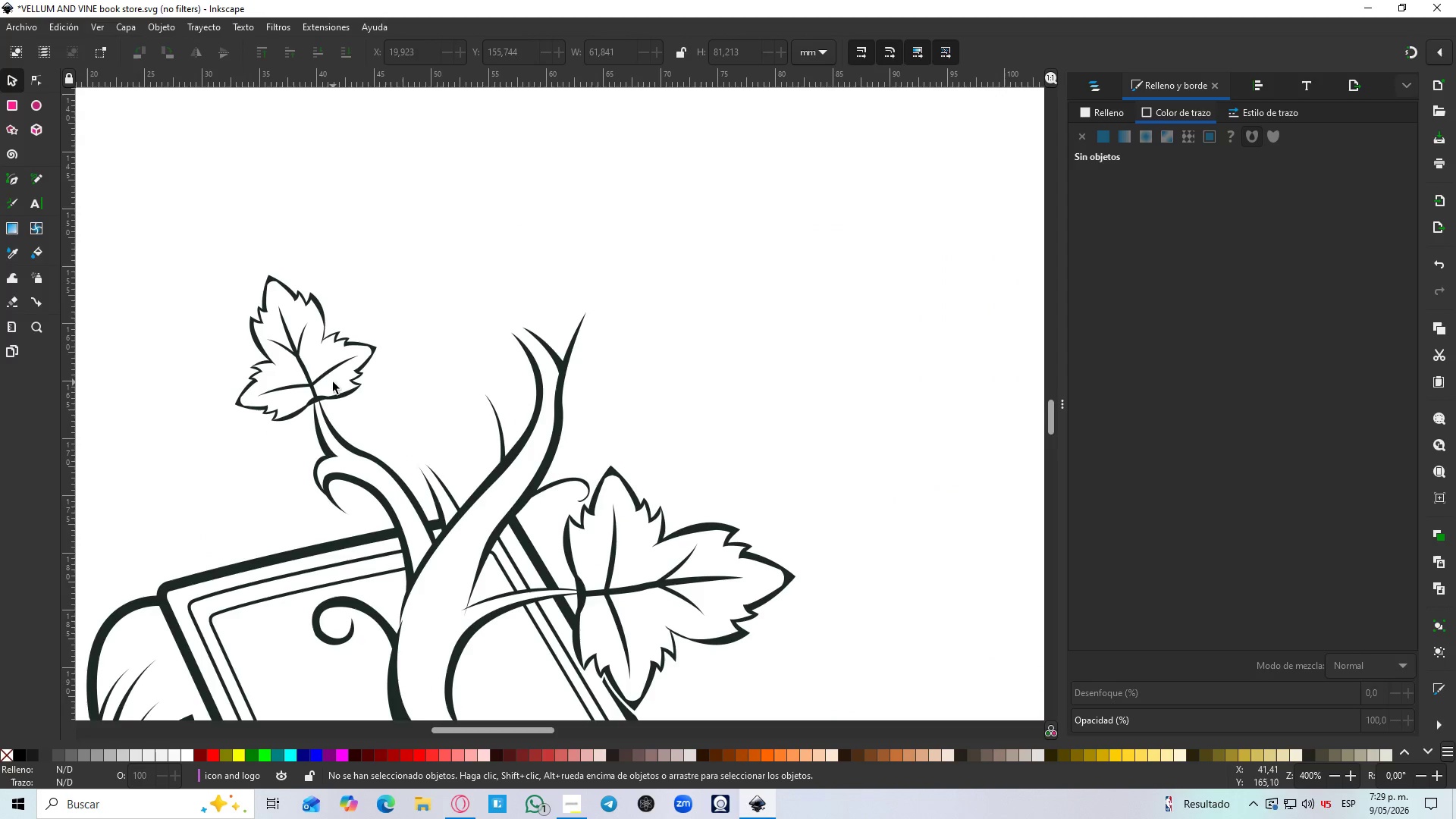 
left_click([610, 601])
 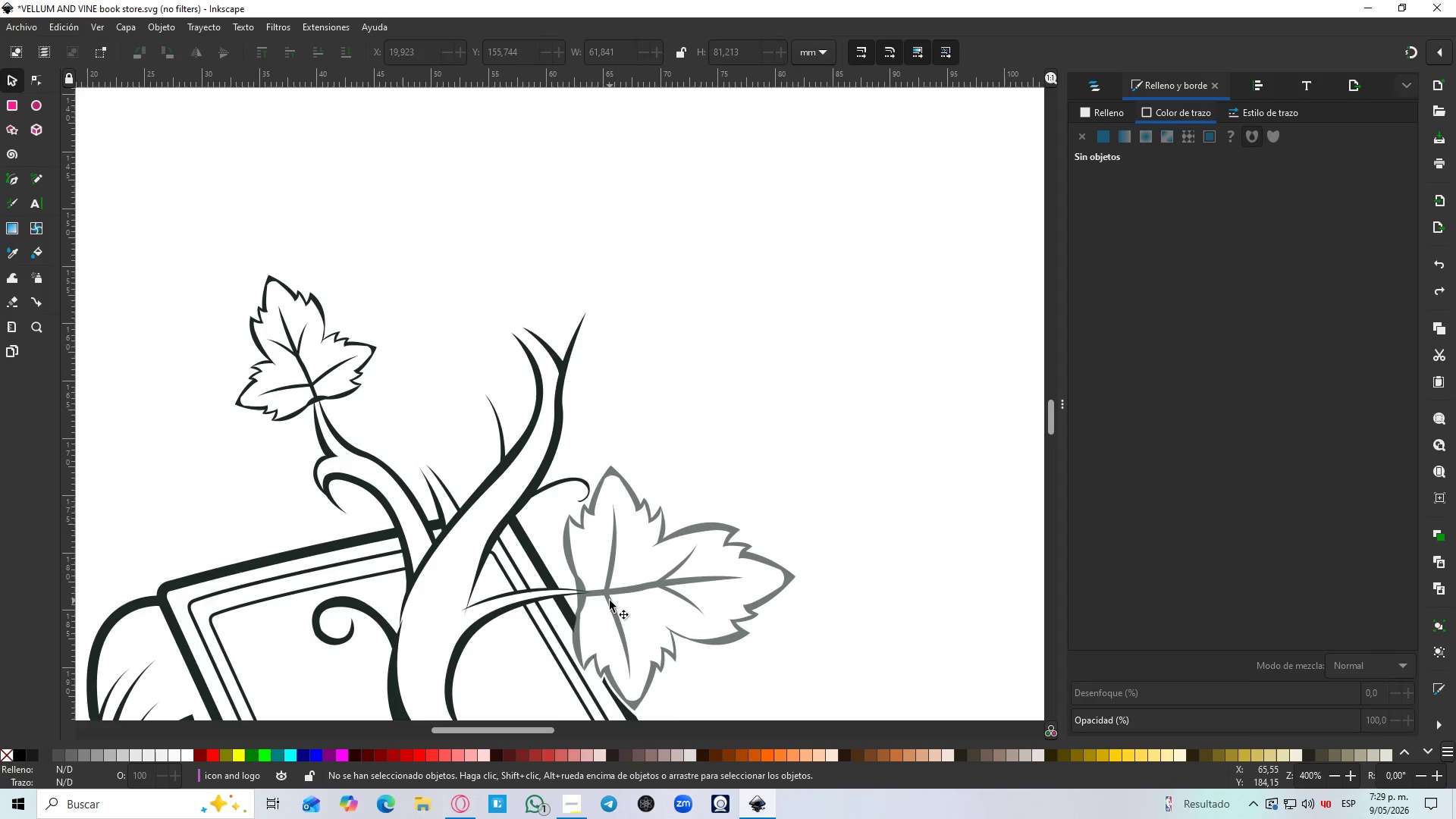 
key(Control+D)
 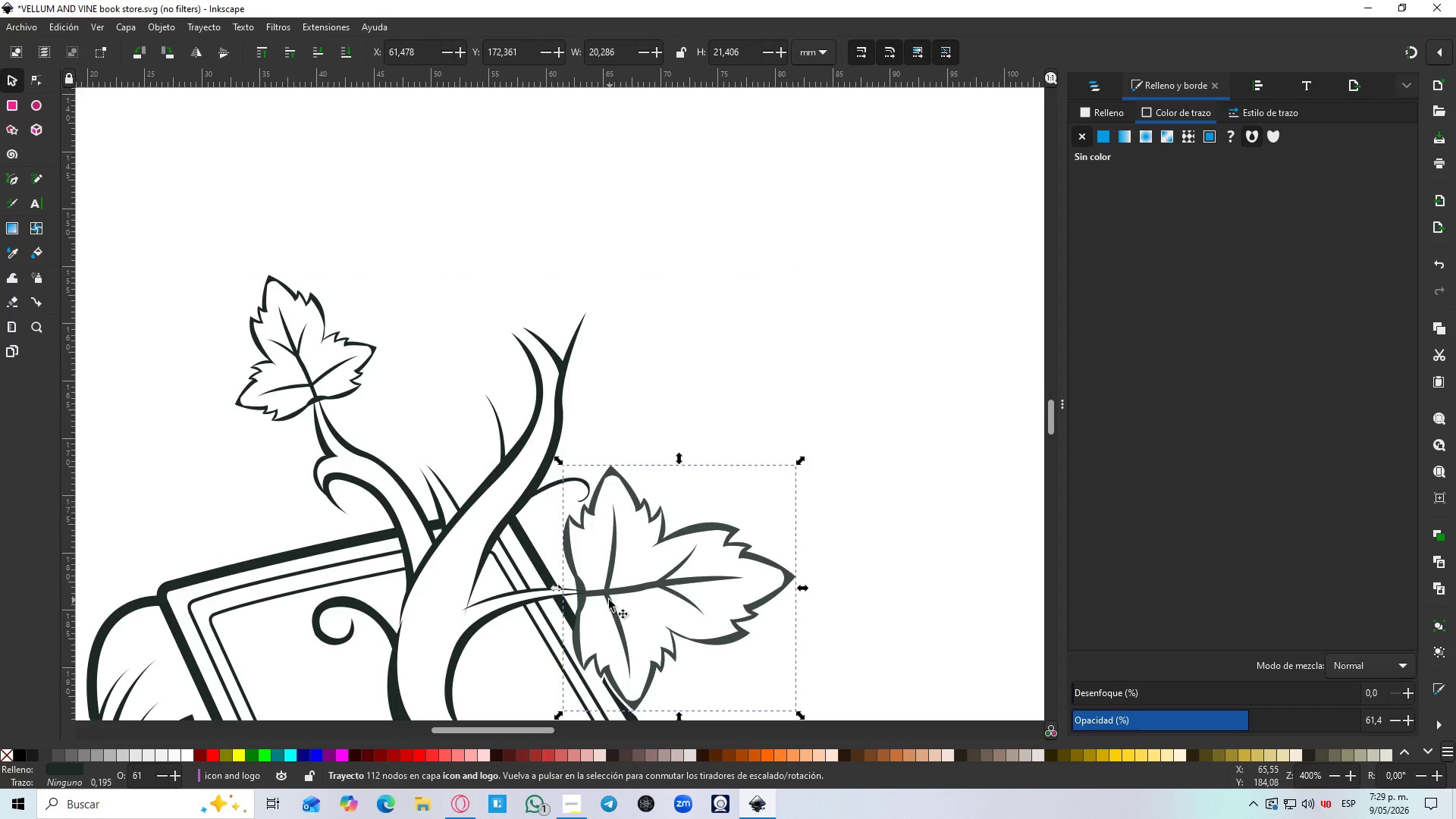 
left_click_drag(start_coordinate=[609, 600], to_coordinate=[719, 353])
 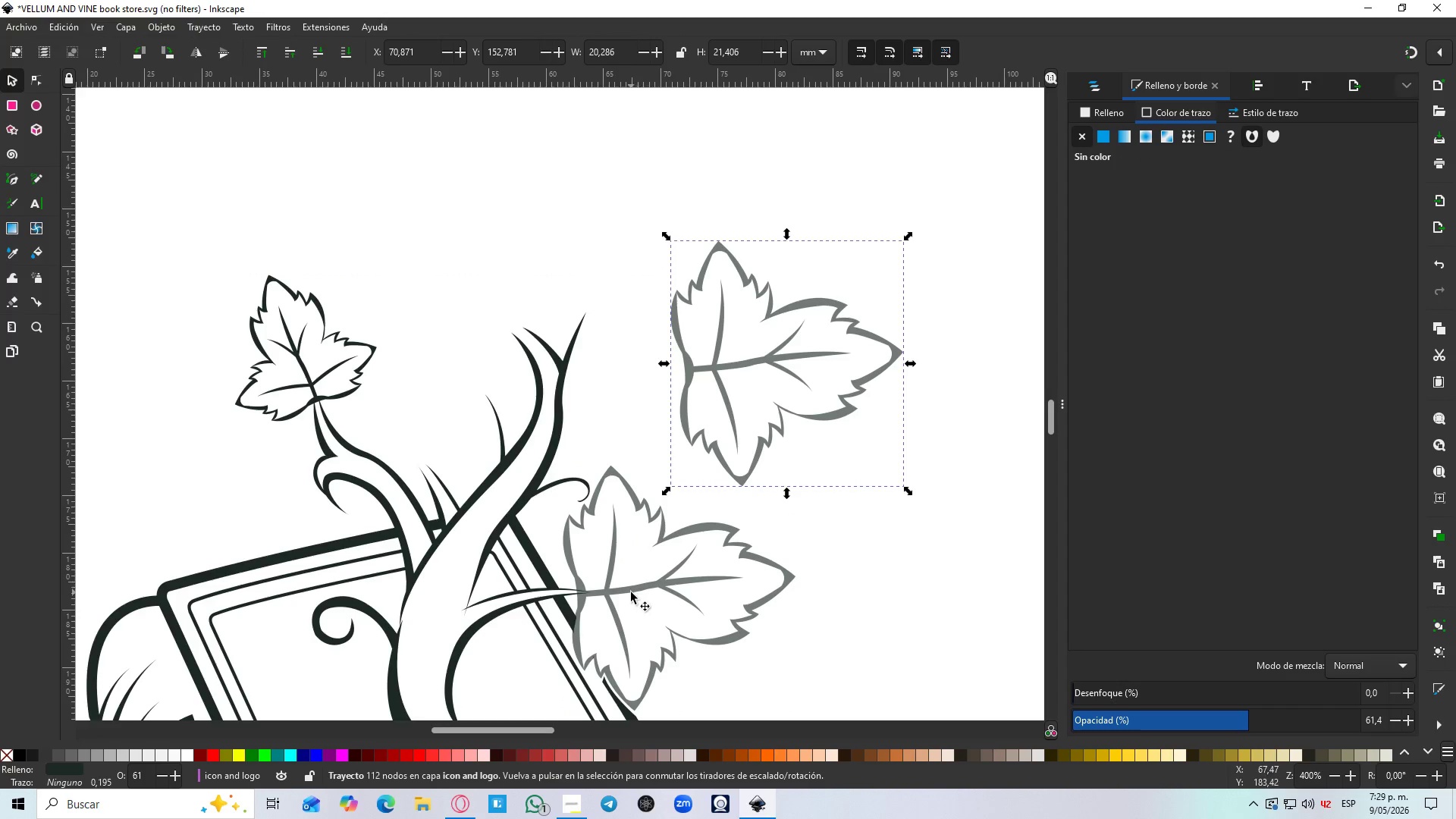 
left_click([624, 593])
 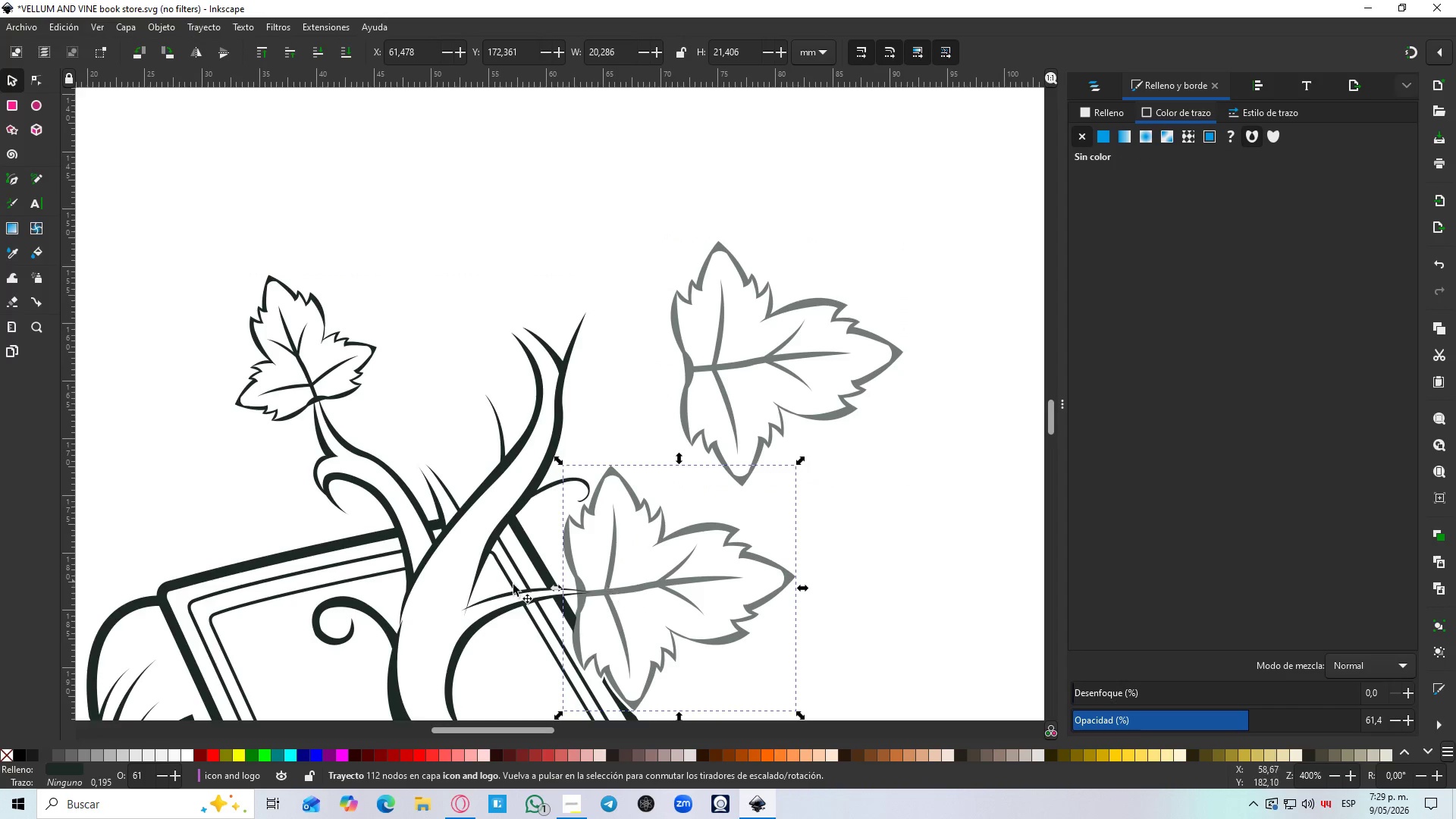 
hold_key(key=ShiftLeft, duration=0.89)
left_click([485, 619])
 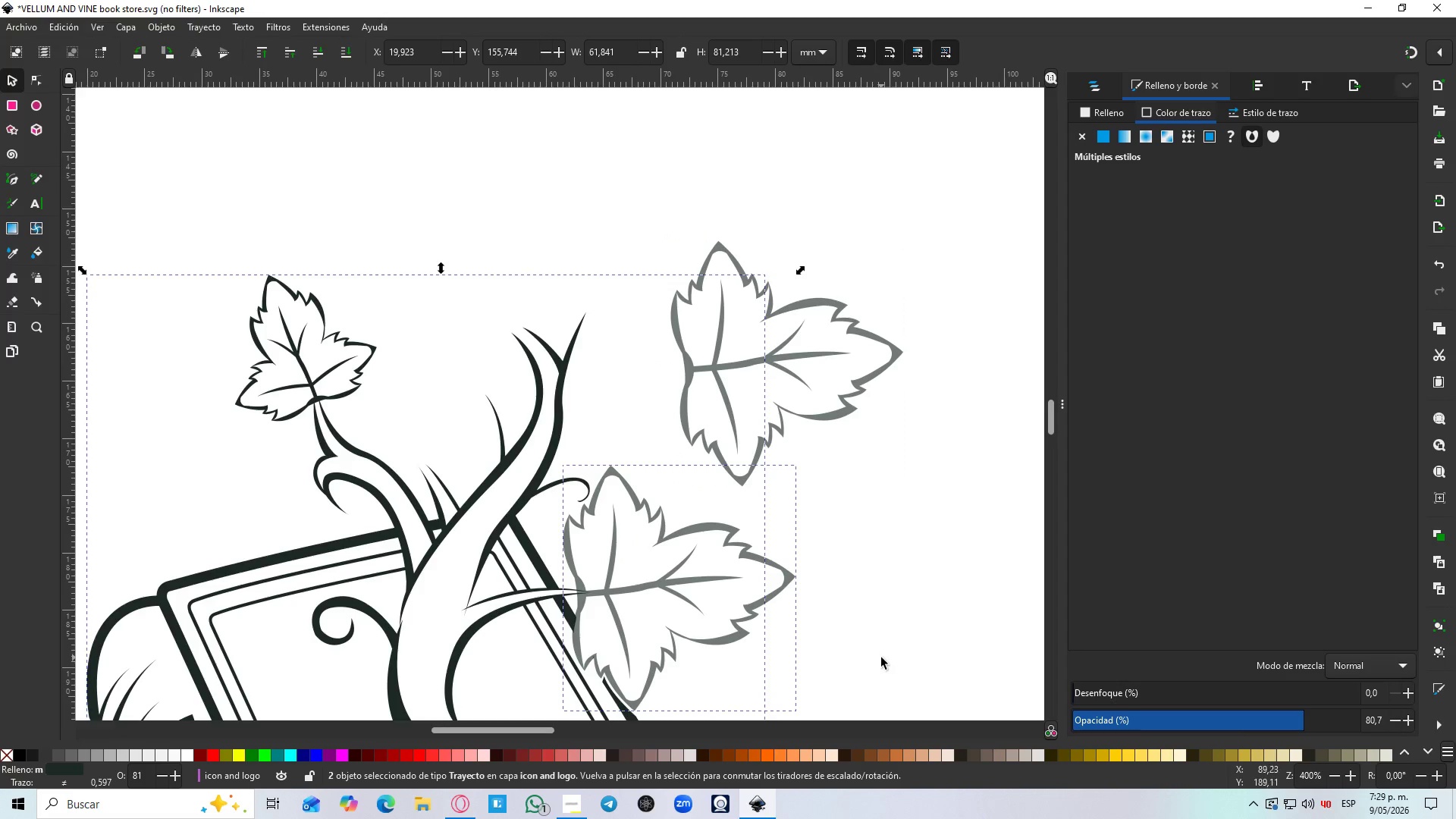 
key(Control+NumpadAdd)
 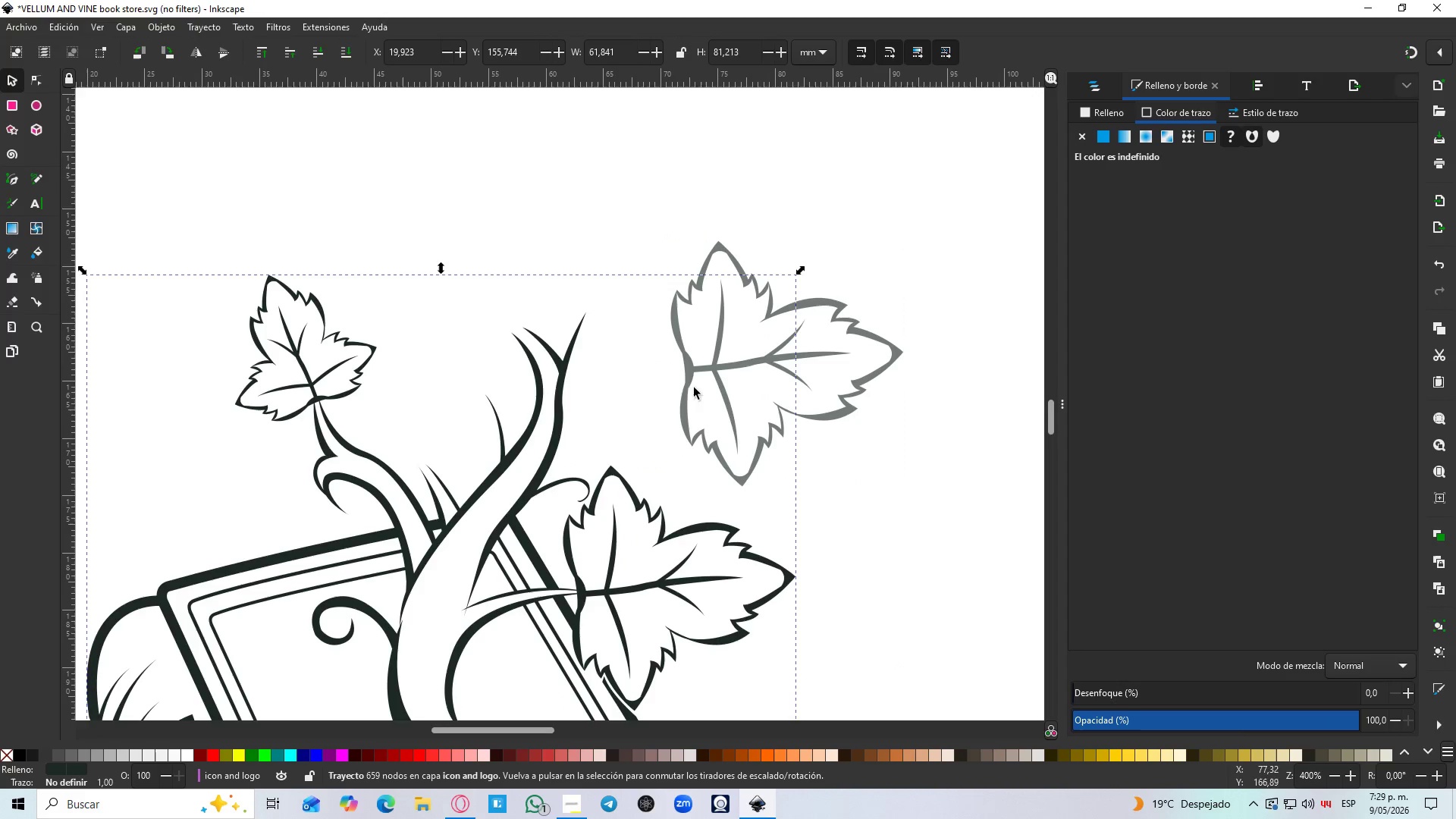 
left_click_drag(start_coordinate=[711, 369], to_coordinate=[714, 369])
 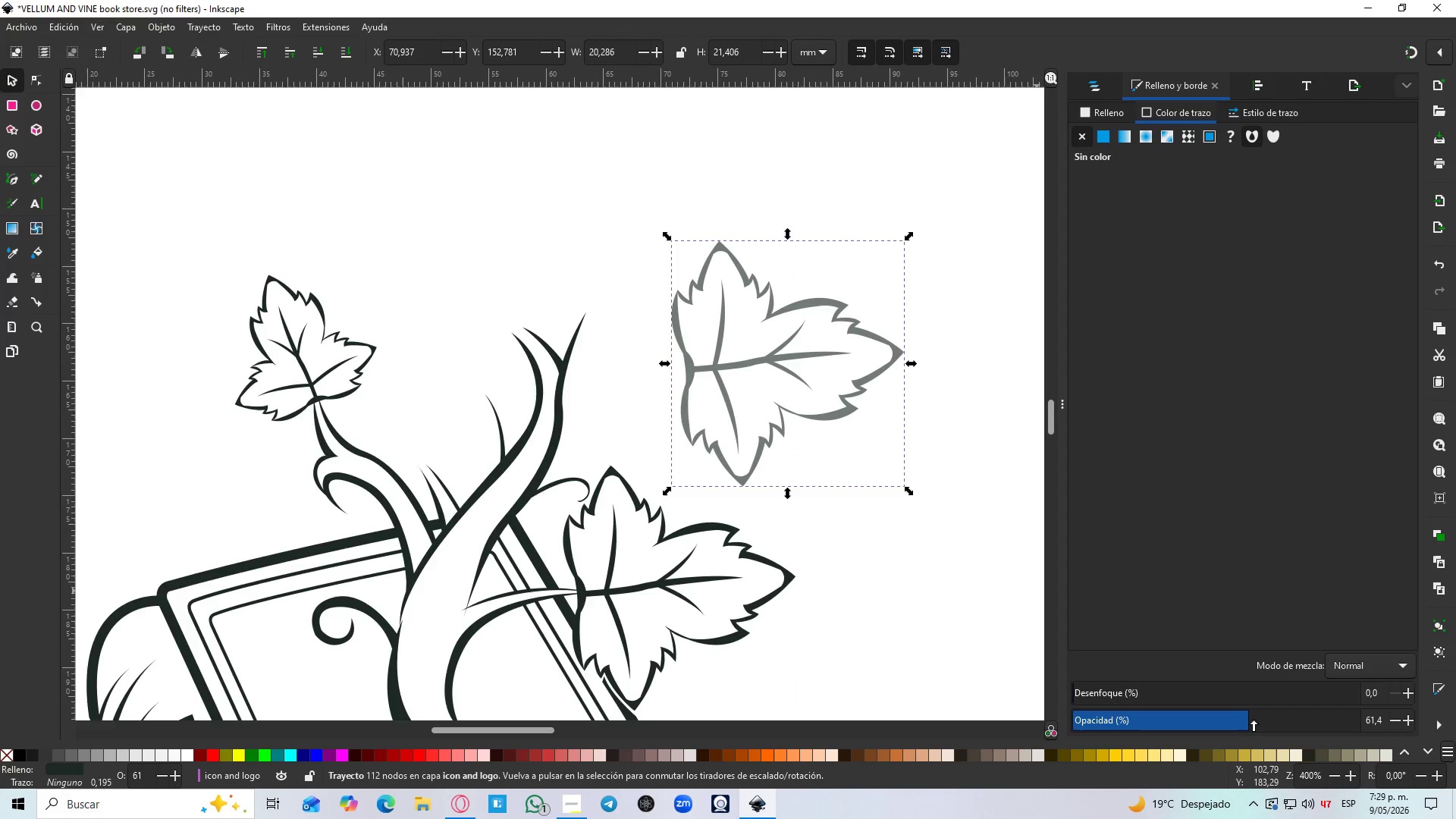 
left_click_drag(start_coordinate=[1259, 722], to_coordinate=[1351, 716])
 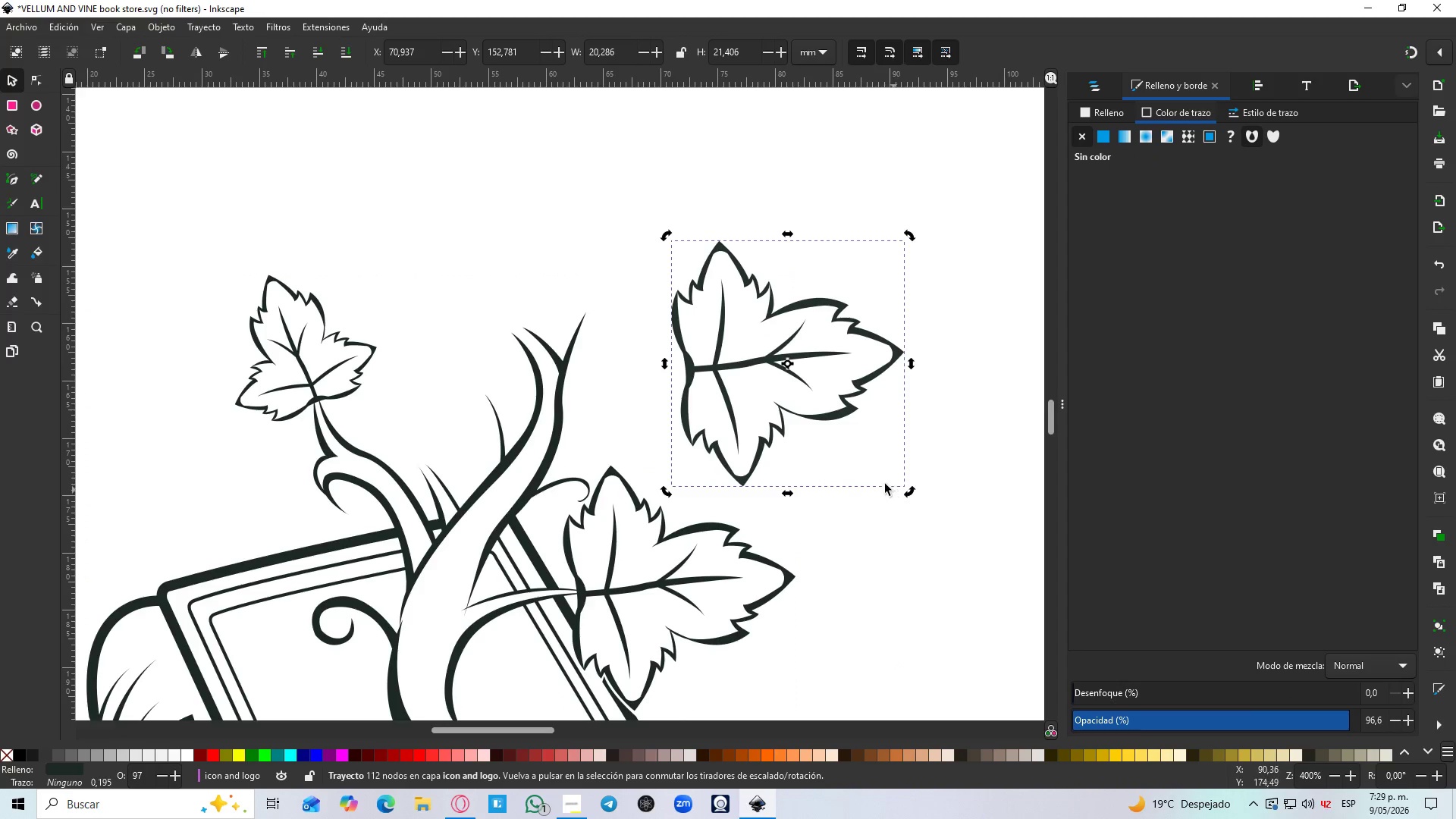 
left_click([815, 420])
 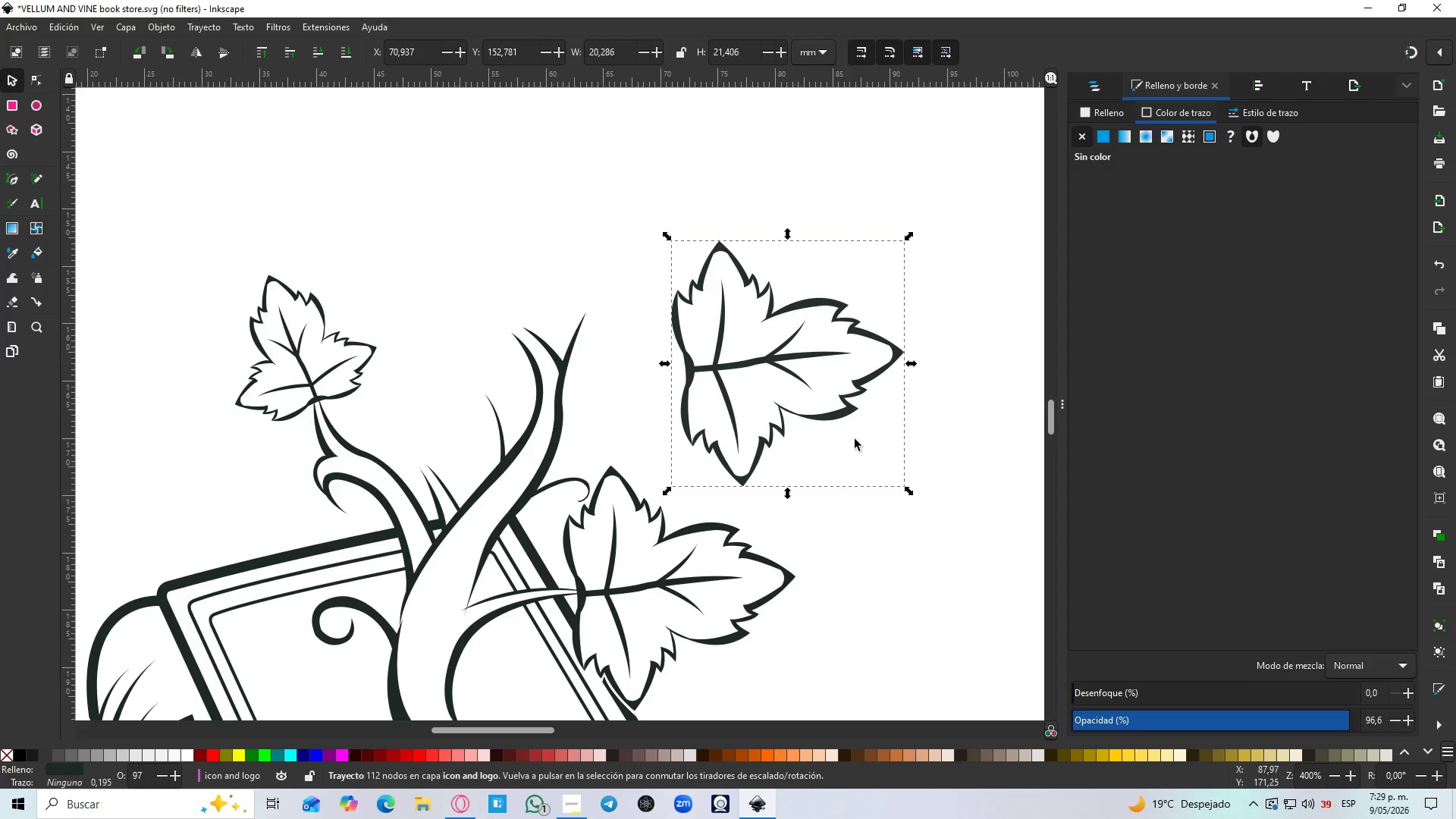 
left_click([831, 410])
 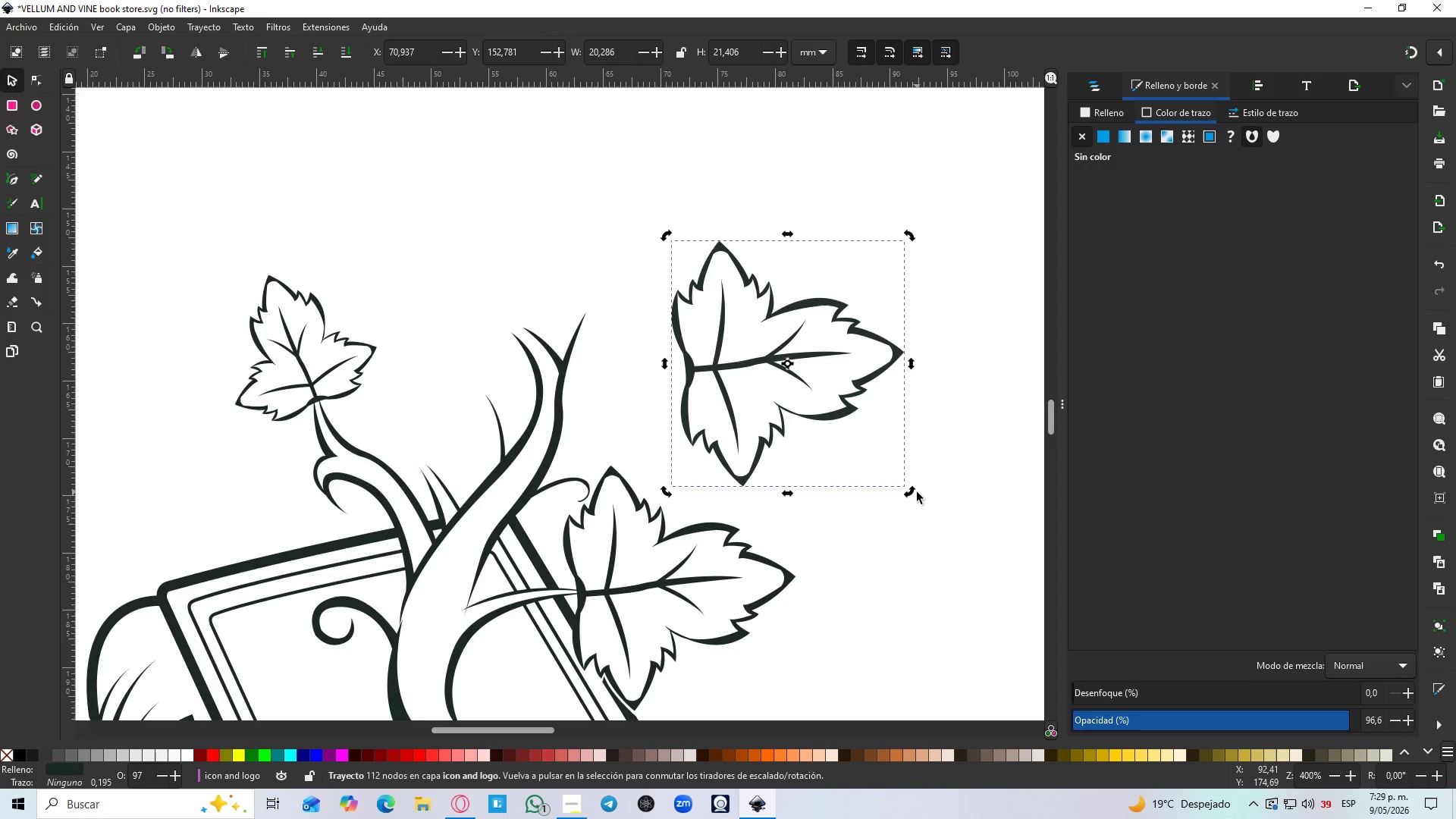 
left_click_drag(start_coordinate=[912, 495], to_coordinate=[925, 384])
 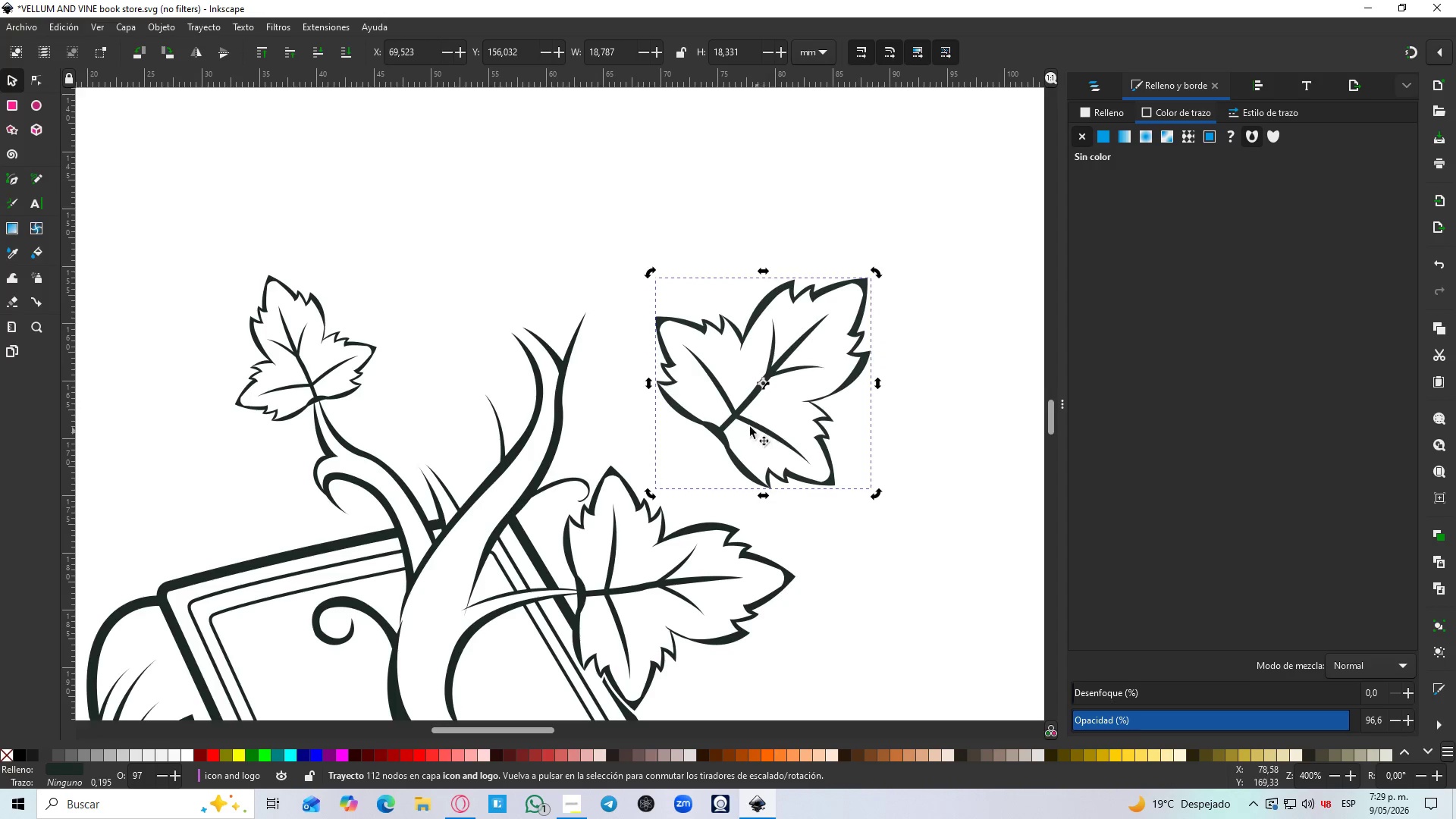 
left_click_drag(start_coordinate=[716, 410], to_coordinate=[581, 306])
 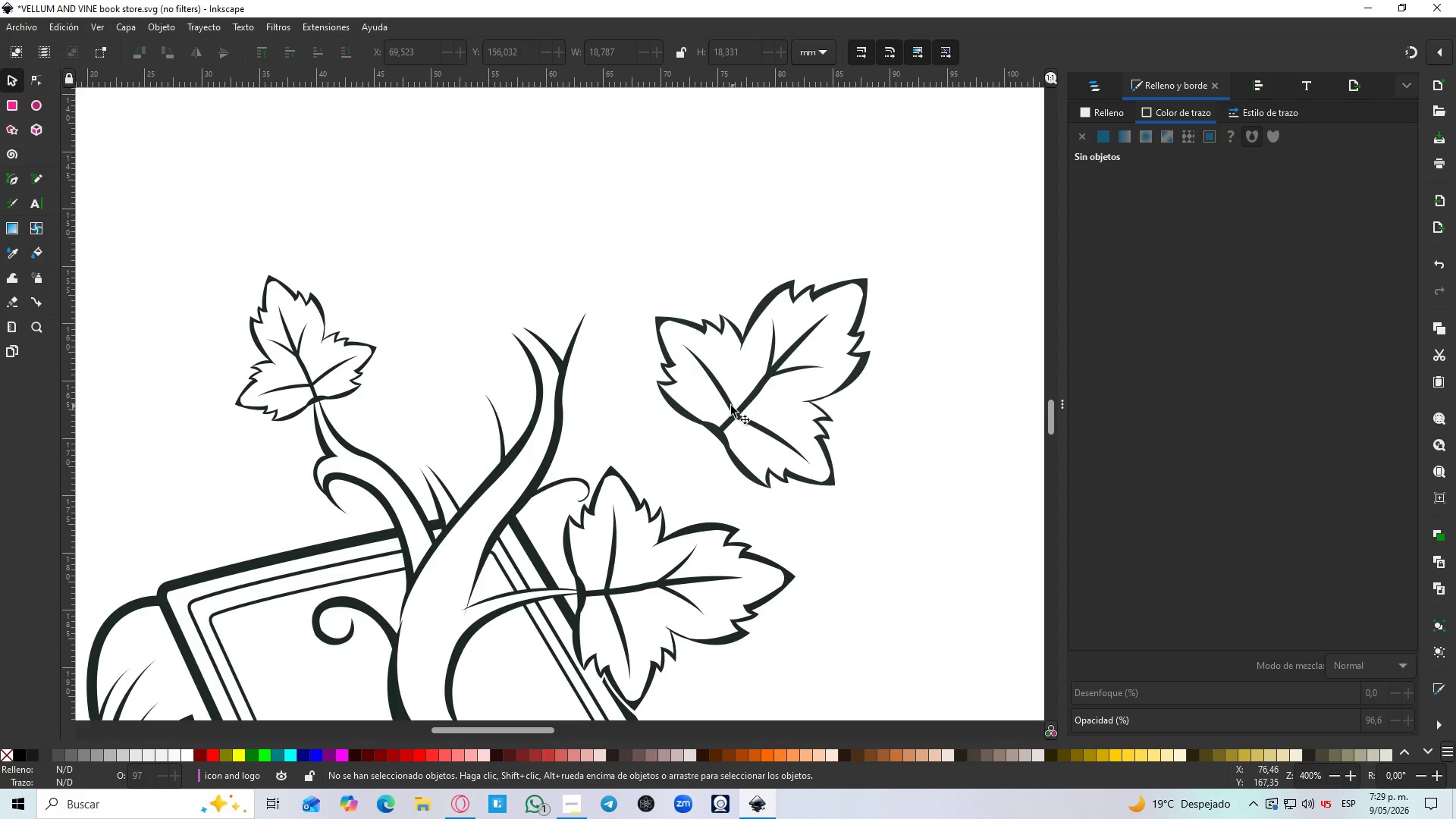 
left_click_drag(start_coordinate=[727, 413], to_coordinate=[664, 344])
 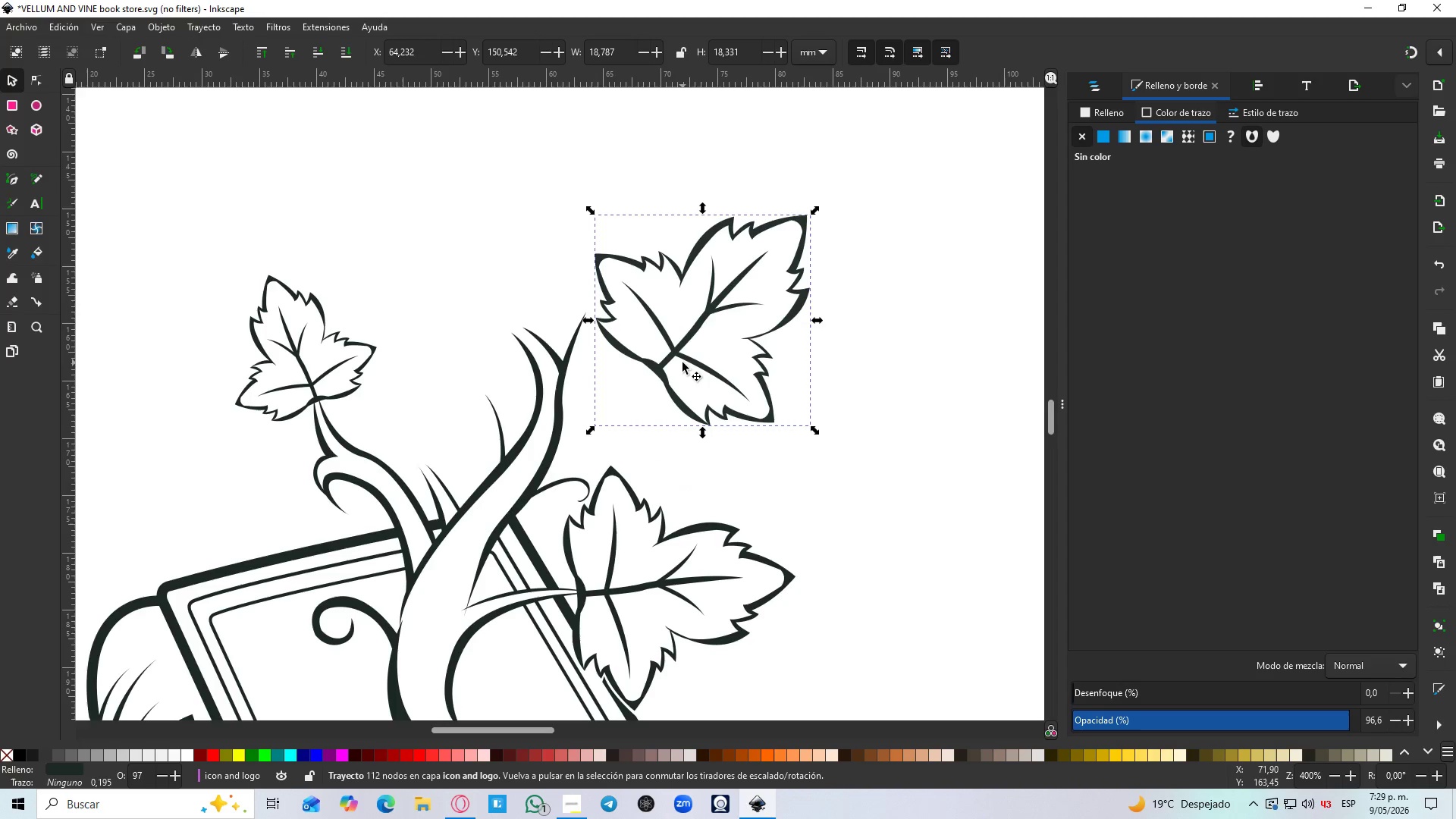 
left_click_drag(start_coordinate=[682, 362], to_coordinate=[606, 311])
 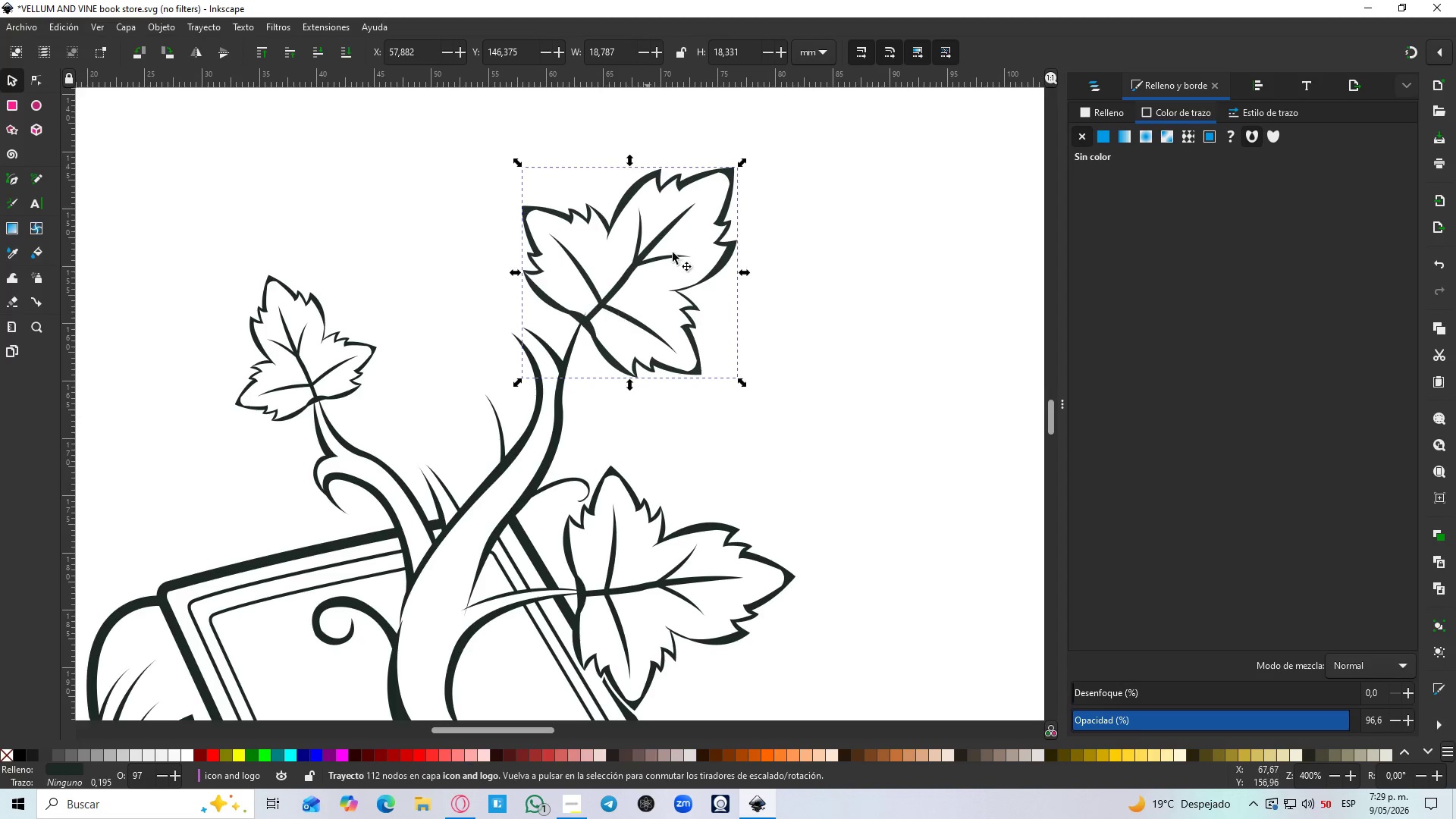 
hold_key(key=ControlLeft, duration=1.52)
left_click_drag(start_coordinate=[740, 162], to_coordinate=[621, 273])
 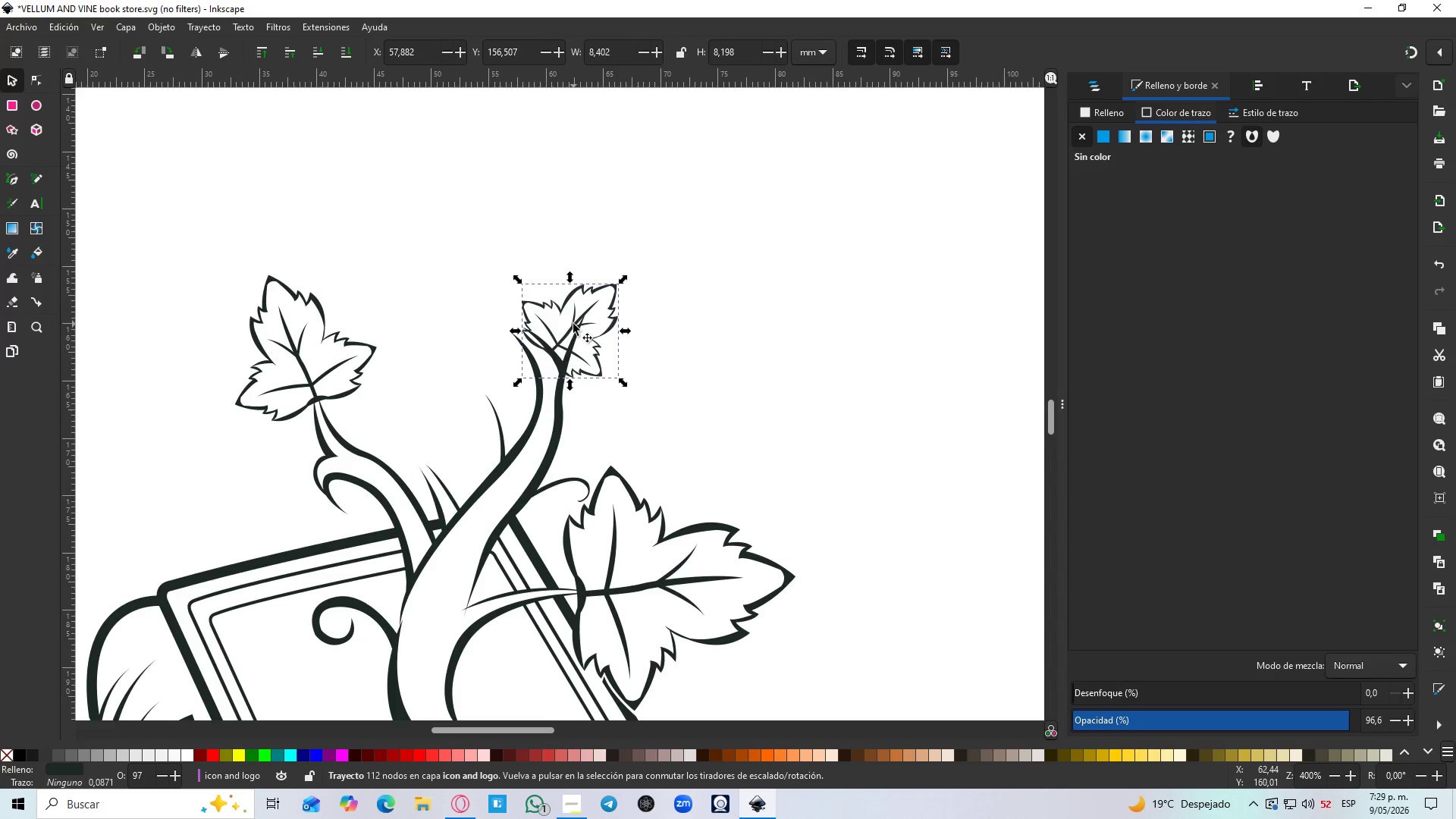 
hold_key(key=ControlLeft, duration=0.81)
 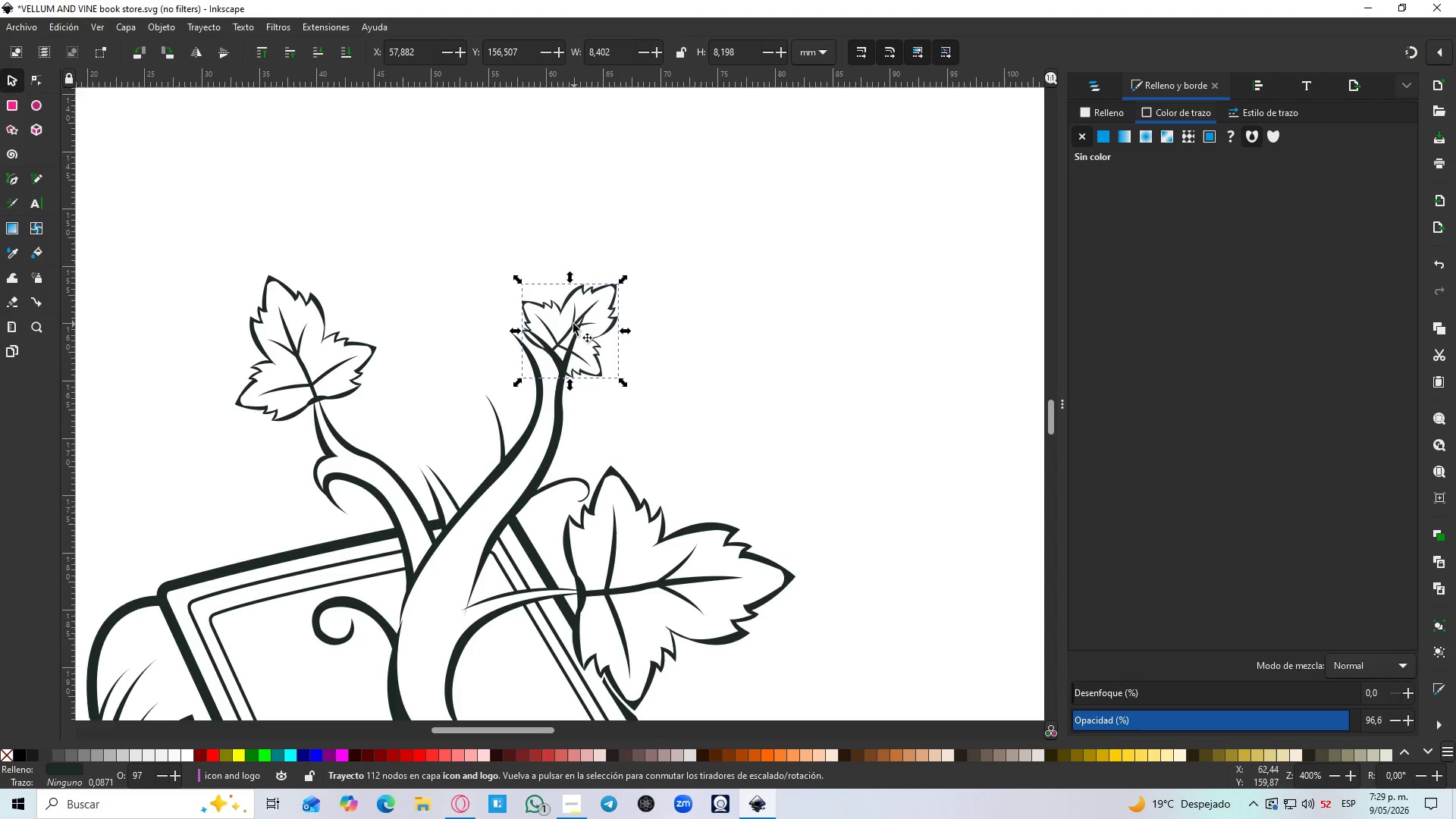 
left_click_drag(start_coordinate=[573, 324], to_coordinate=[610, 290])
 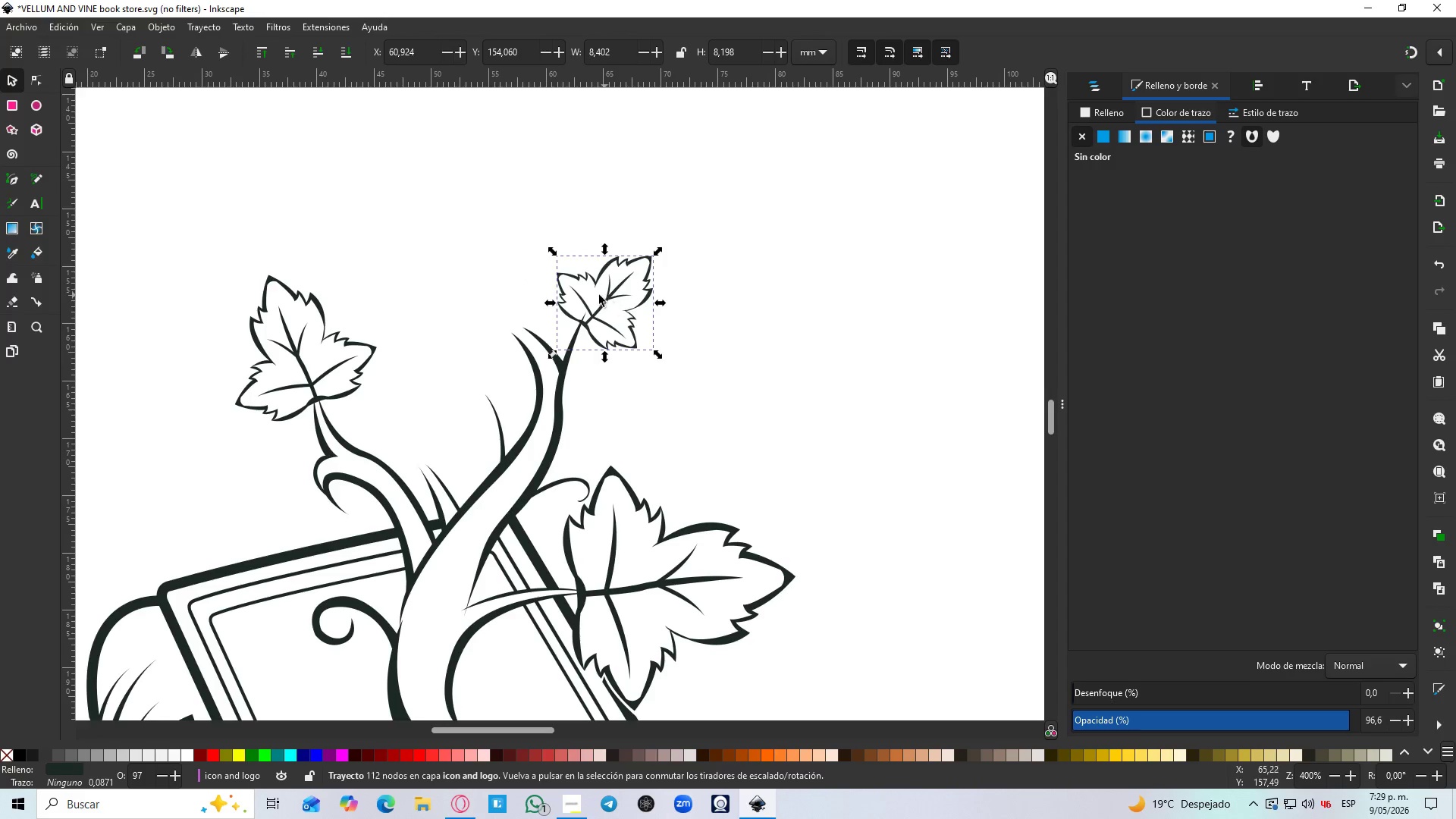 
hold_key(key=ControlLeft, duration=0.72)
 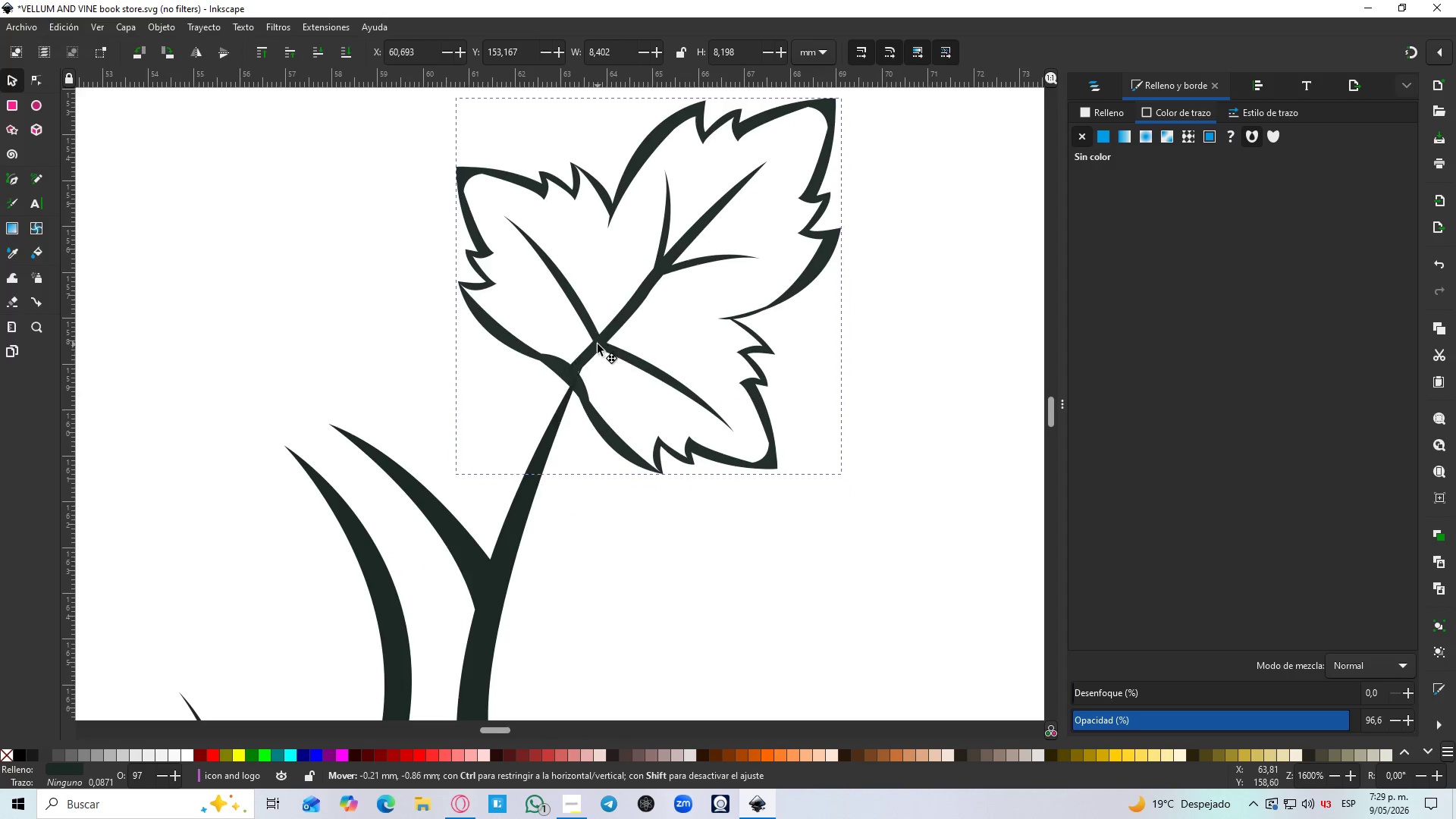 
left_click_drag(start_coordinate=[610, 391], to_coordinate=[605, 356])
 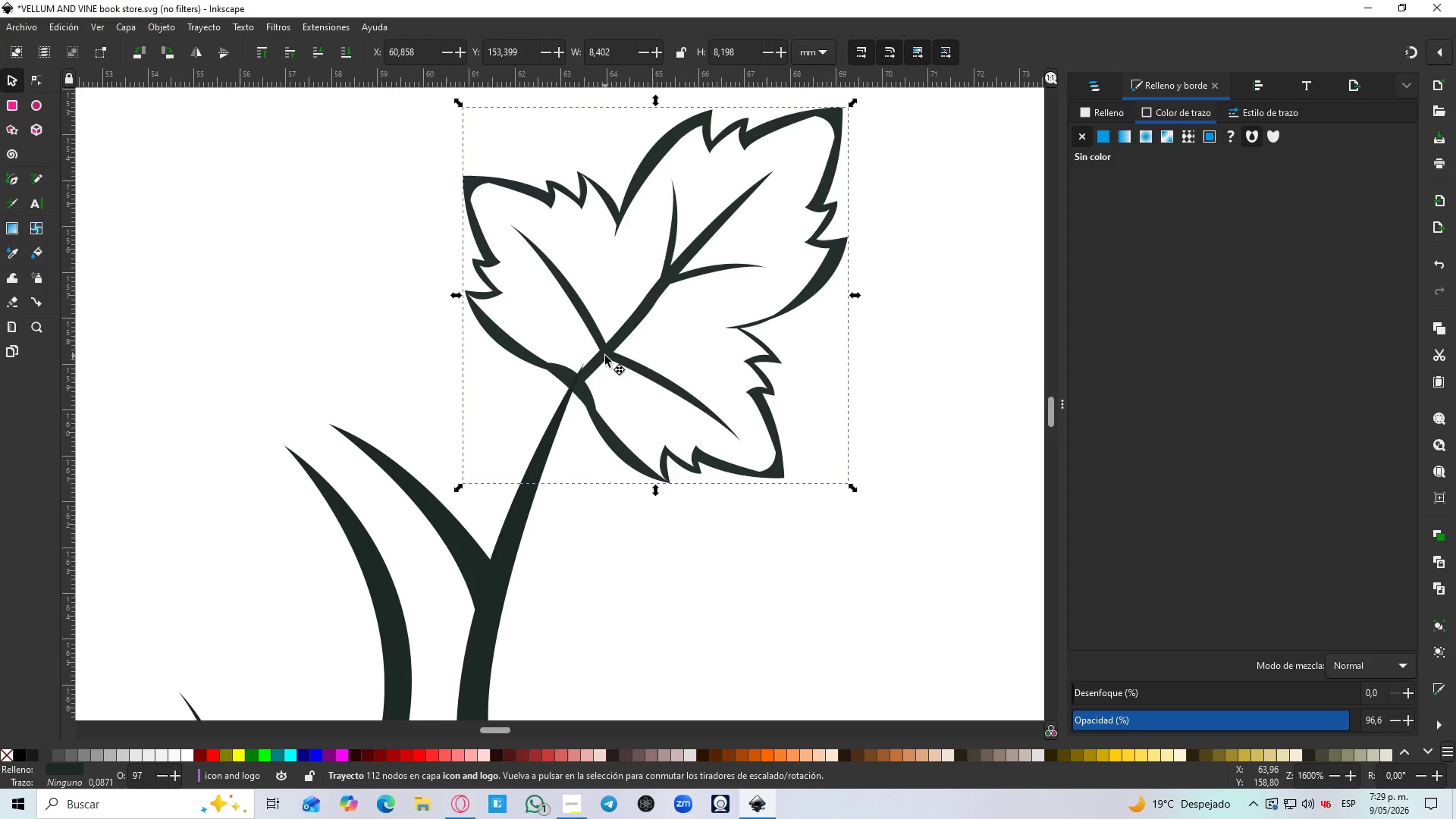 
left_click_drag(start_coordinate=[605, 356], to_coordinate=[599, 351])
 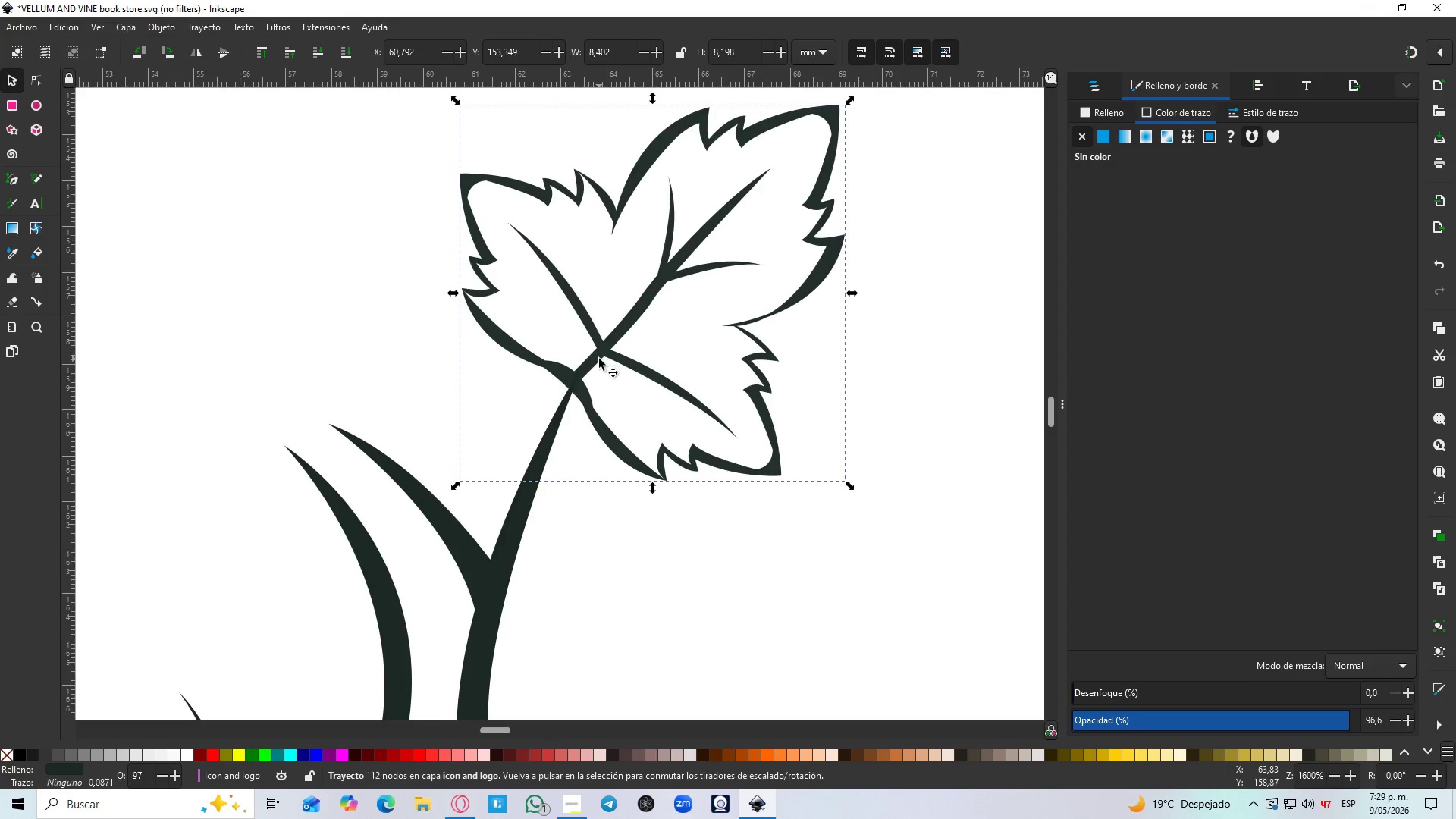 
scroll: coordinate [587, 295], scroll_direction: up, amount: 4.0
 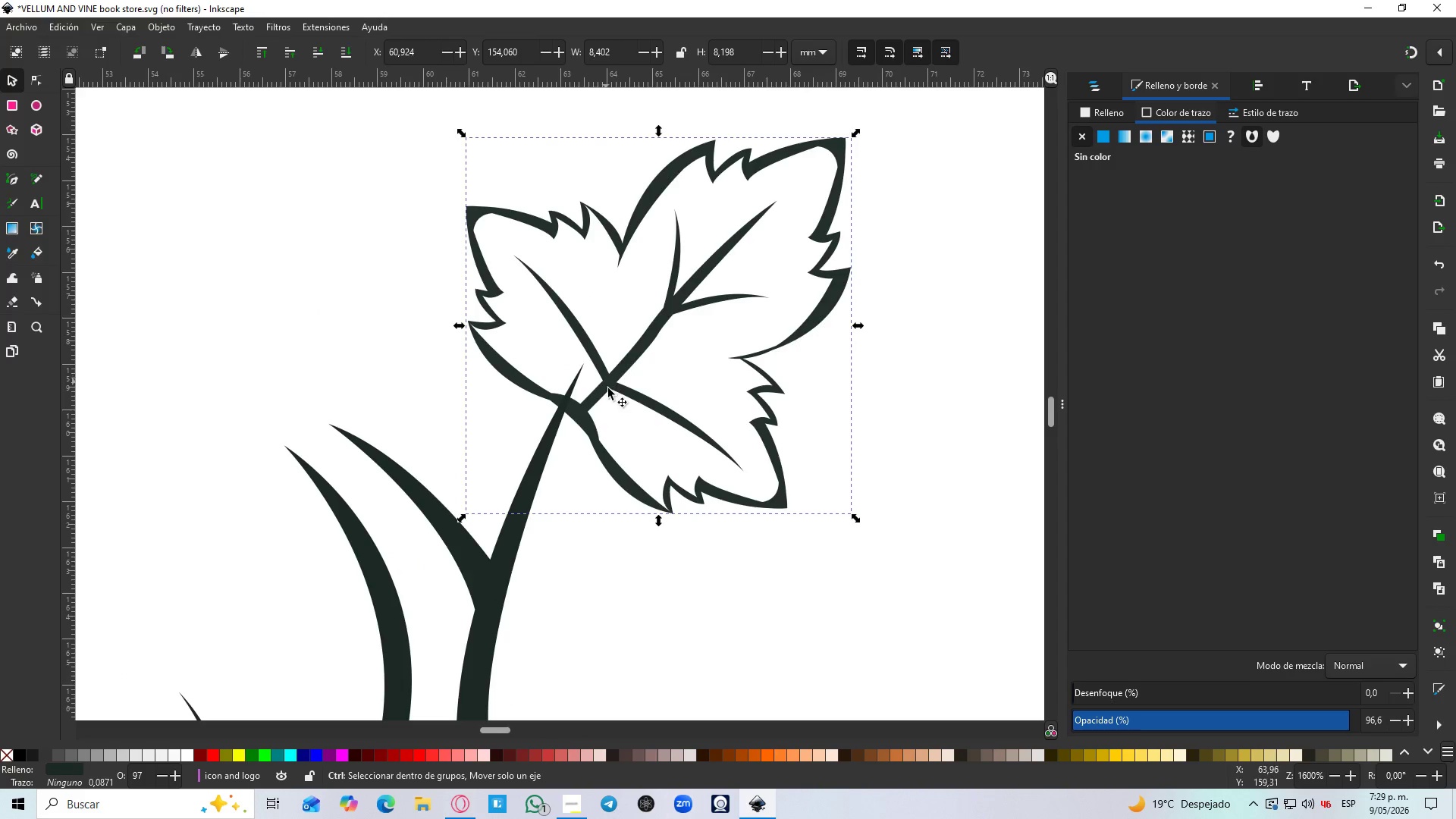 
key(Control+D)
 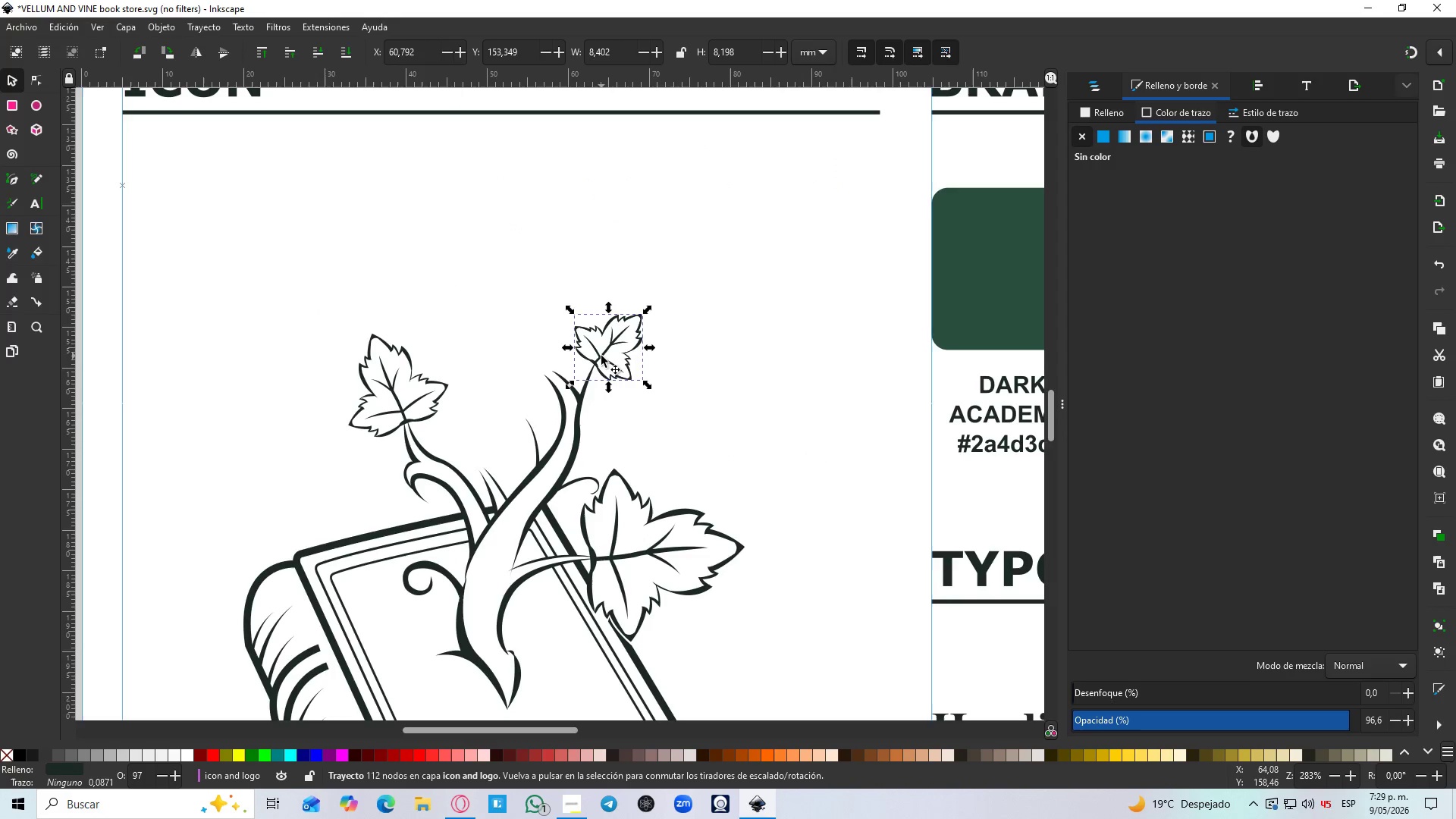 
left_click_drag(start_coordinate=[601, 356], to_coordinate=[507, 367])
 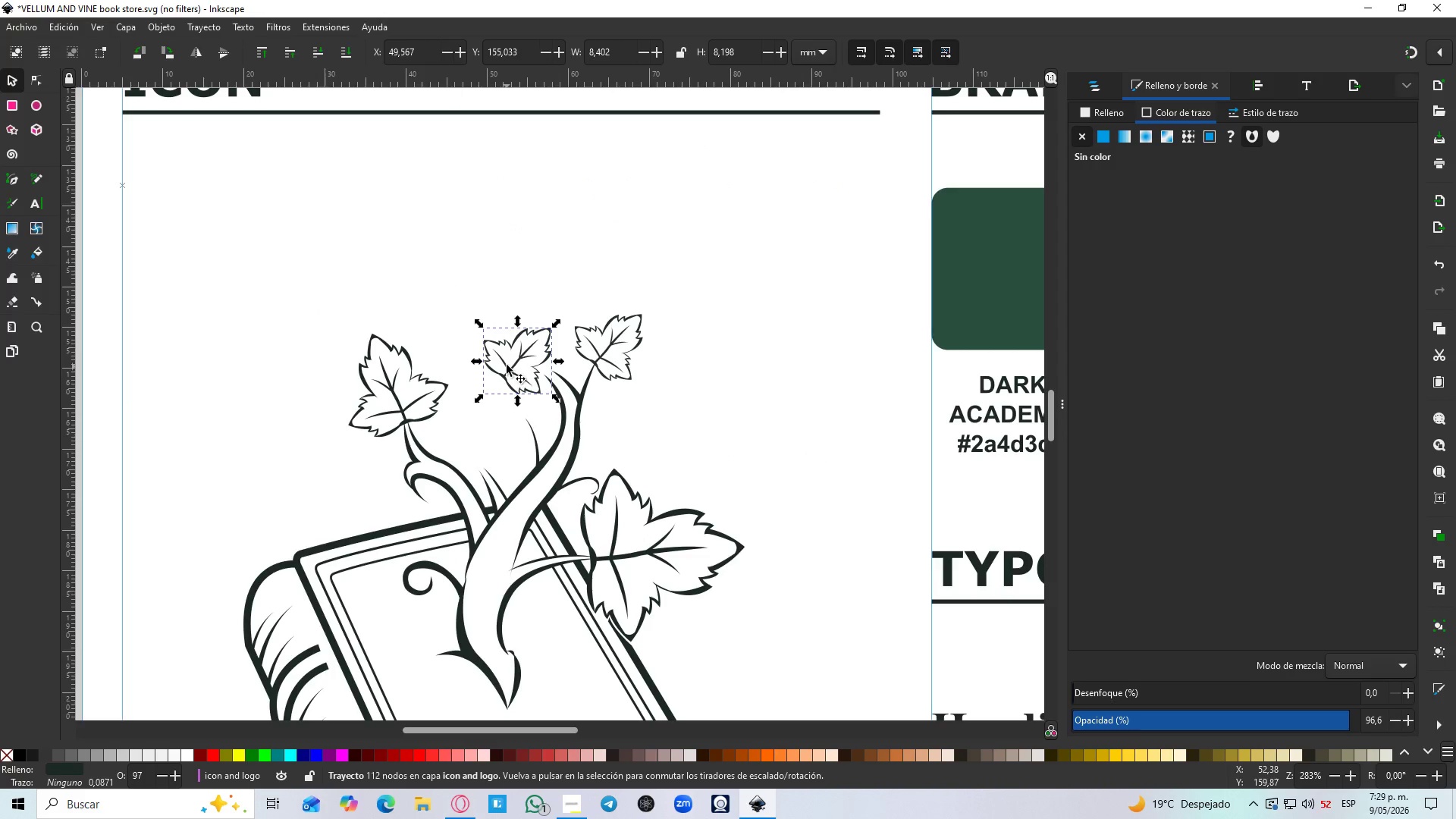 
left_click([507, 365])
 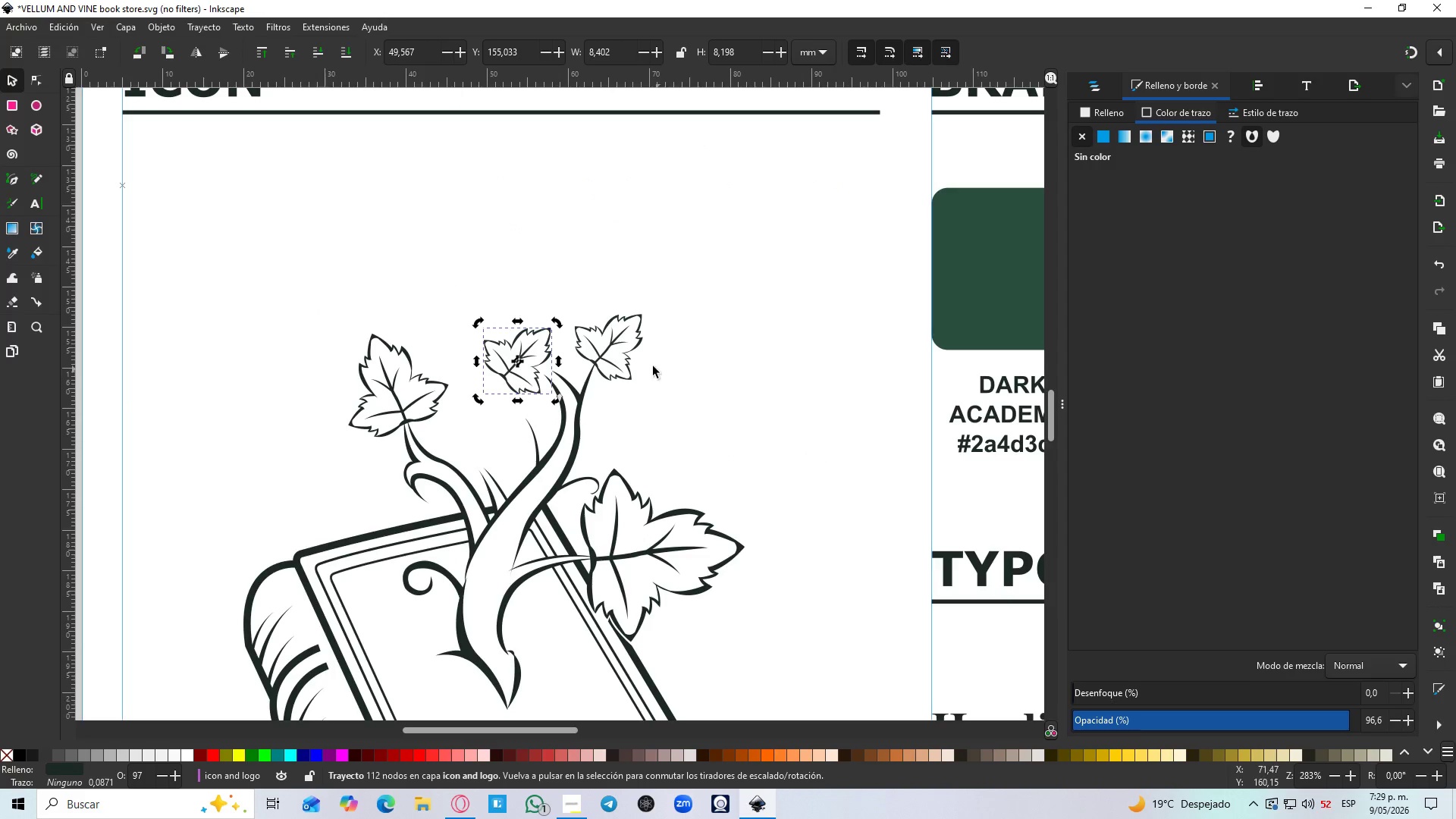 
left_click([595, 340])
 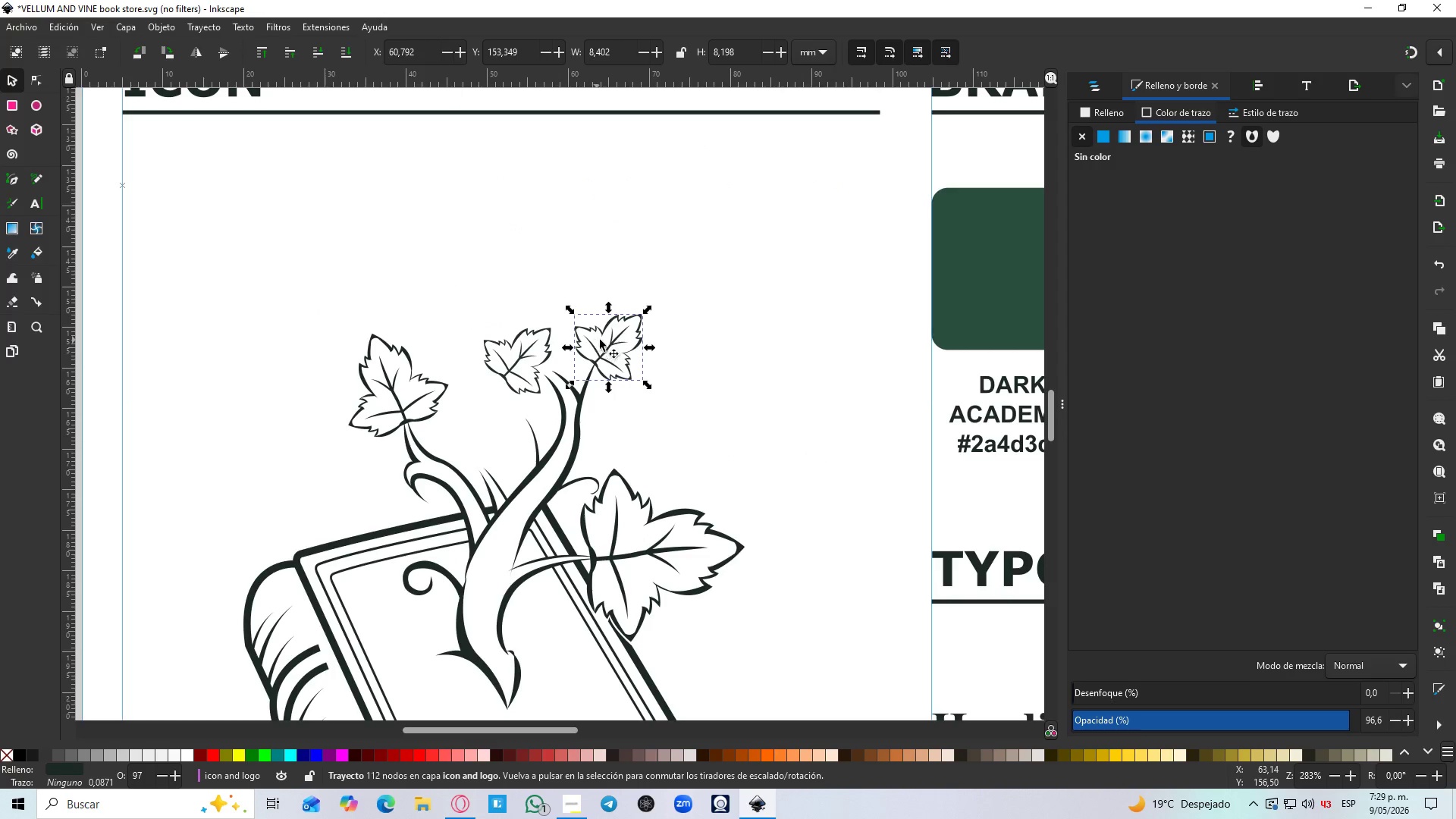 
hold_key(key=ControlLeft, duration=1.52)
left_click_drag(start_coordinate=[647, 307], to_coordinate=[622, 329])
 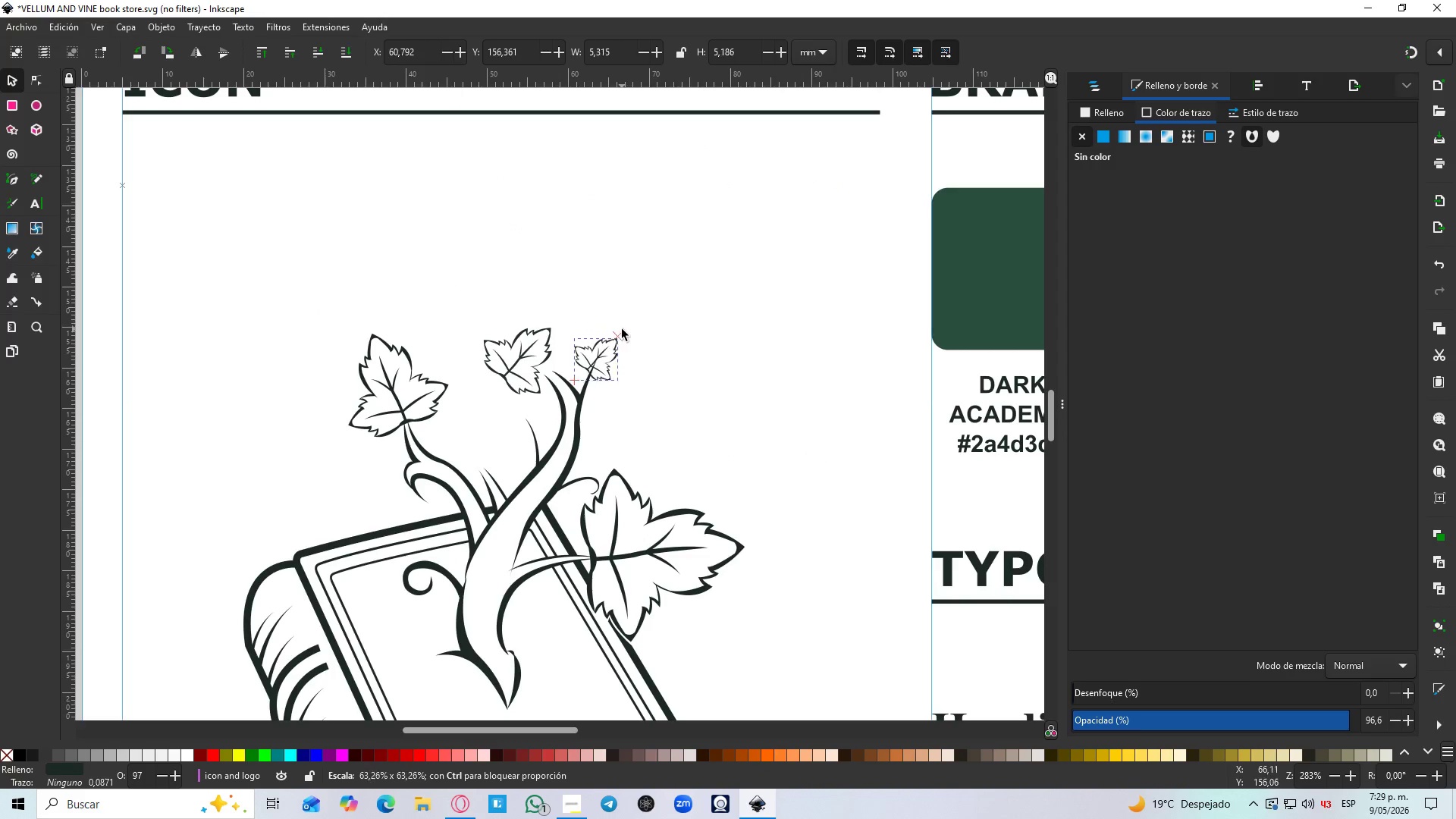 
scroll: coordinate [599, 359], scroll_direction: down, amount: 5.0
 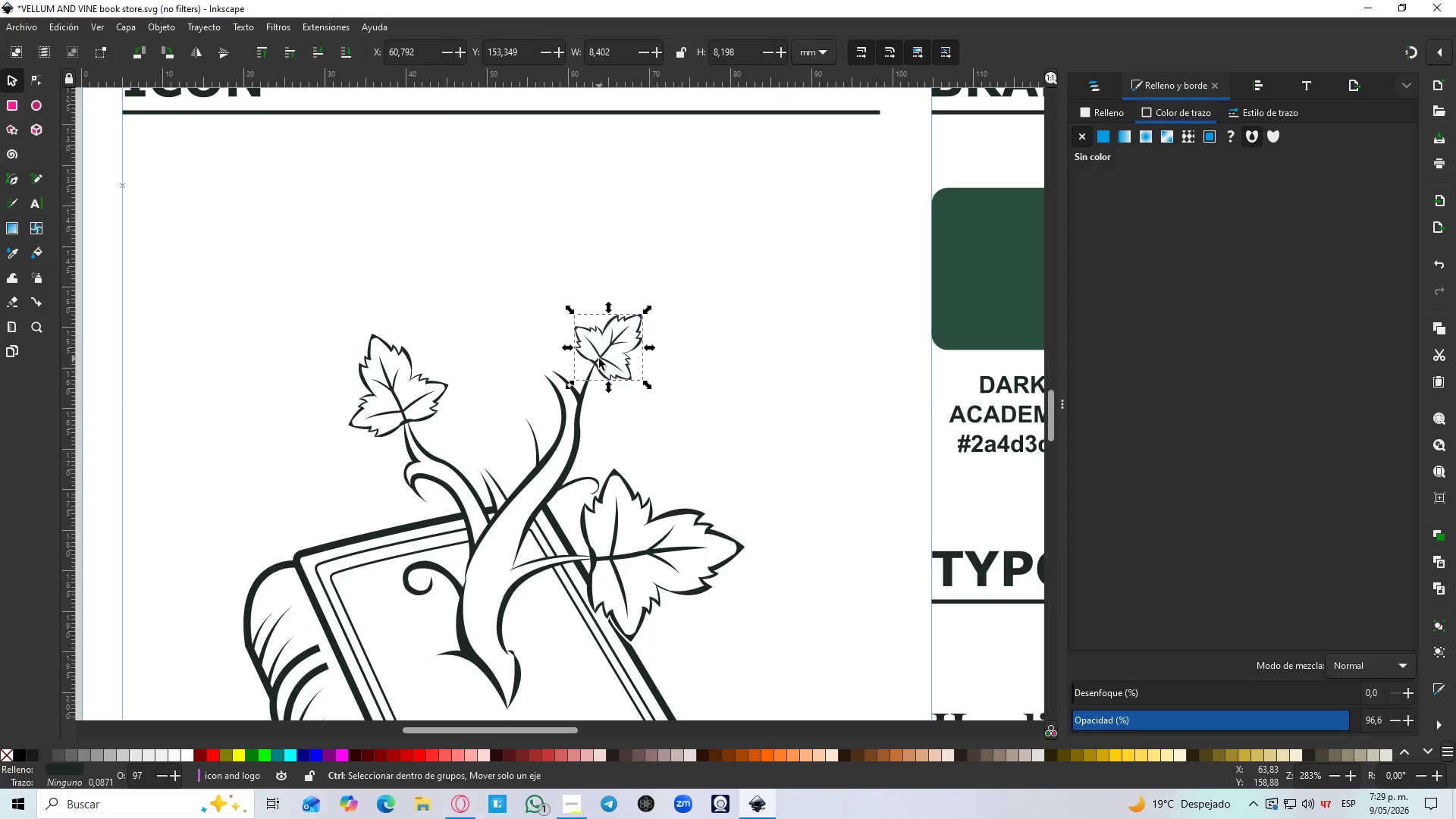 
key(Control+ControlLeft)
 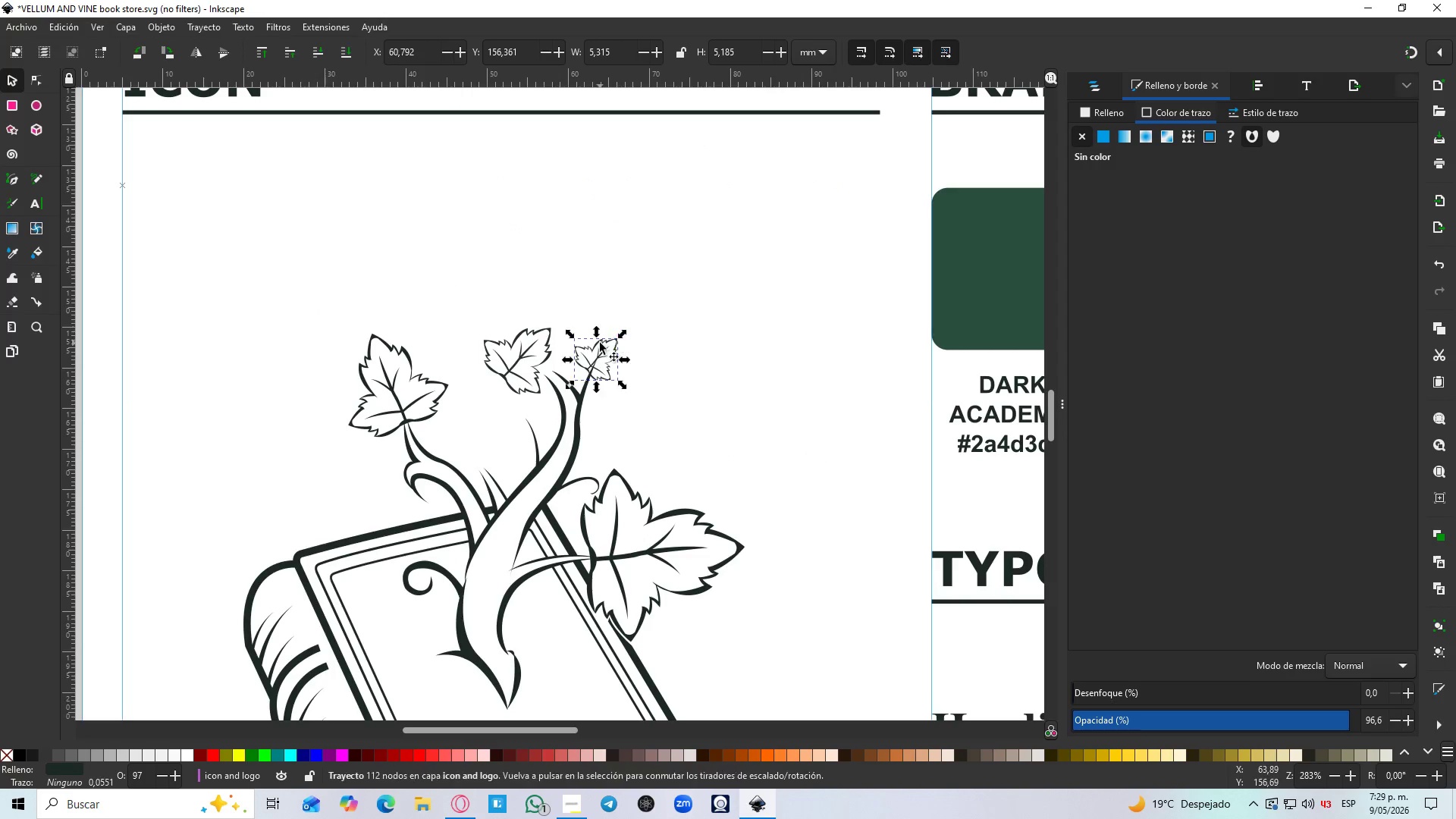 
hold_key(key=ControlLeft, duration=0.36)
 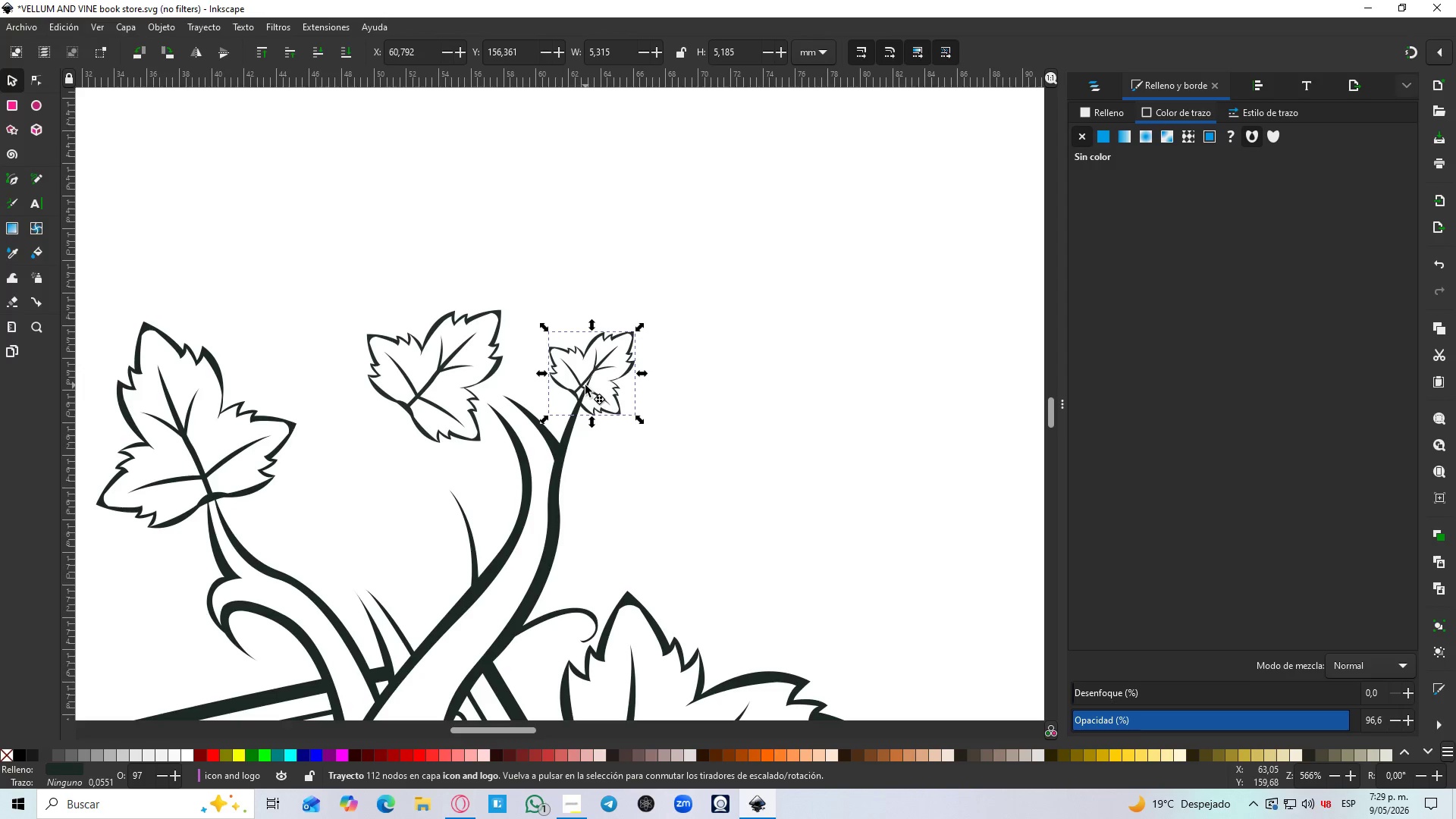 
left_click_drag(start_coordinate=[585, 385], to_coordinate=[601, 363])
 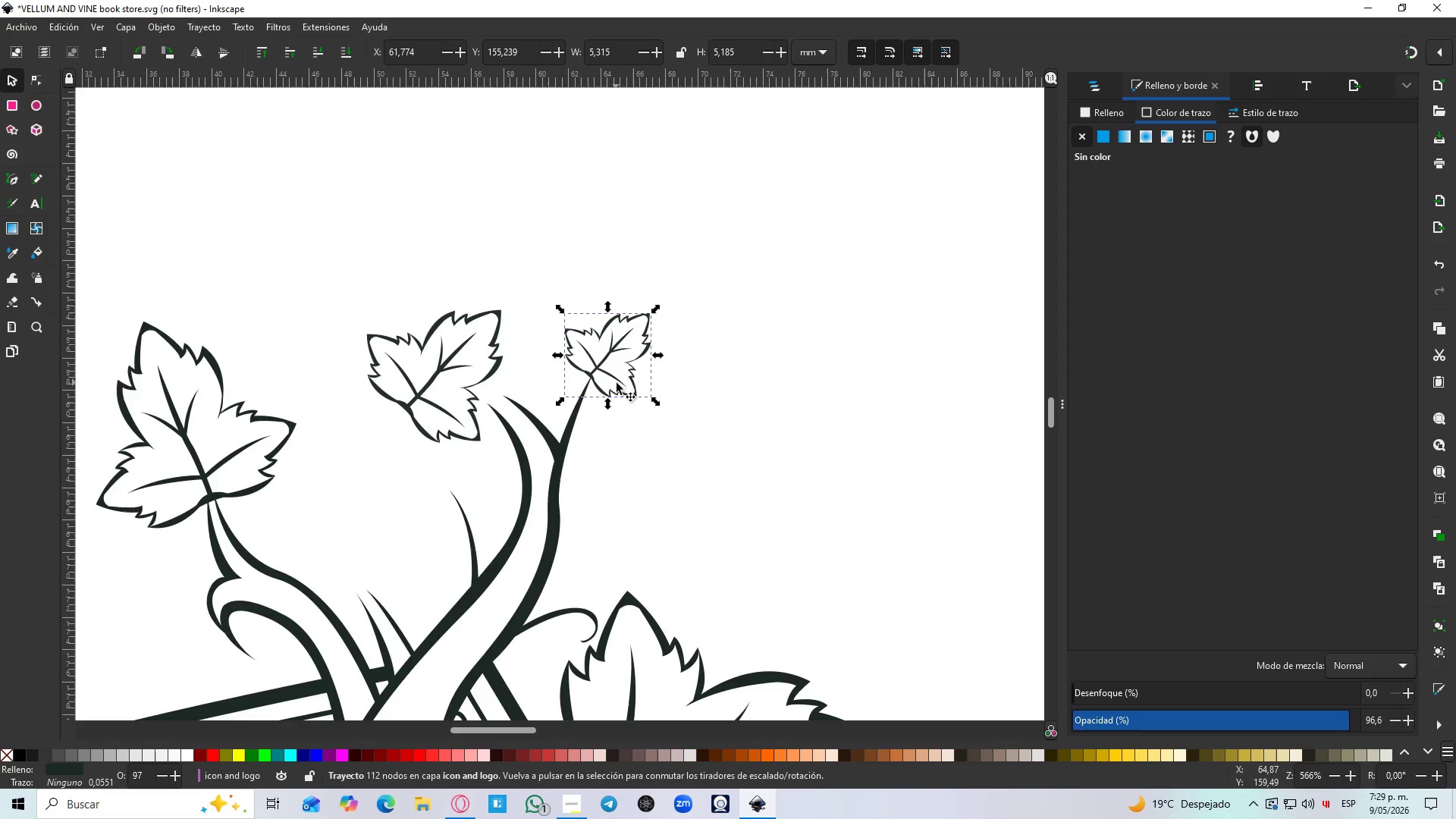 
hold_key(key=ControlLeft, duration=0.41)
 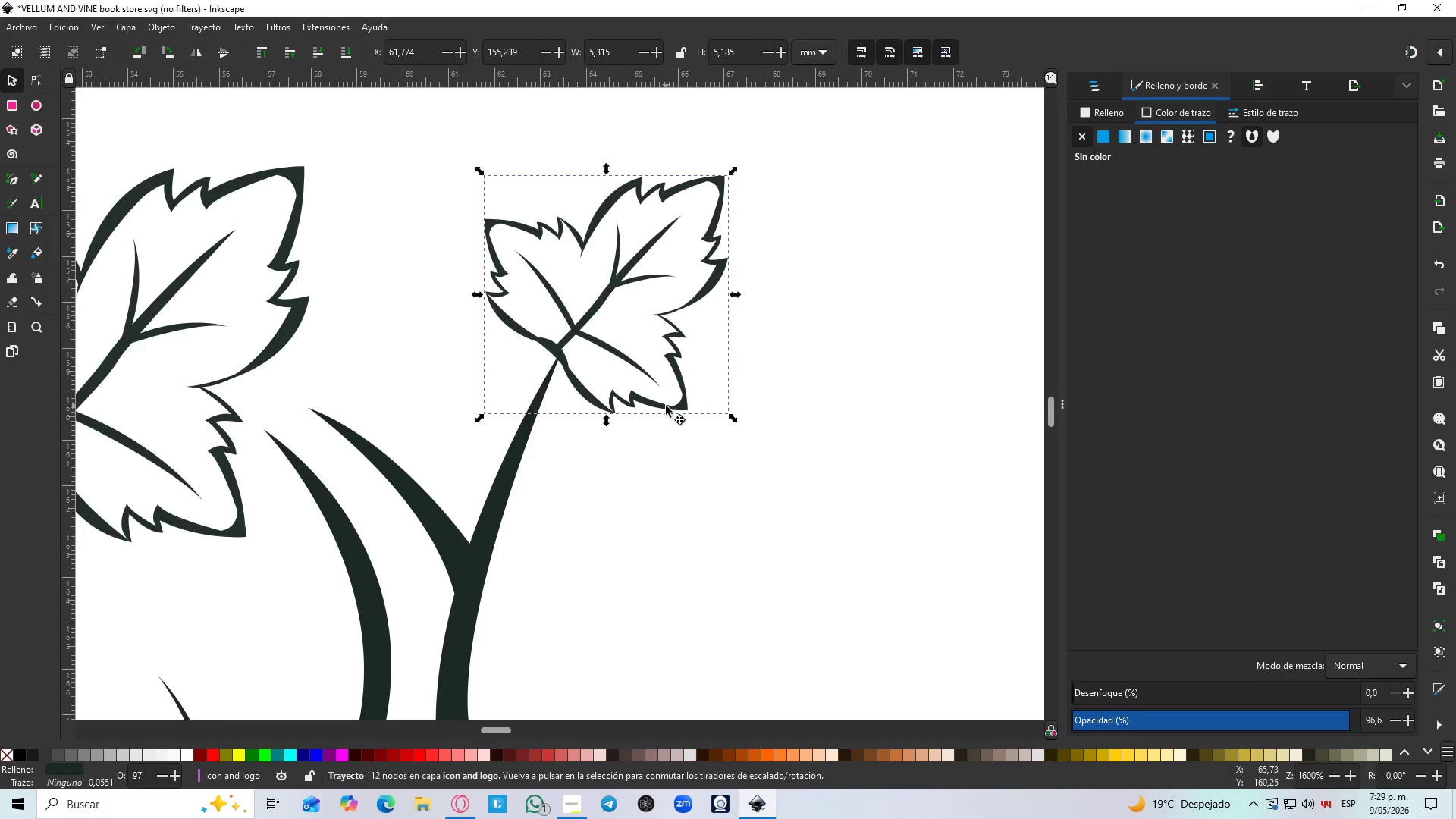 
left_click([666, 406])
 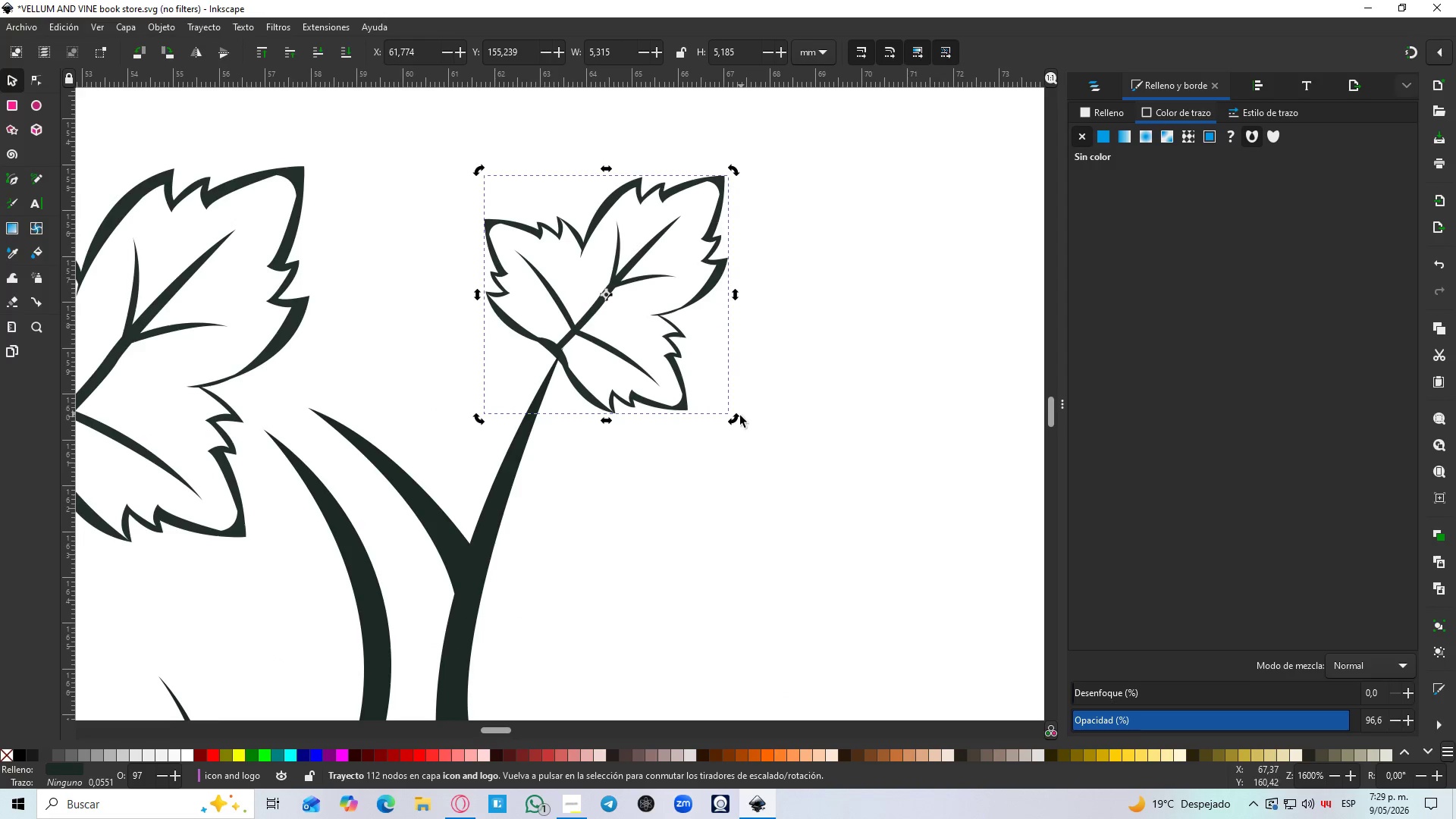 
left_click_drag(start_coordinate=[739, 417], to_coordinate=[748, 393])
 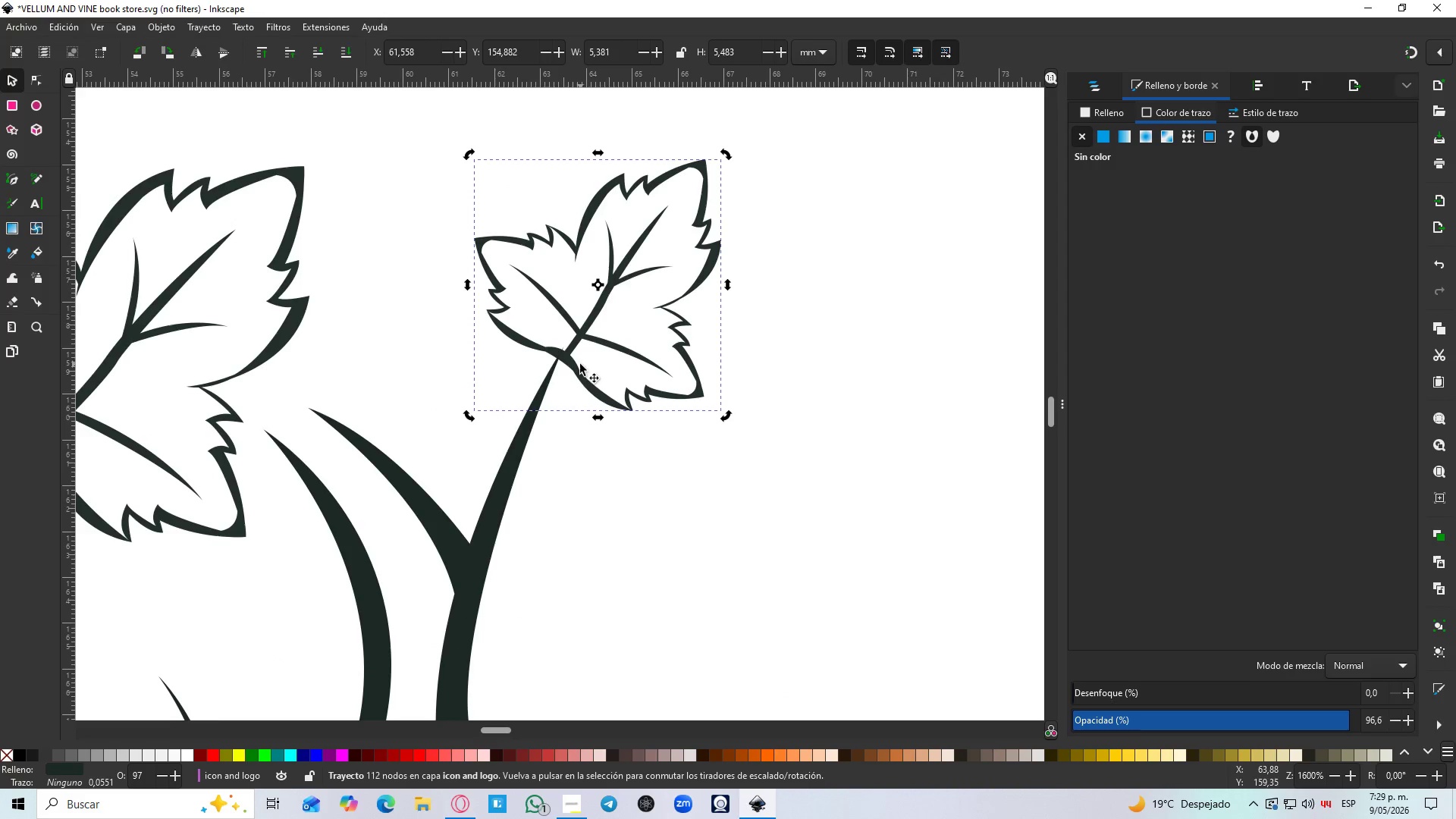 
left_click_drag(start_coordinate=[573, 353], to_coordinate=[558, 365])
 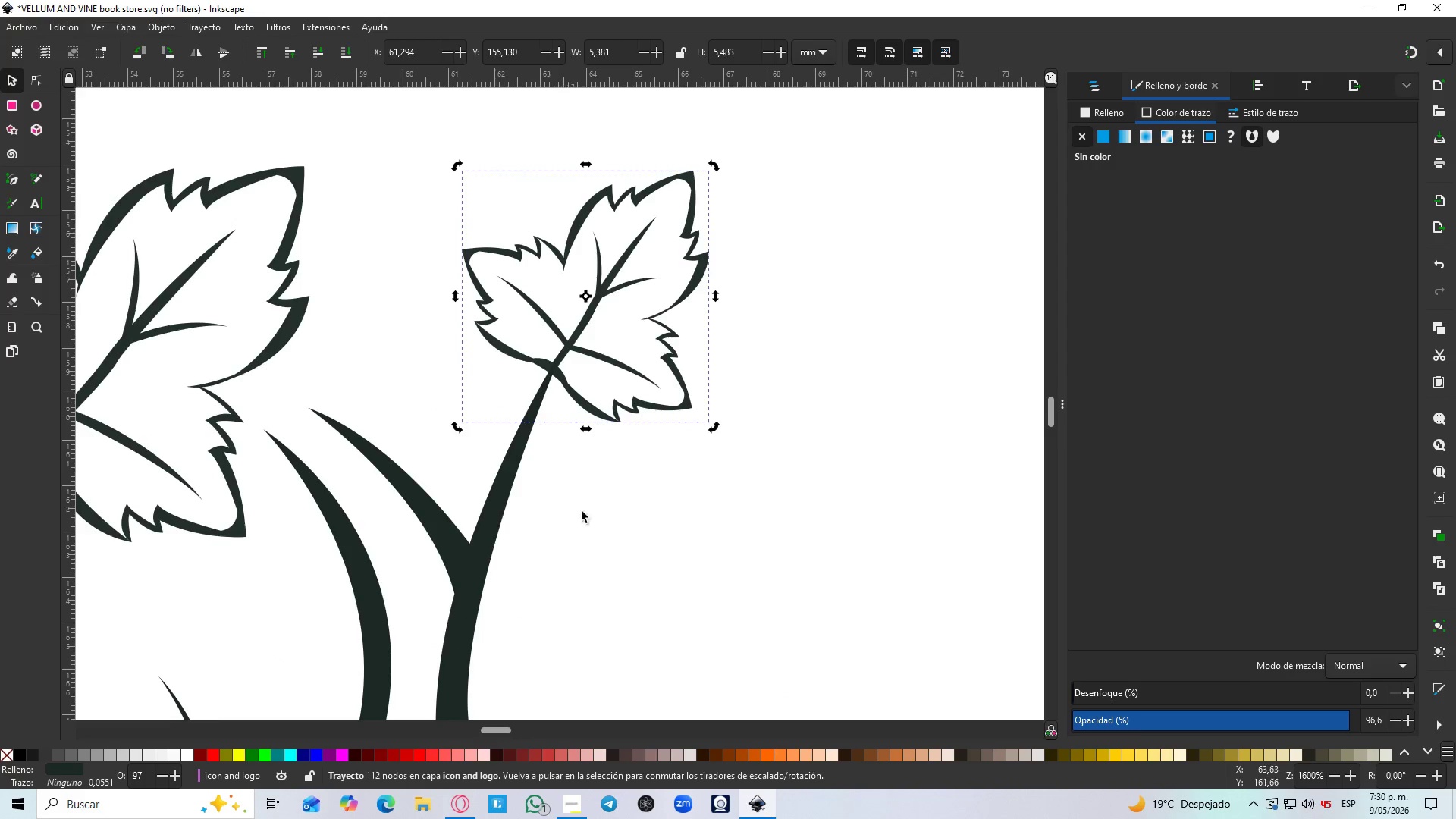 
scroll: coordinate [601, 346], scroll_direction: up, amount: 3.0
 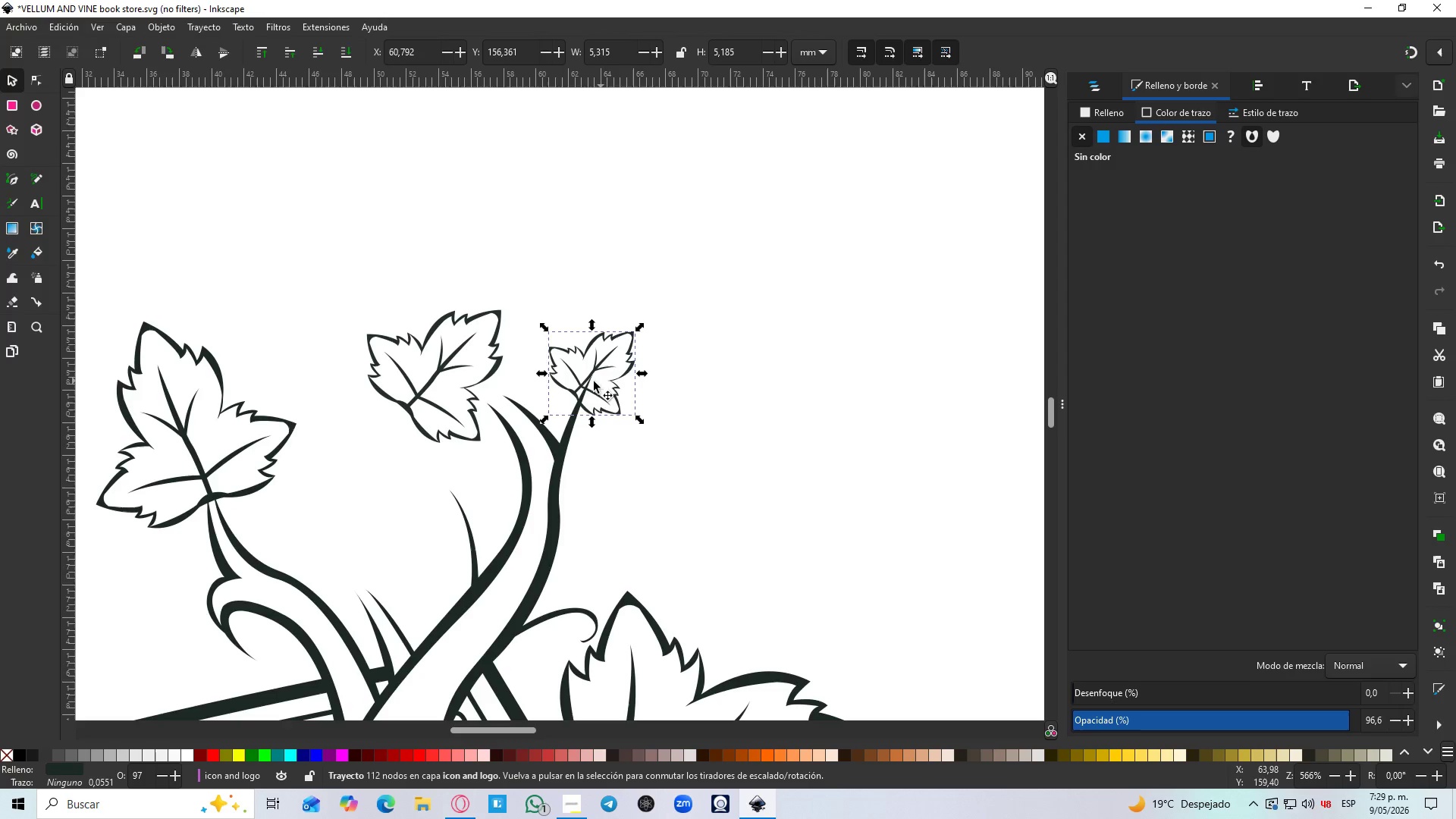 
left_click([590, 535])
 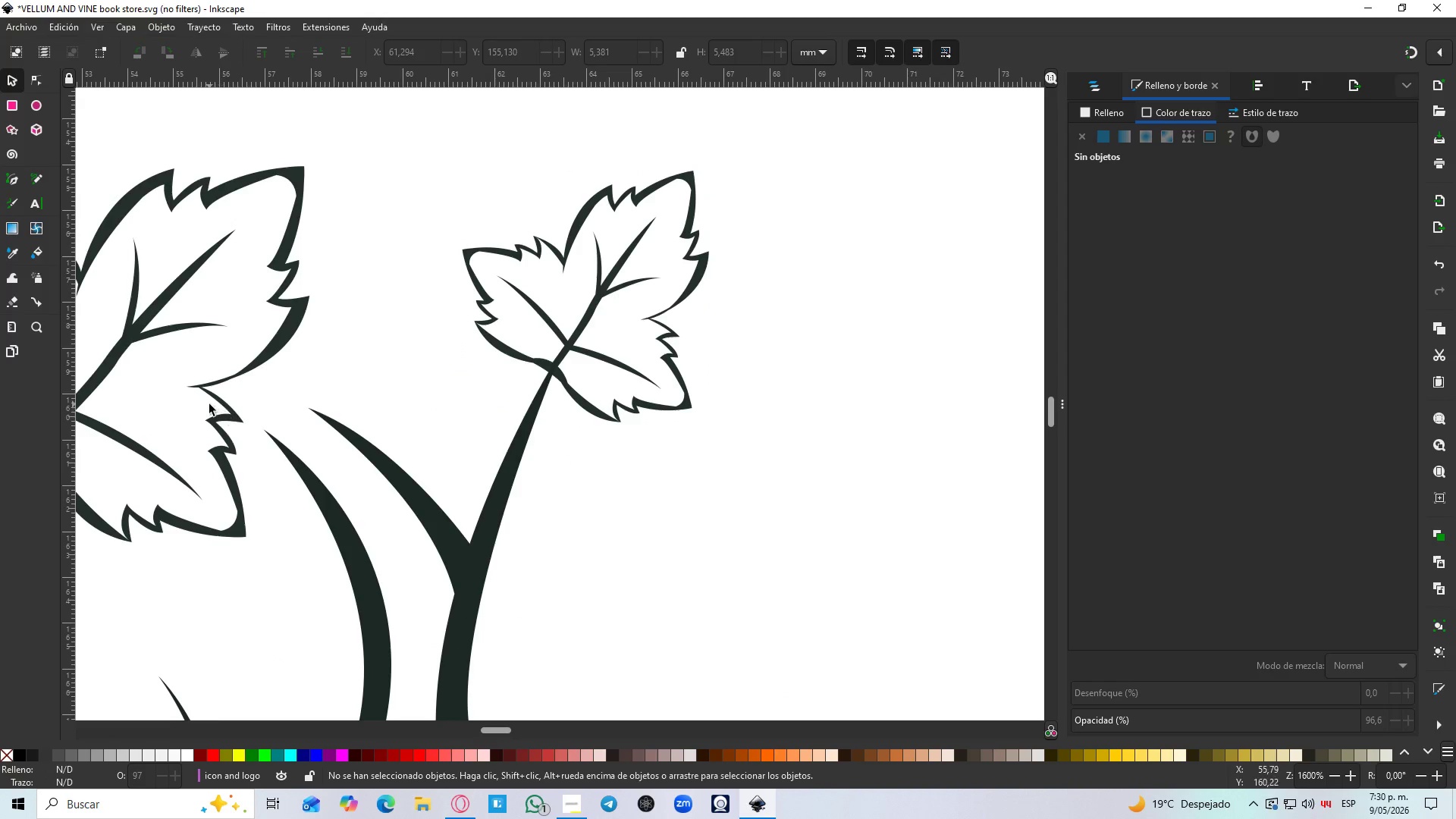 
scroll: coordinate [609, 388], scroll_direction: up, amount: 3.0
 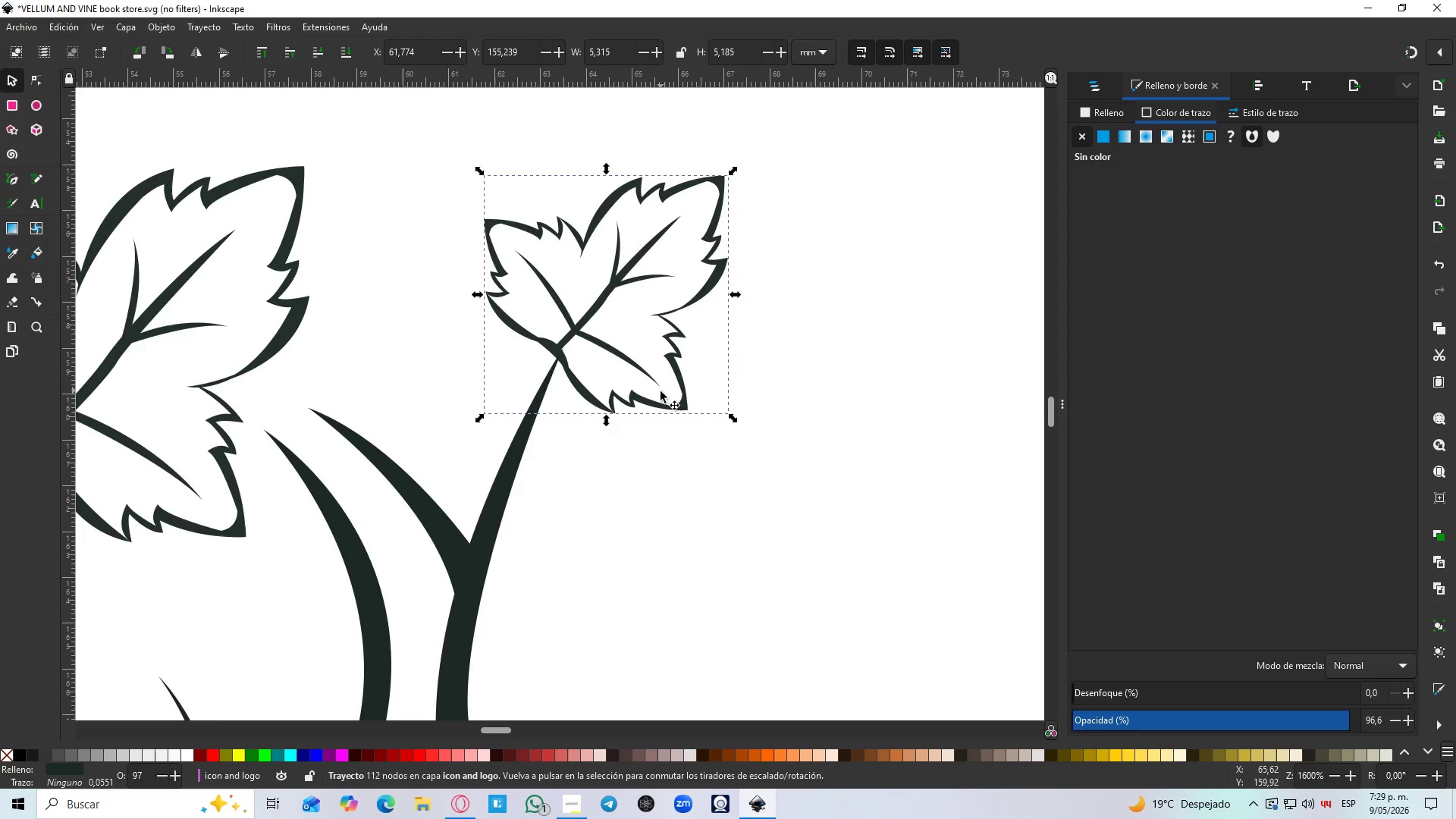 
left_click([206, 385])
 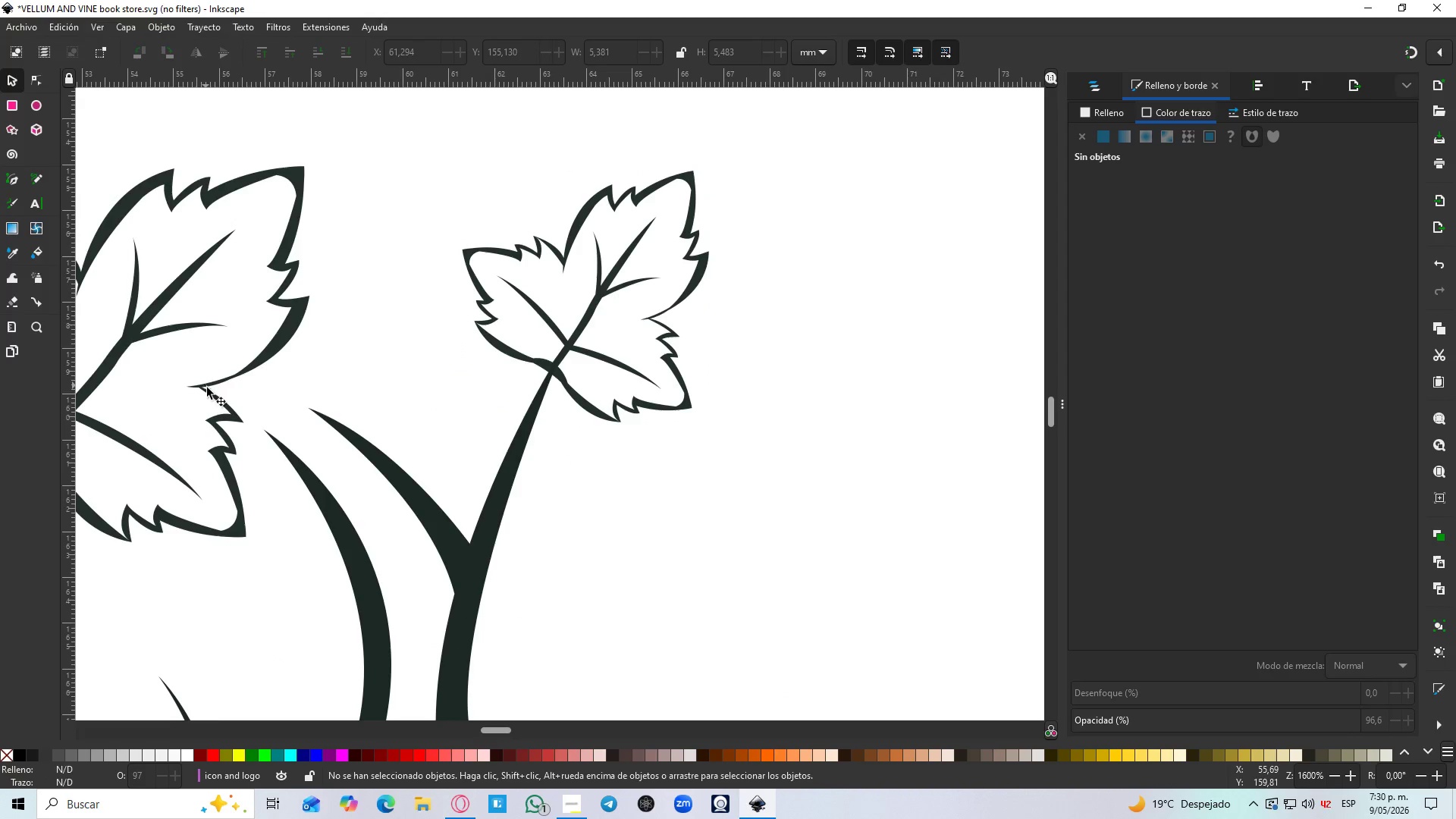 
hold_key(key=ControlLeft, duration=0.41)
 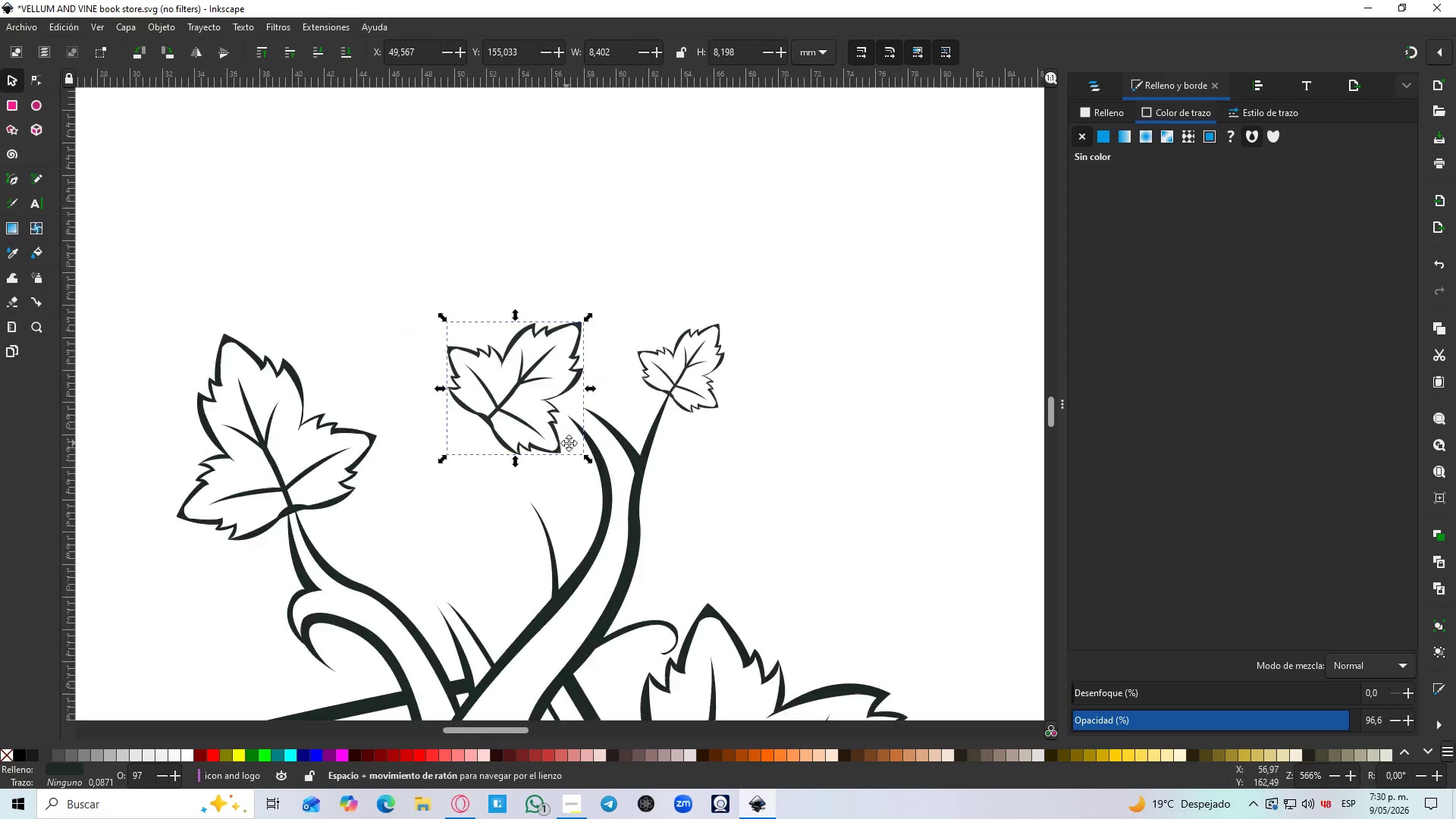 
hold_key(key=Space, duration=0.41)
 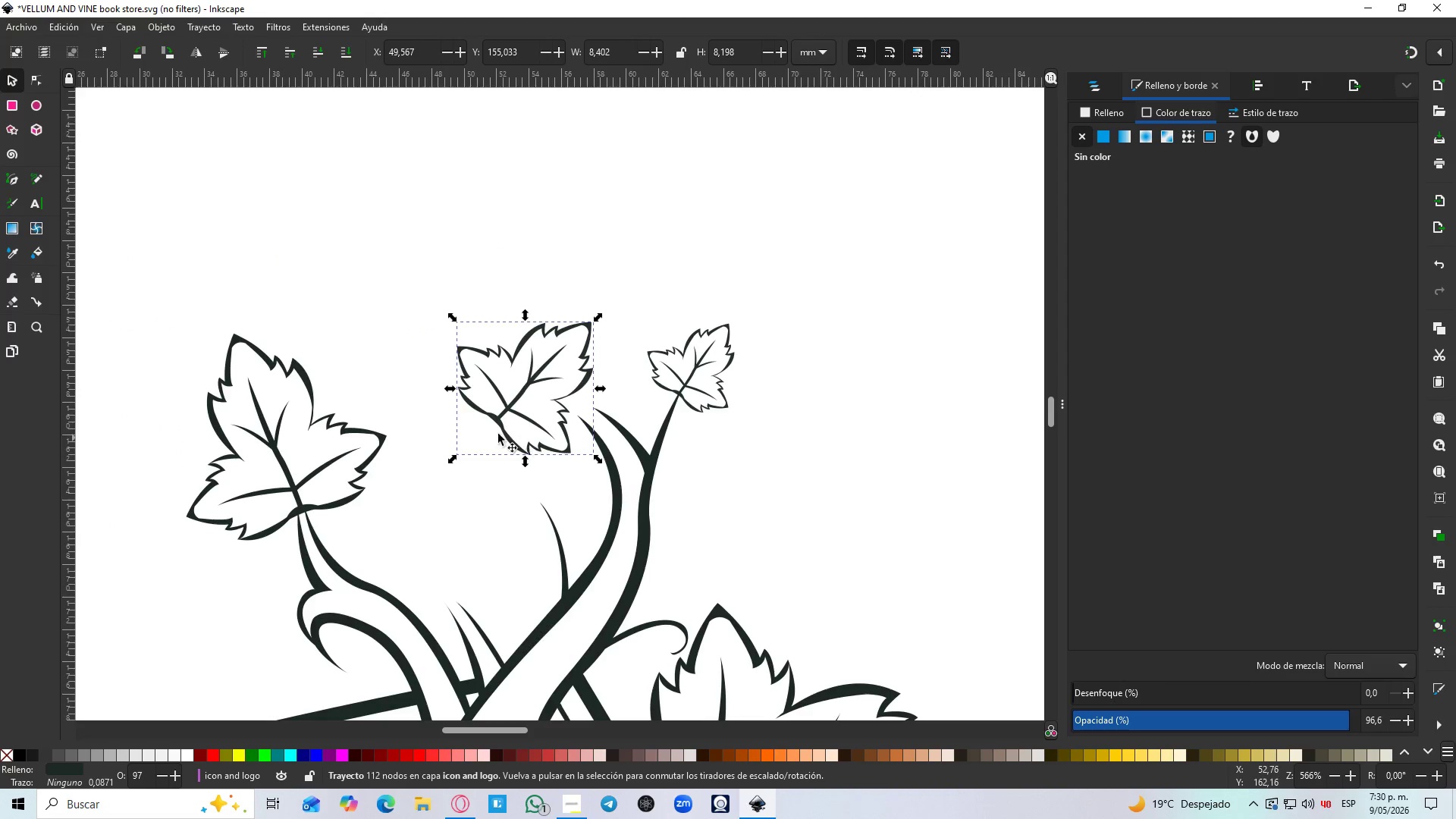 
left_click([496, 421])
 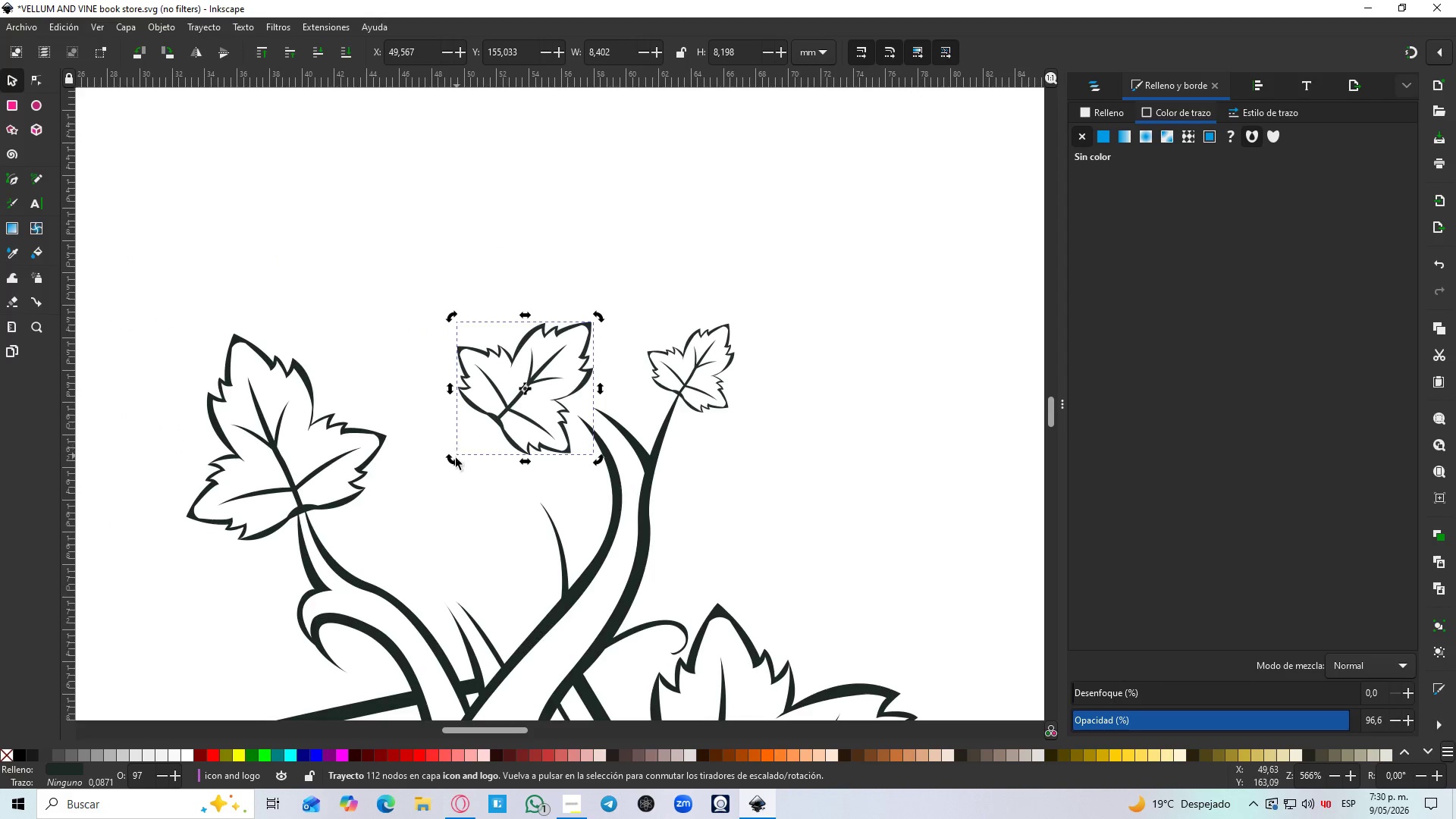 
left_click_drag(start_coordinate=[453, 460], to_coordinate=[595, 441])
 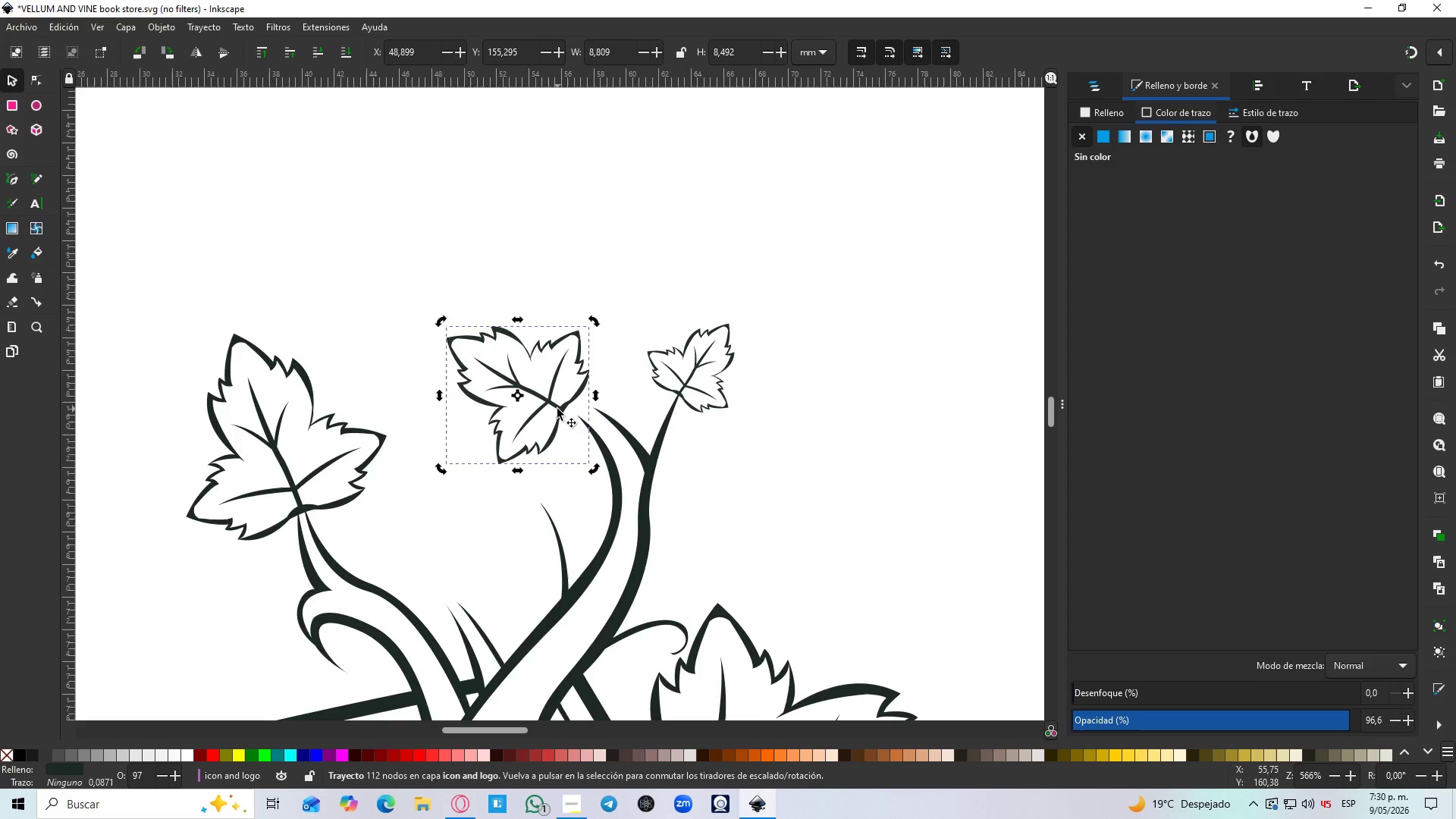 
left_click_drag(start_coordinate=[557, 409], to_coordinate=[585, 413])
 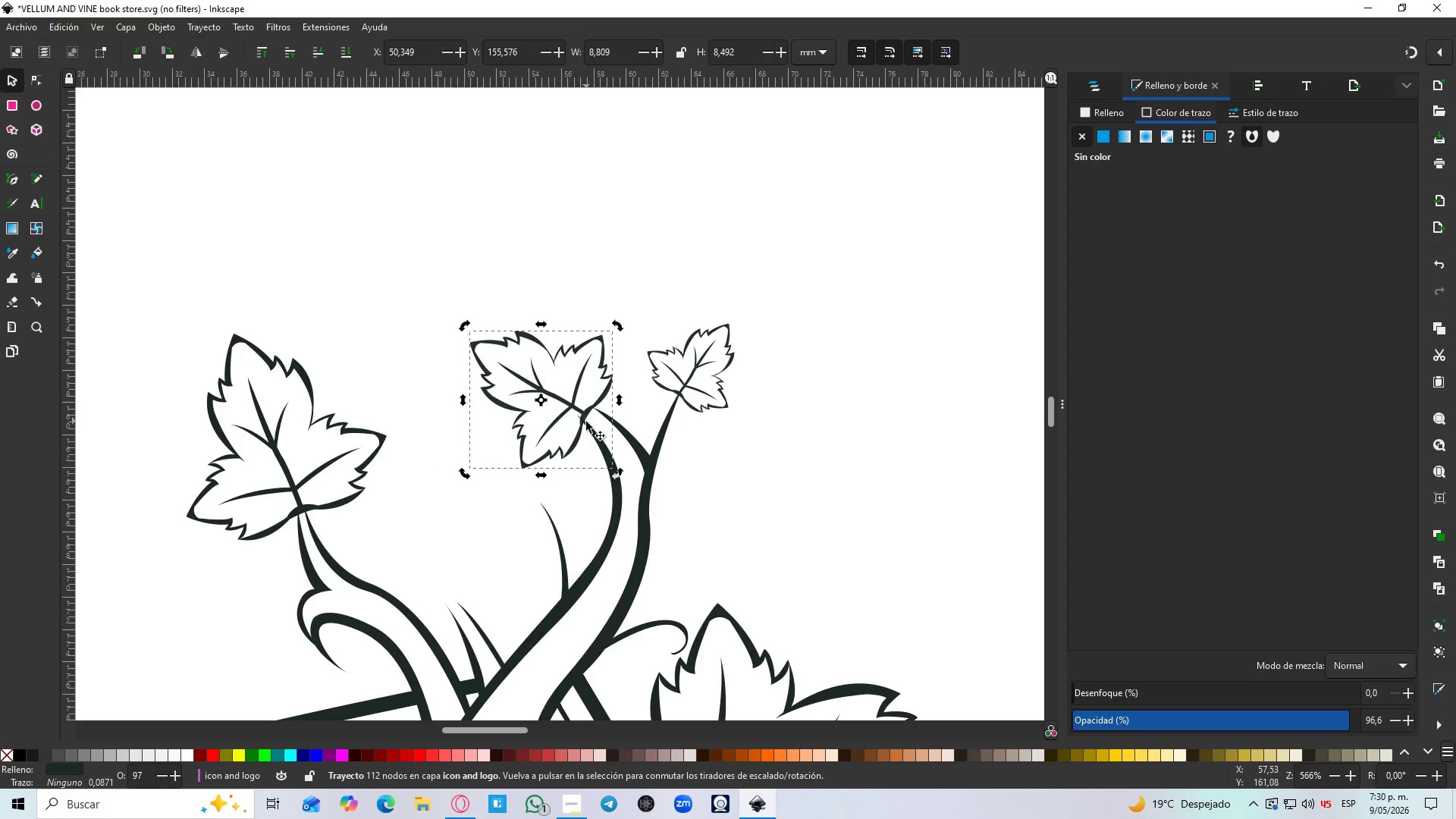 
scroll: coordinate [229, 408], scroll_direction: down, amount: 4.0
 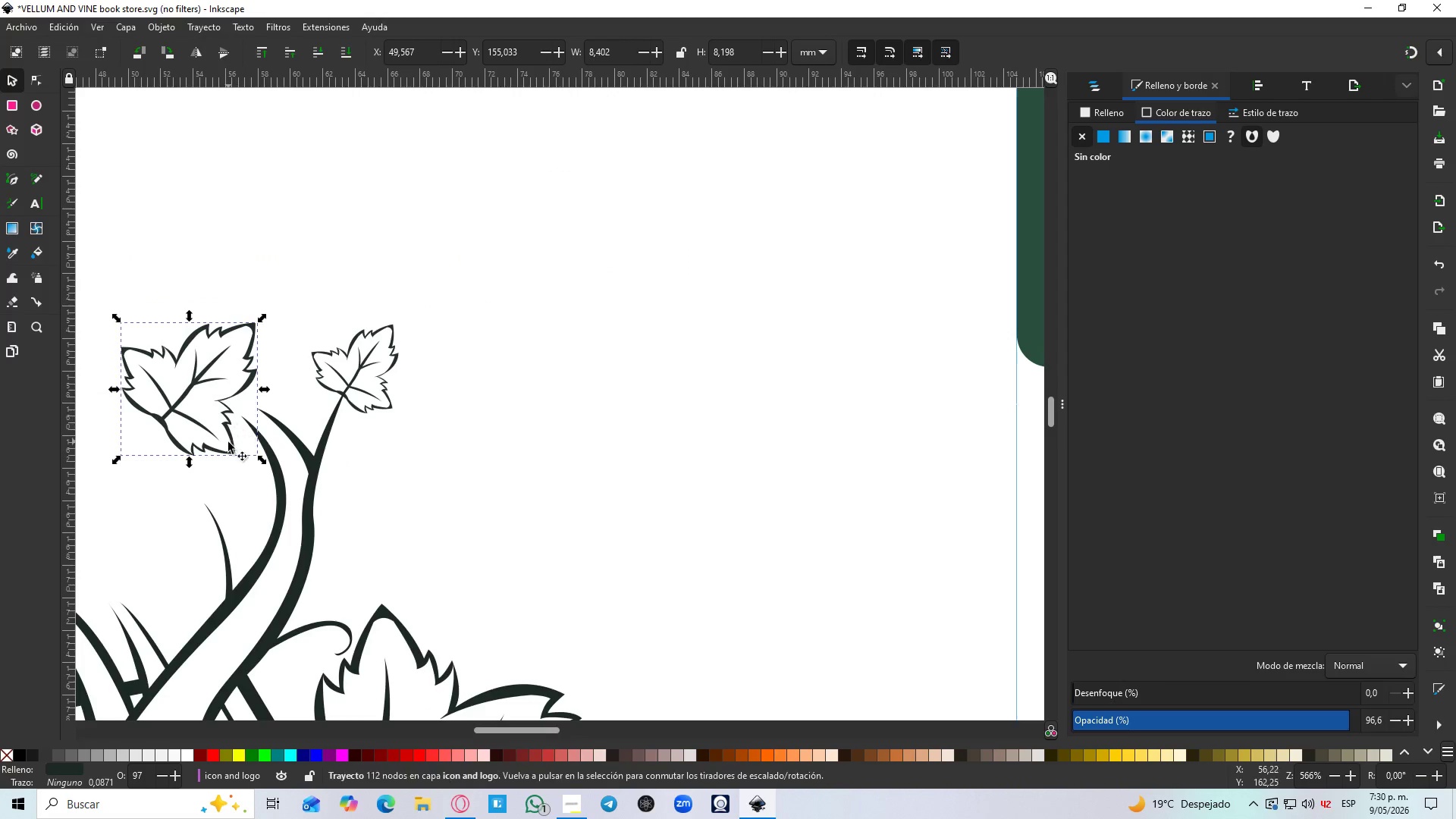 
hold_key(key=ControlLeft, duration=0.95)
 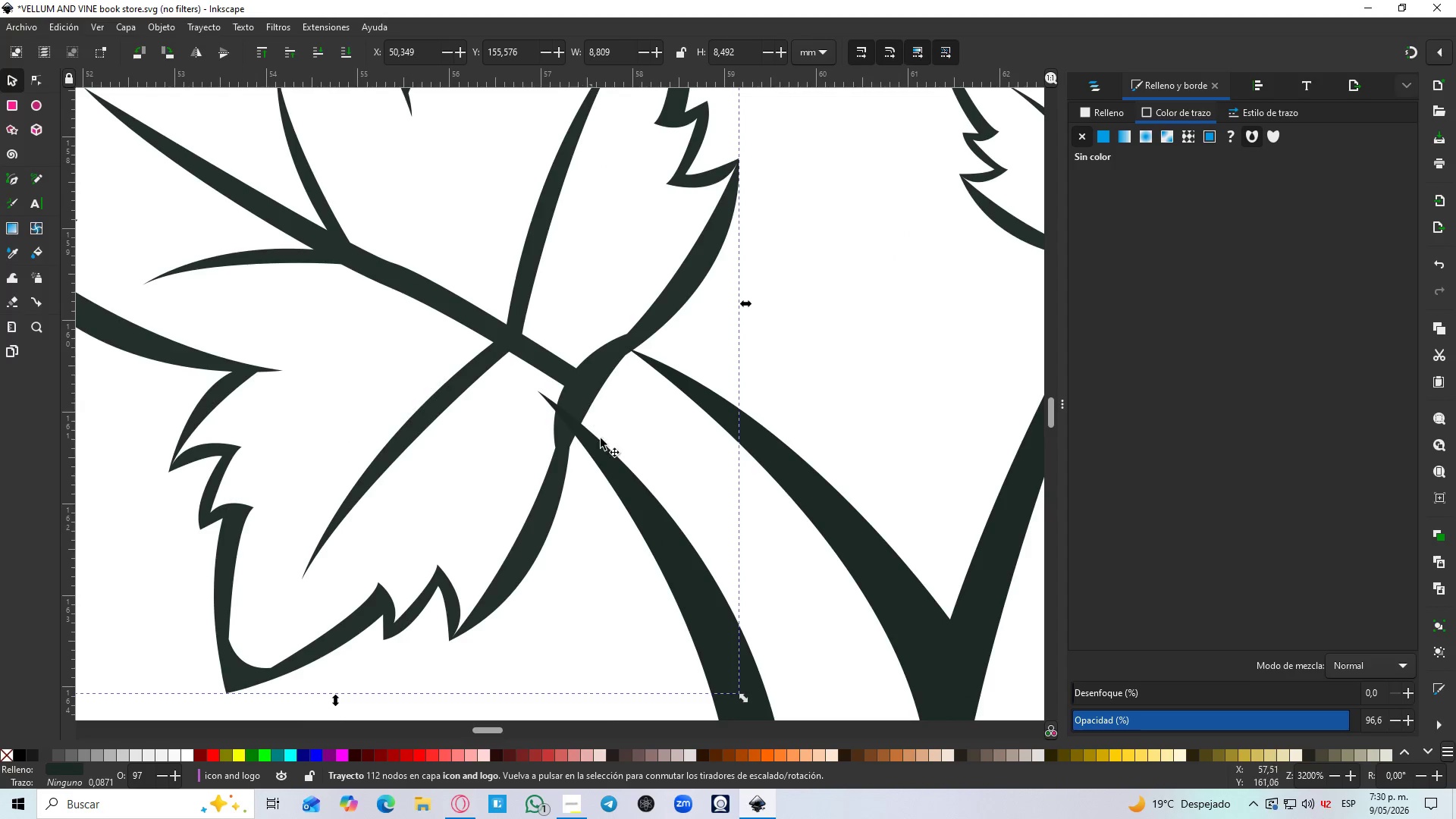 
left_click([580, 399])
 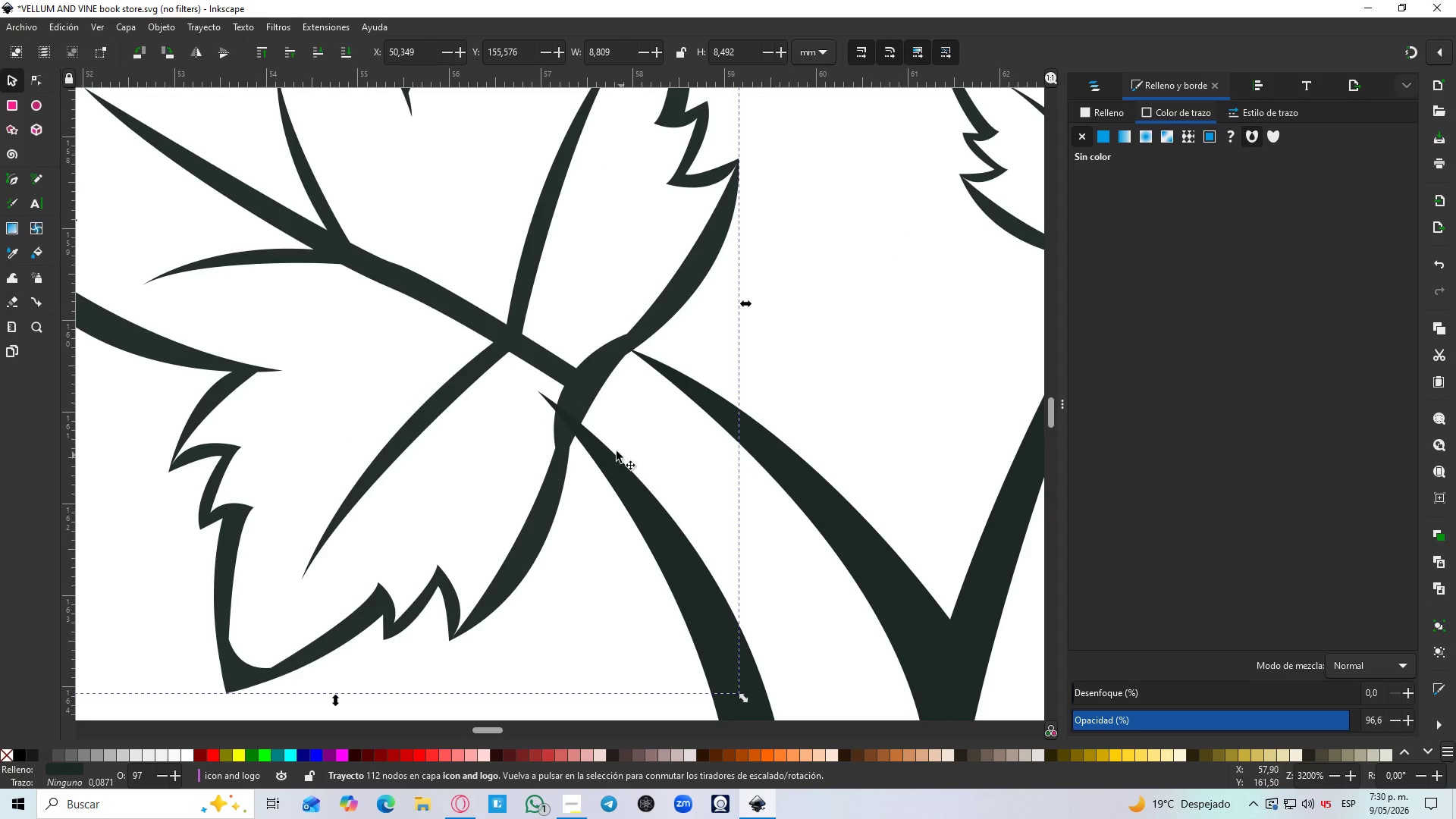 
left_click([576, 407])
 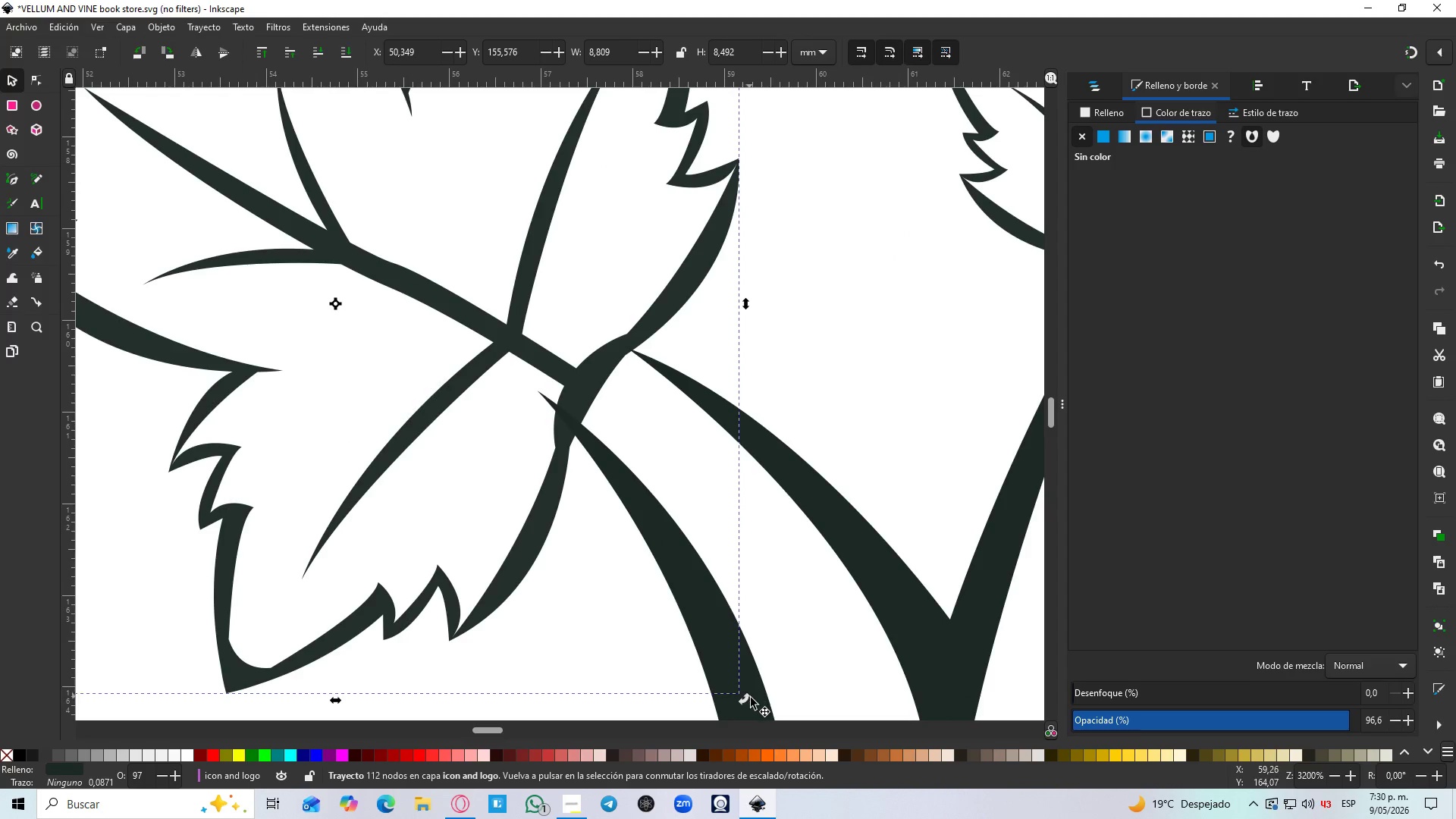 
left_click_drag(start_coordinate=[751, 702], to_coordinate=[723, 686])
 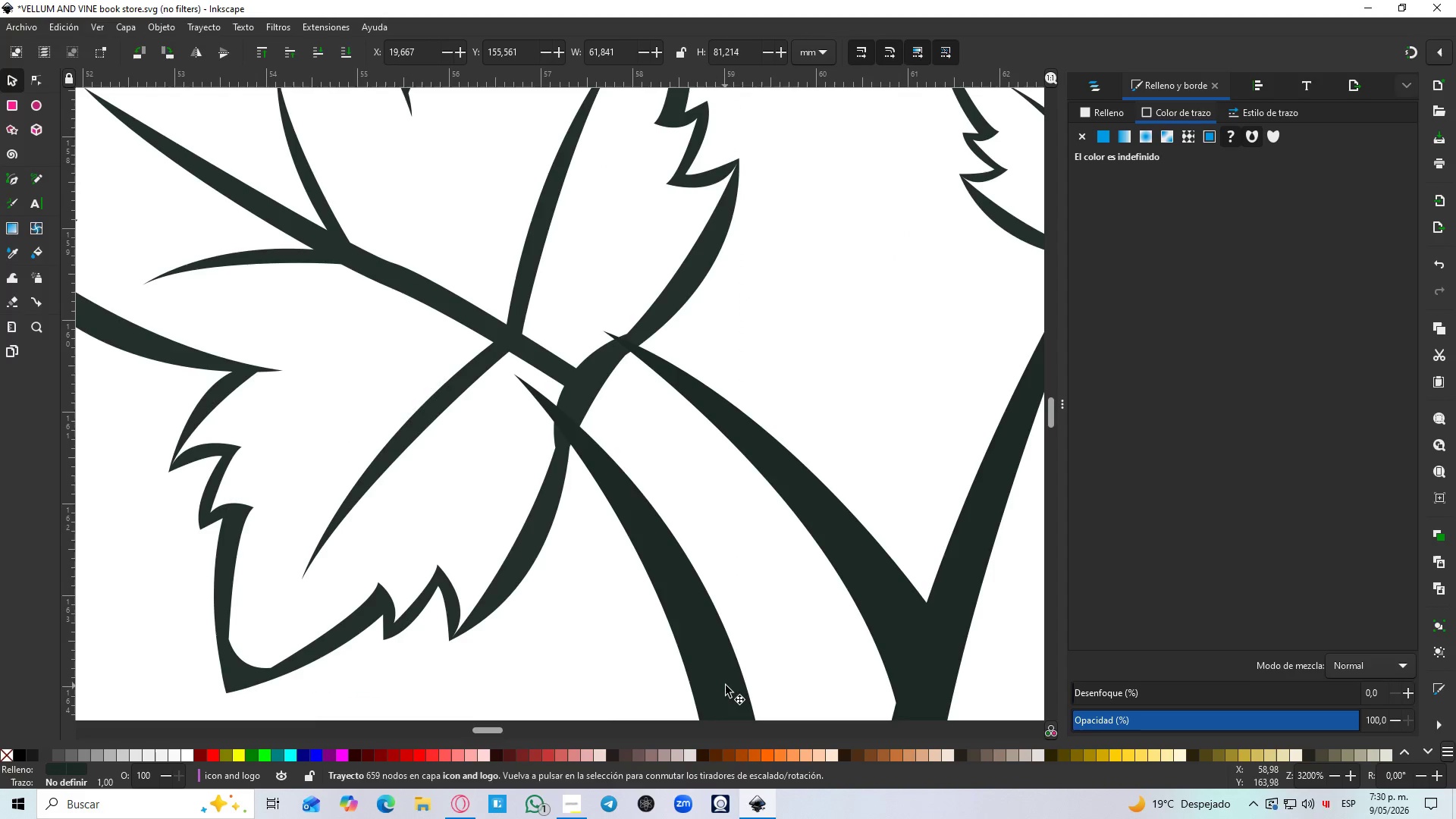 
key(Control+Z)
 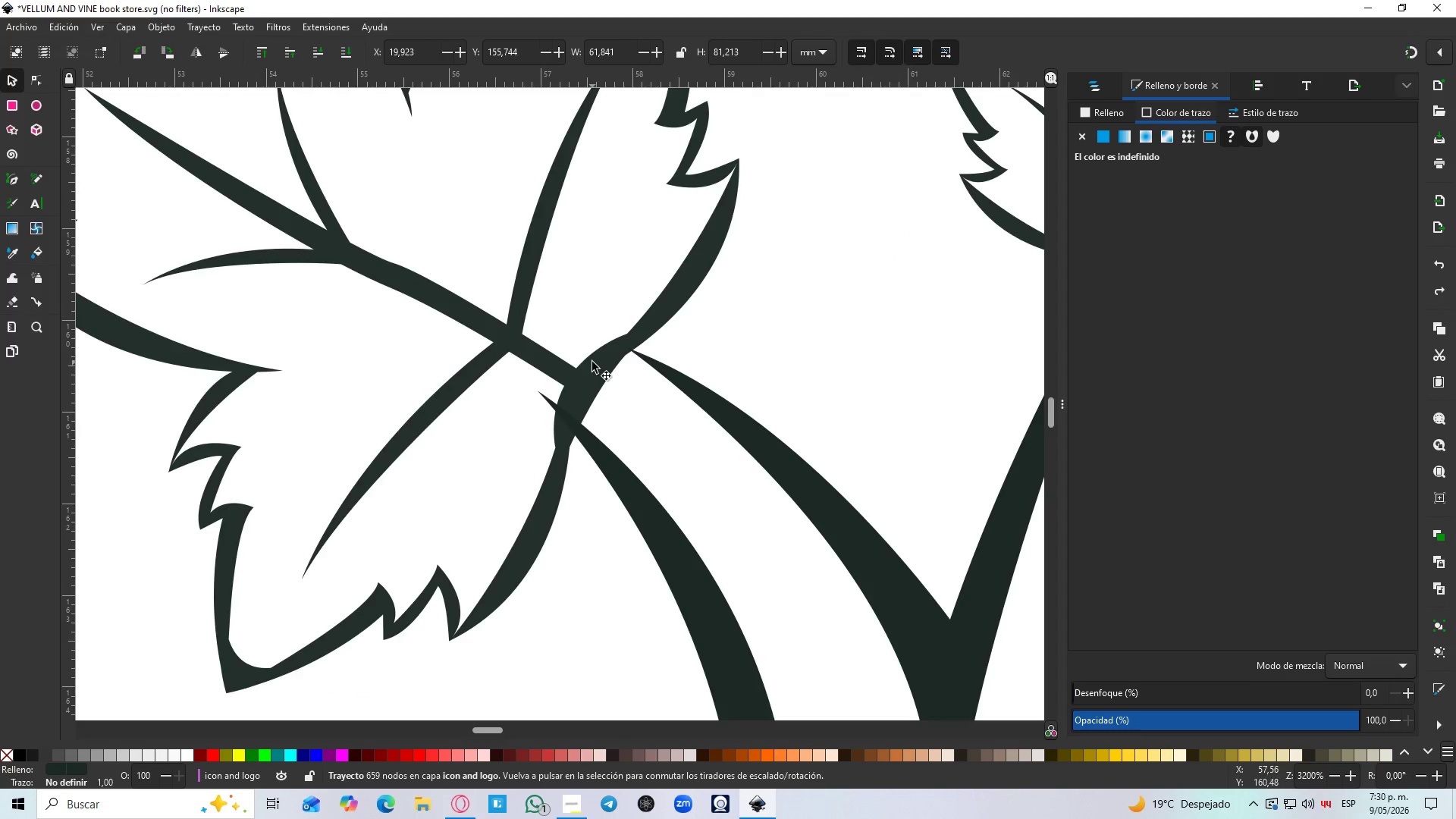 
scroll: coordinate [582, 404], scroll_direction: up, amount: 5.0
 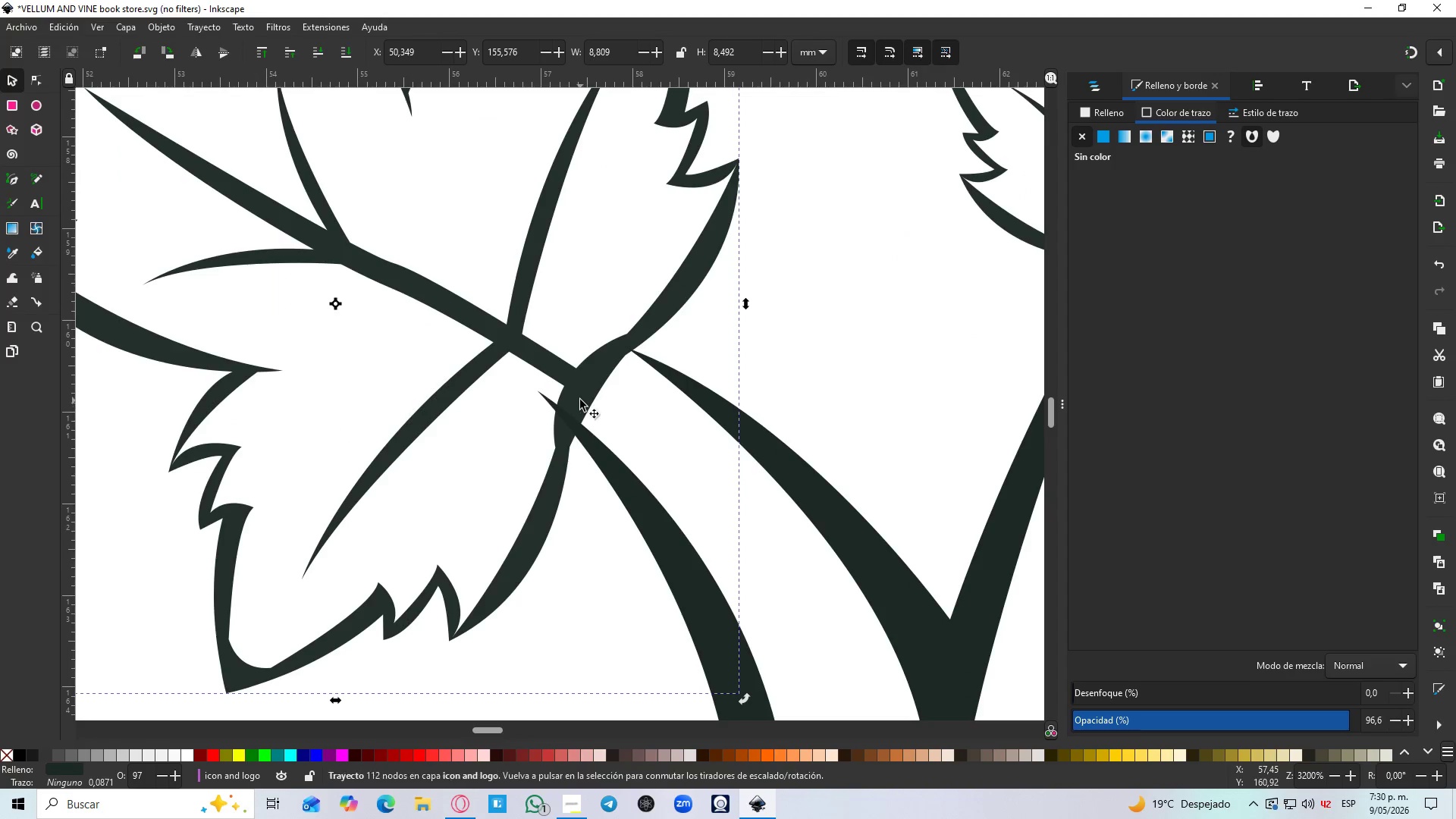 
left_click([592, 362])
 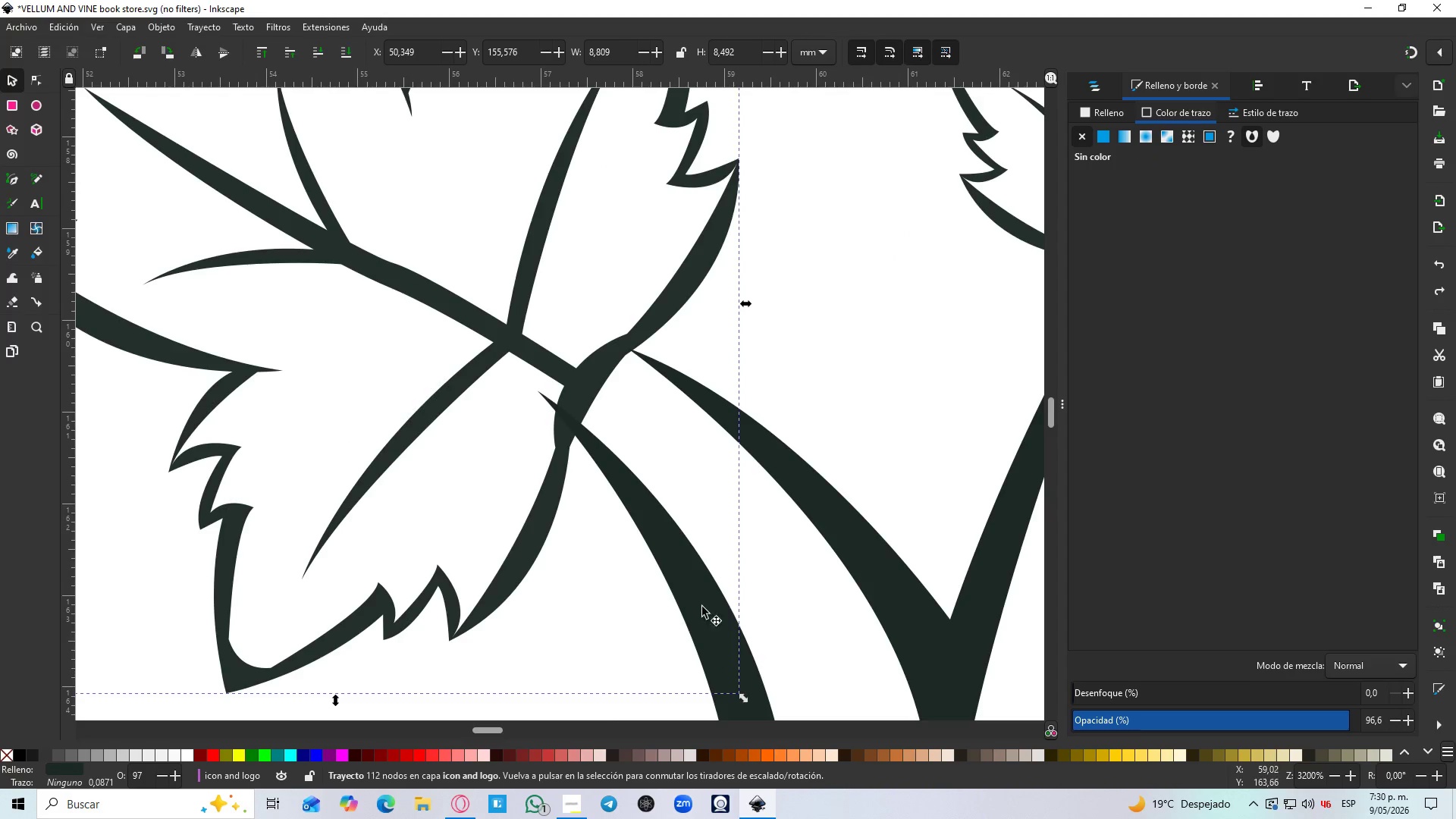 
left_click([574, 383])
 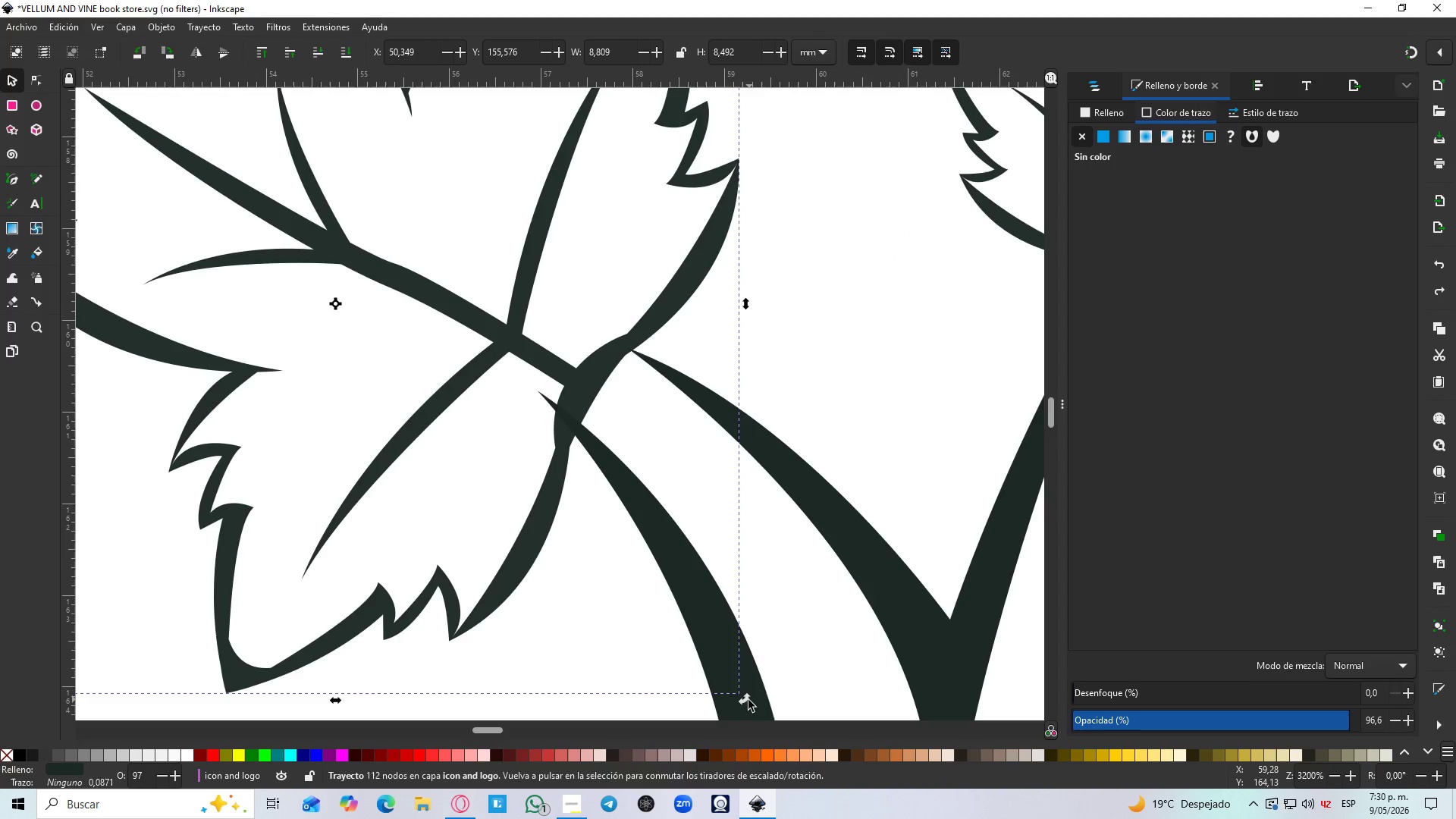 
left_click_drag(start_coordinate=[746, 701], to_coordinate=[645, 697])
 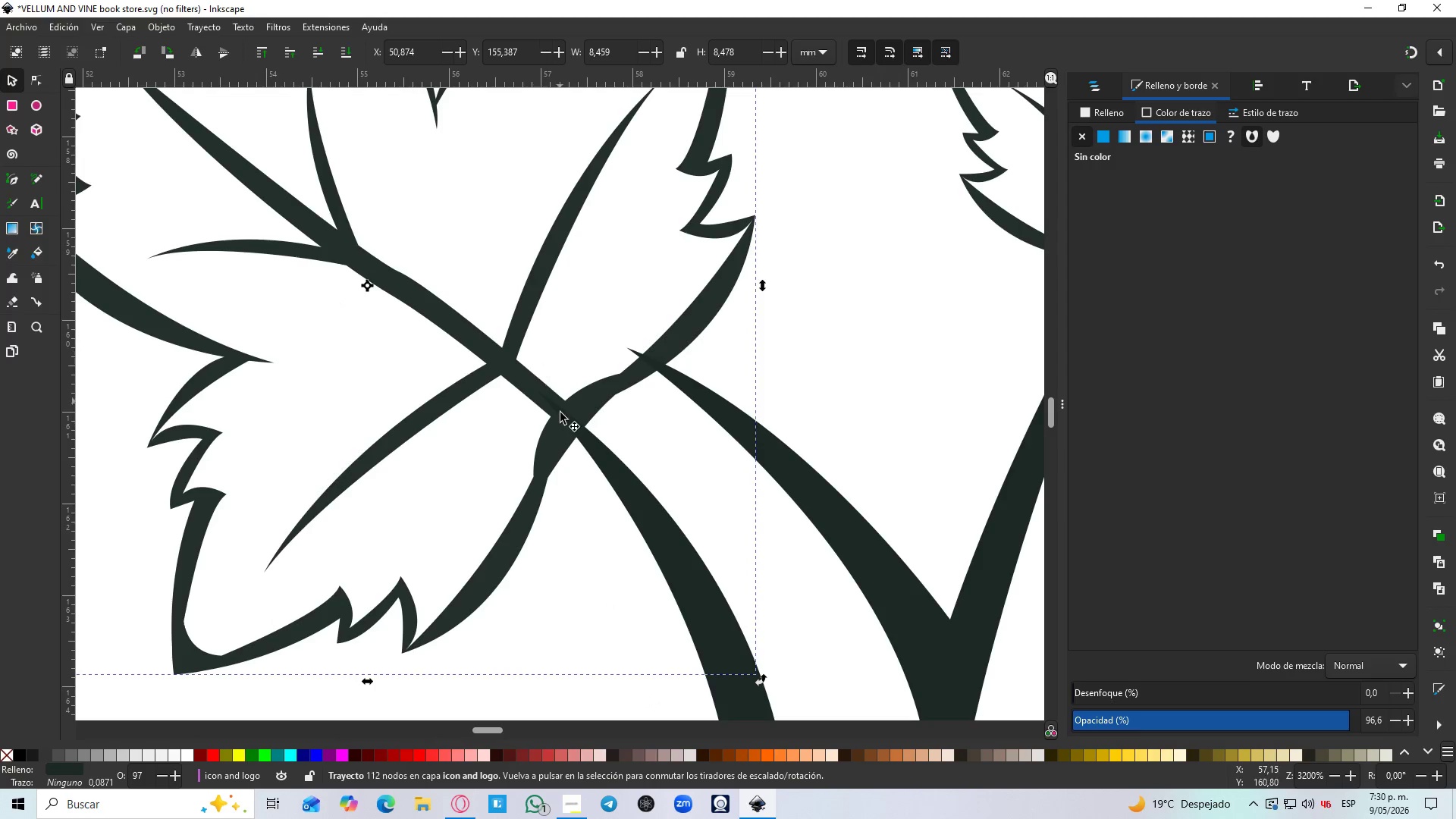 
left_click_drag(start_coordinate=[566, 422], to_coordinate=[570, 334])
 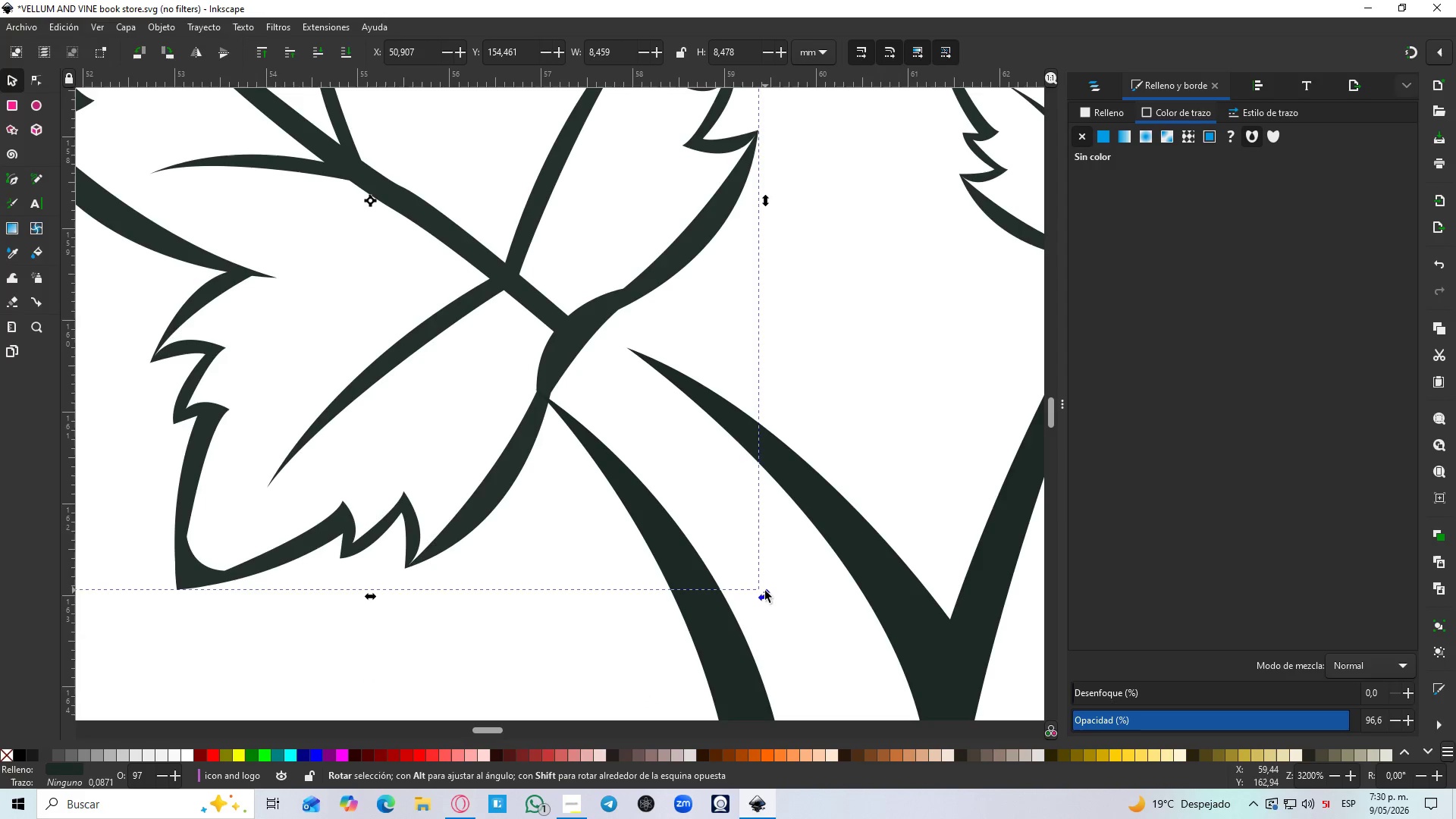 
left_click_drag(start_coordinate=[765, 597], to_coordinate=[692, 632])
 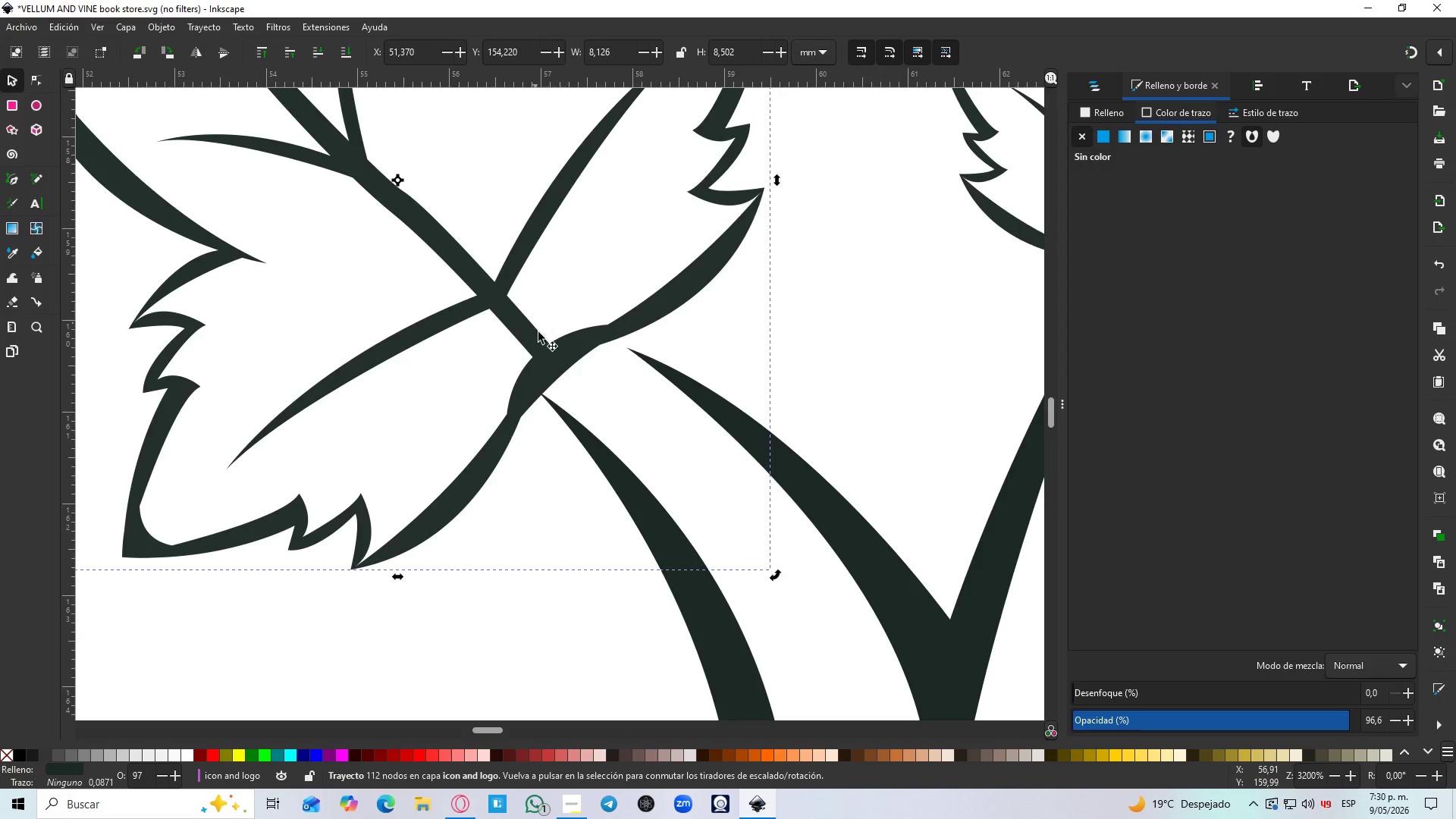 
left_click_drag(start_coordinate=[552, 344], to_coordinate=[581, 359])
 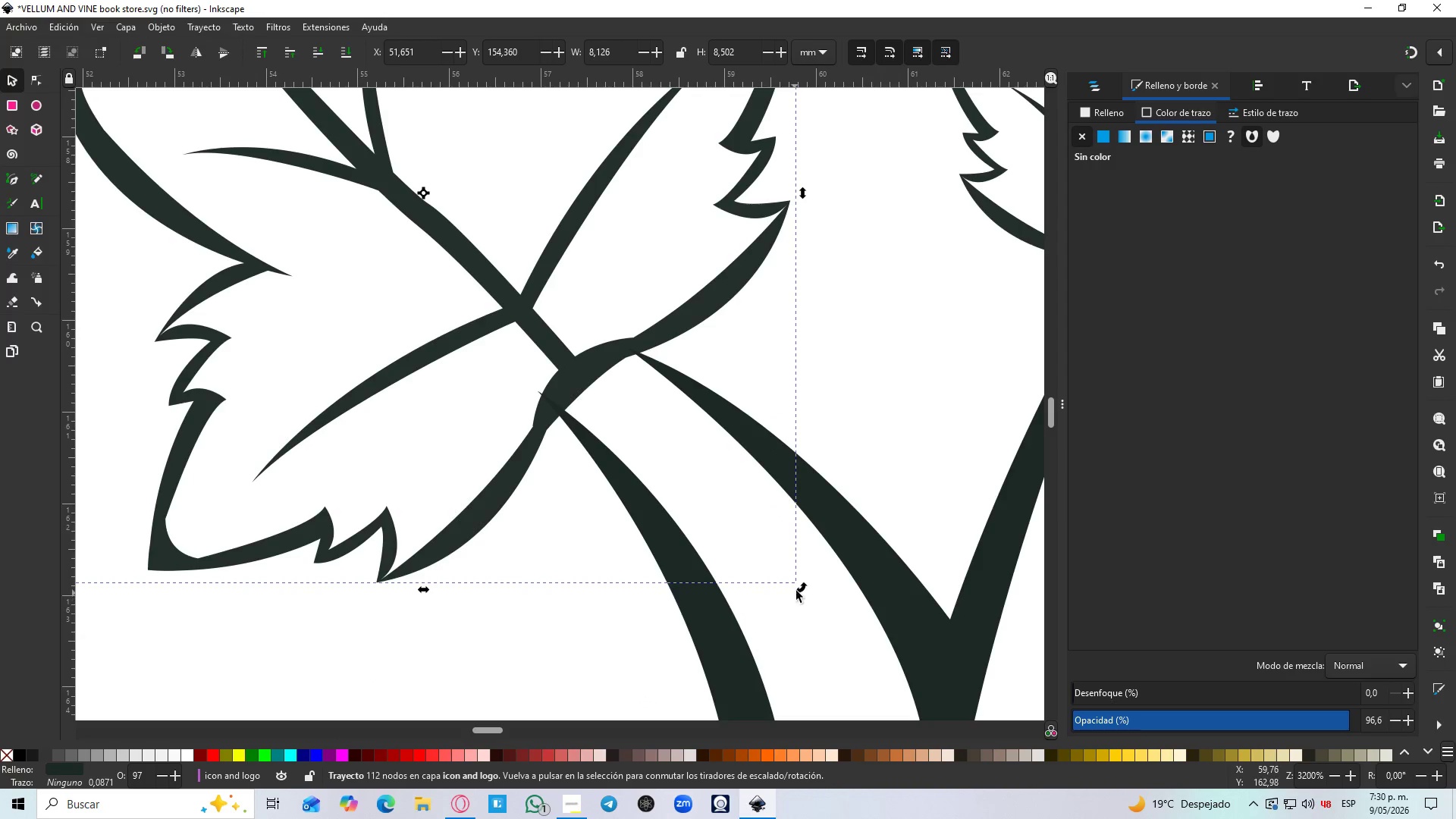 
left_click_drag(start_coordinate=[801, 585], to_coordinate=[779, 594])
 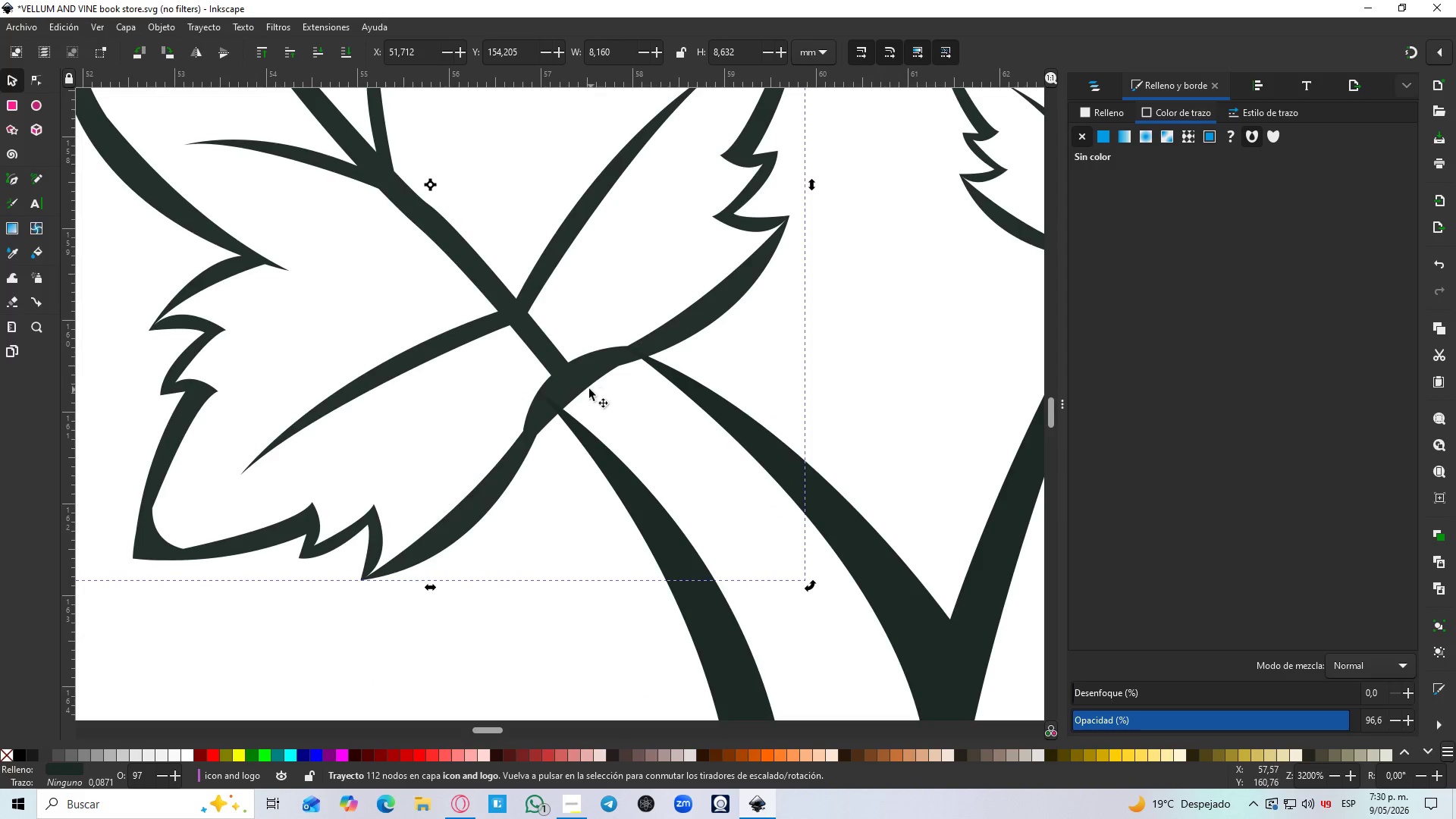 
left_click_drag(start_coordinate=[586, 388], to_coordinate=[600, 372])
 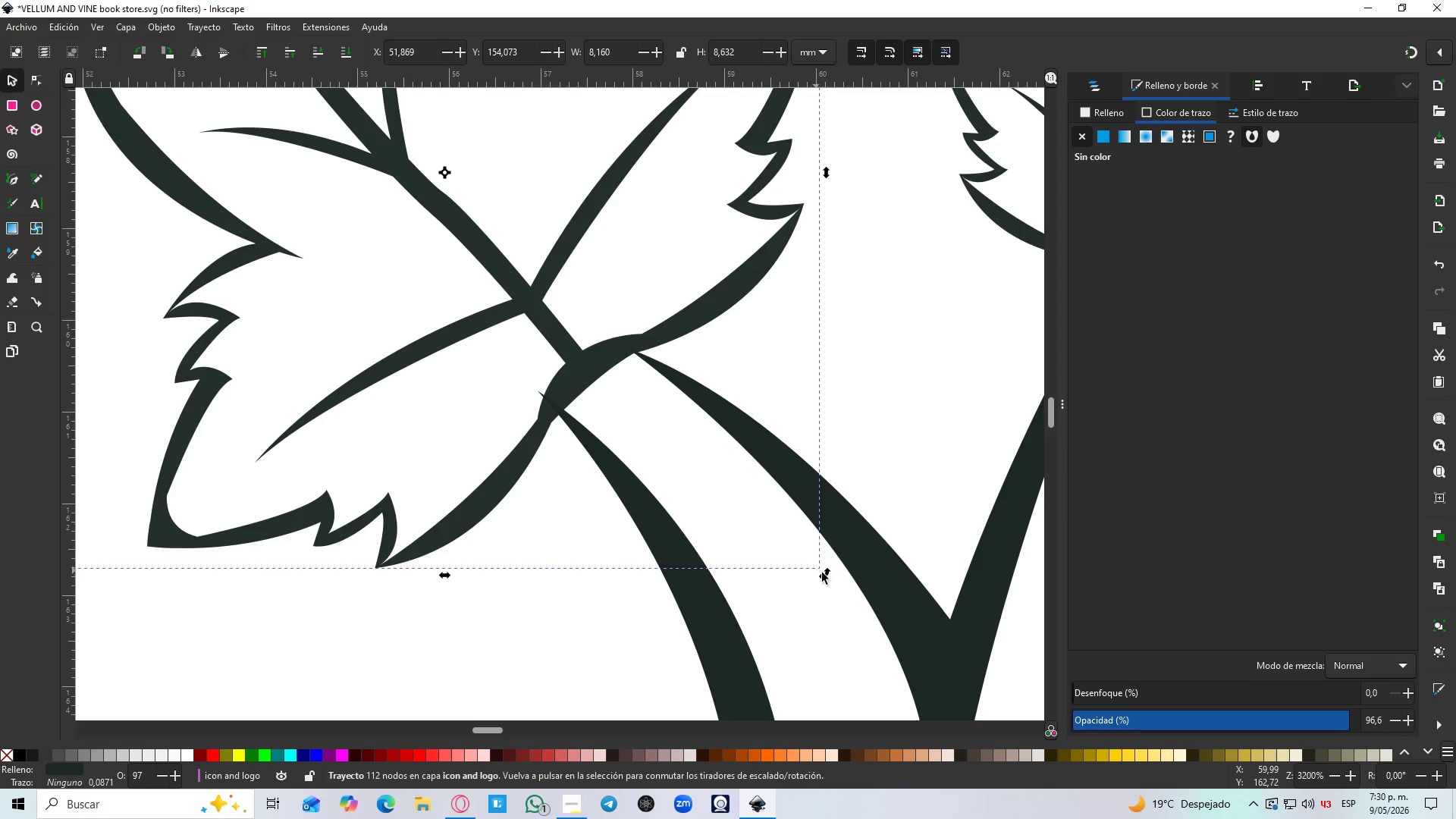 
left_click_drag(start_coordinate=[824, 573], to_coordinate=[789, 584])
 